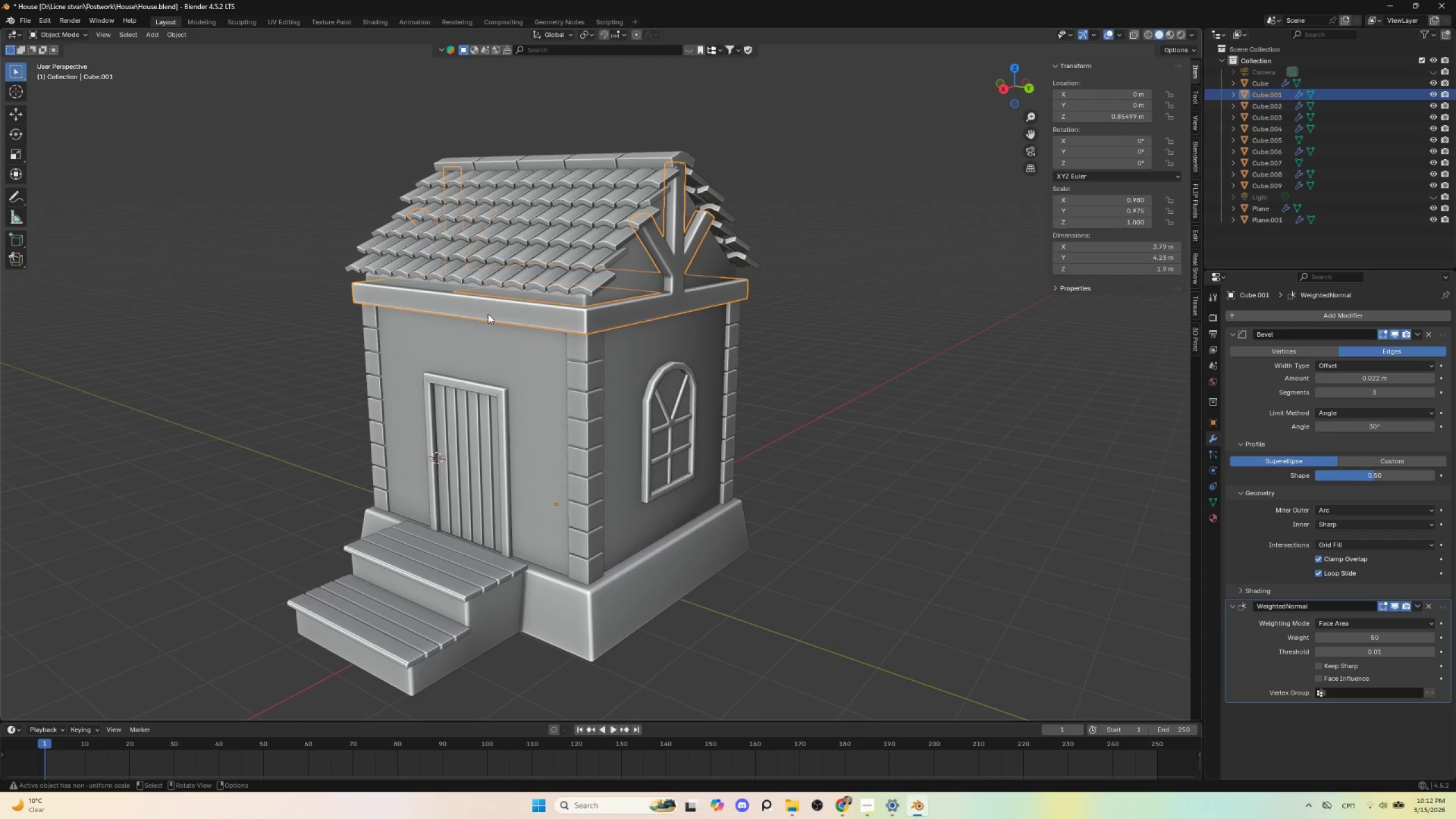 
key(Tab)
 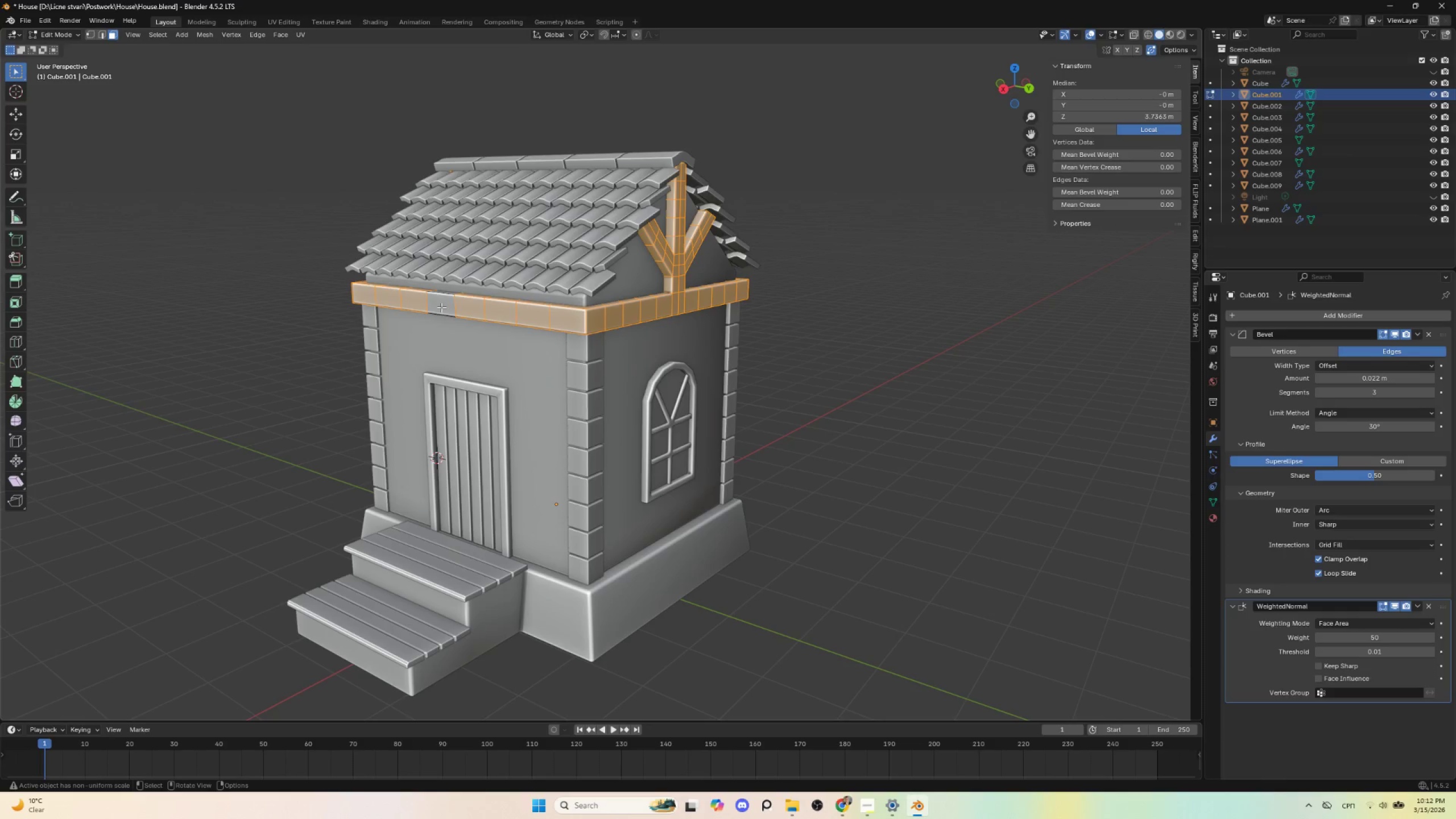 
left_click([440, 305])
 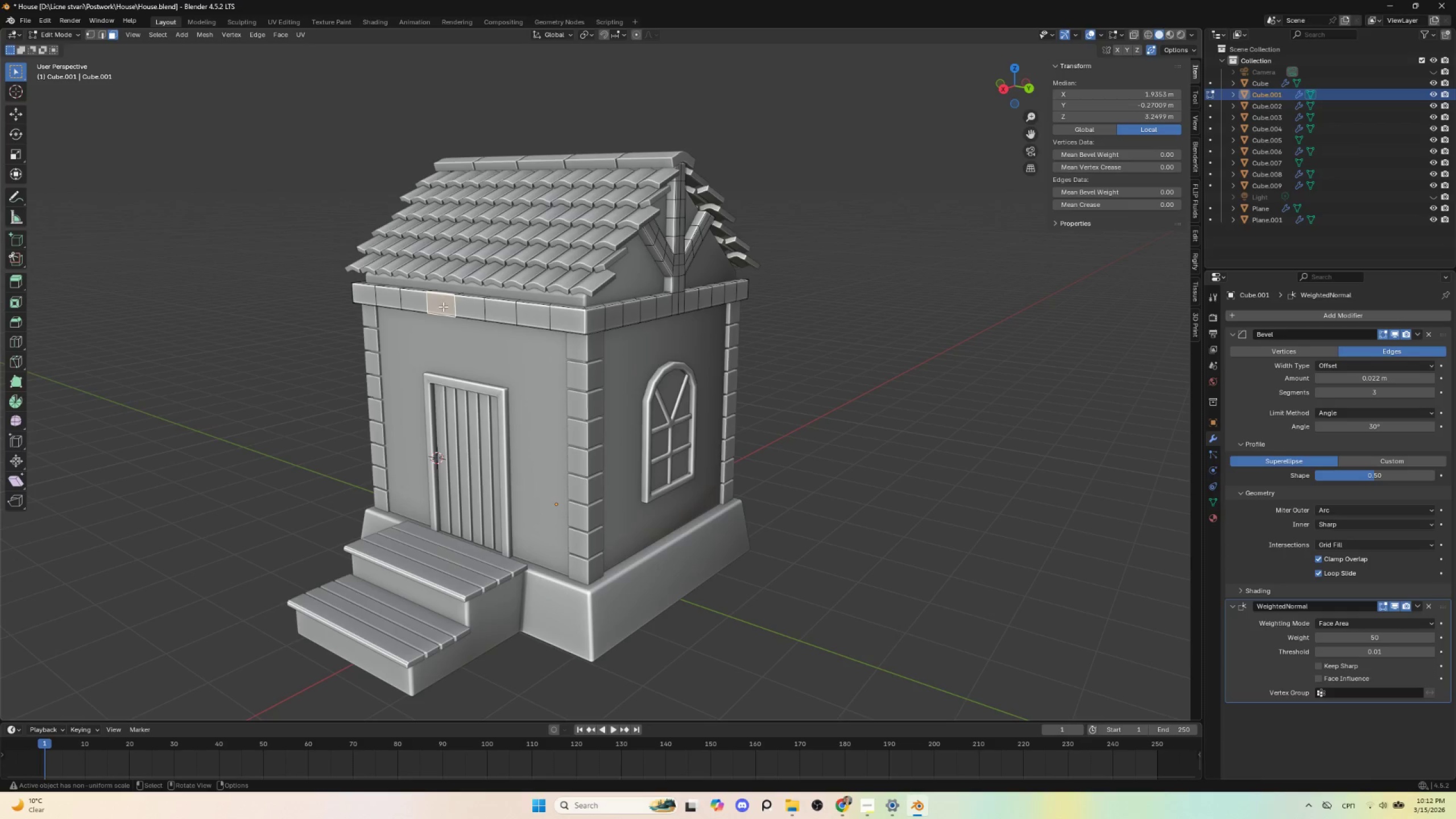 
hold_key(key=ShiftLeft, duration=1.52)
left_click([418, 297])
 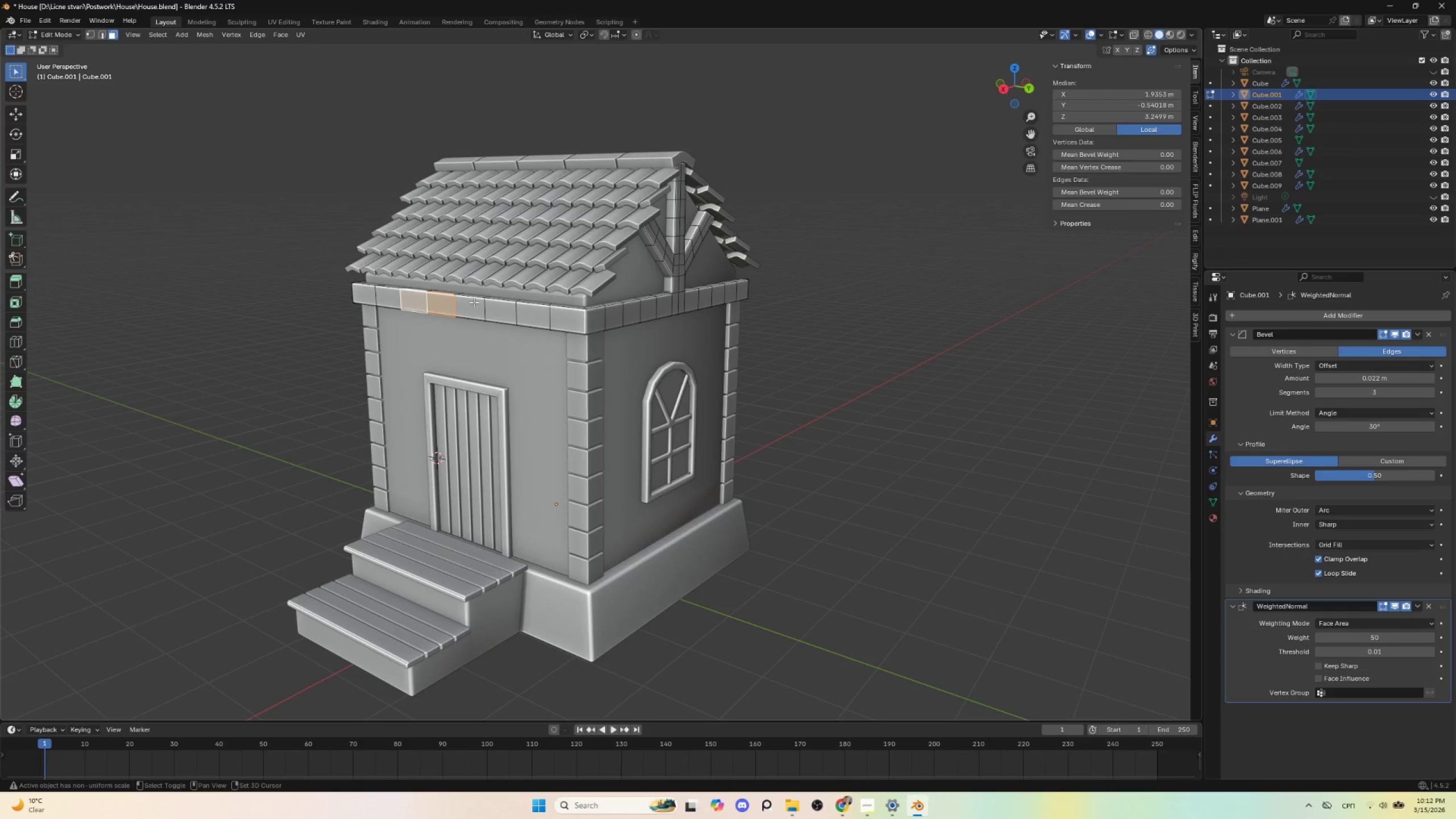 
left_click([474, 302])
 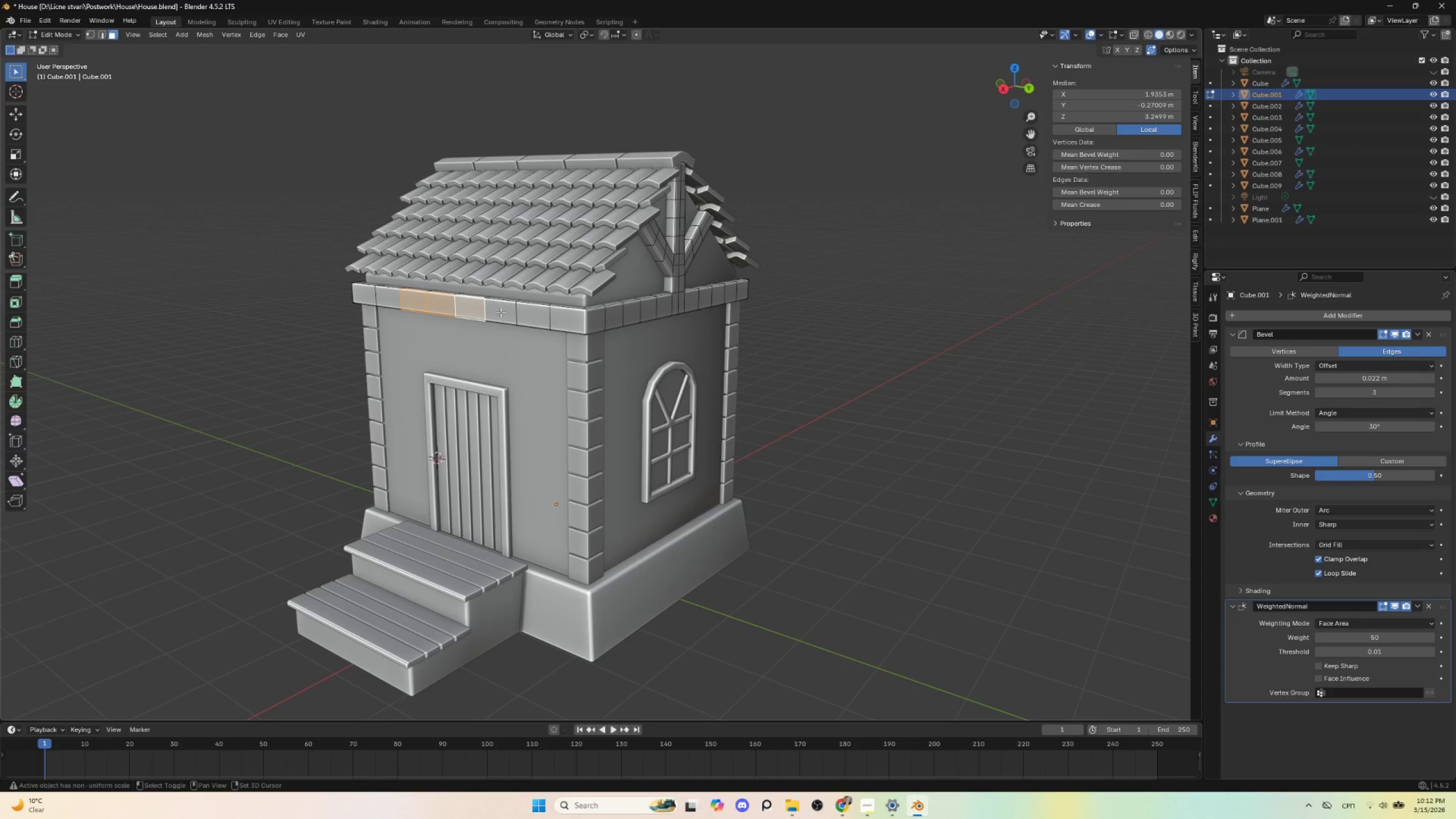 
double_click([500, 312])
 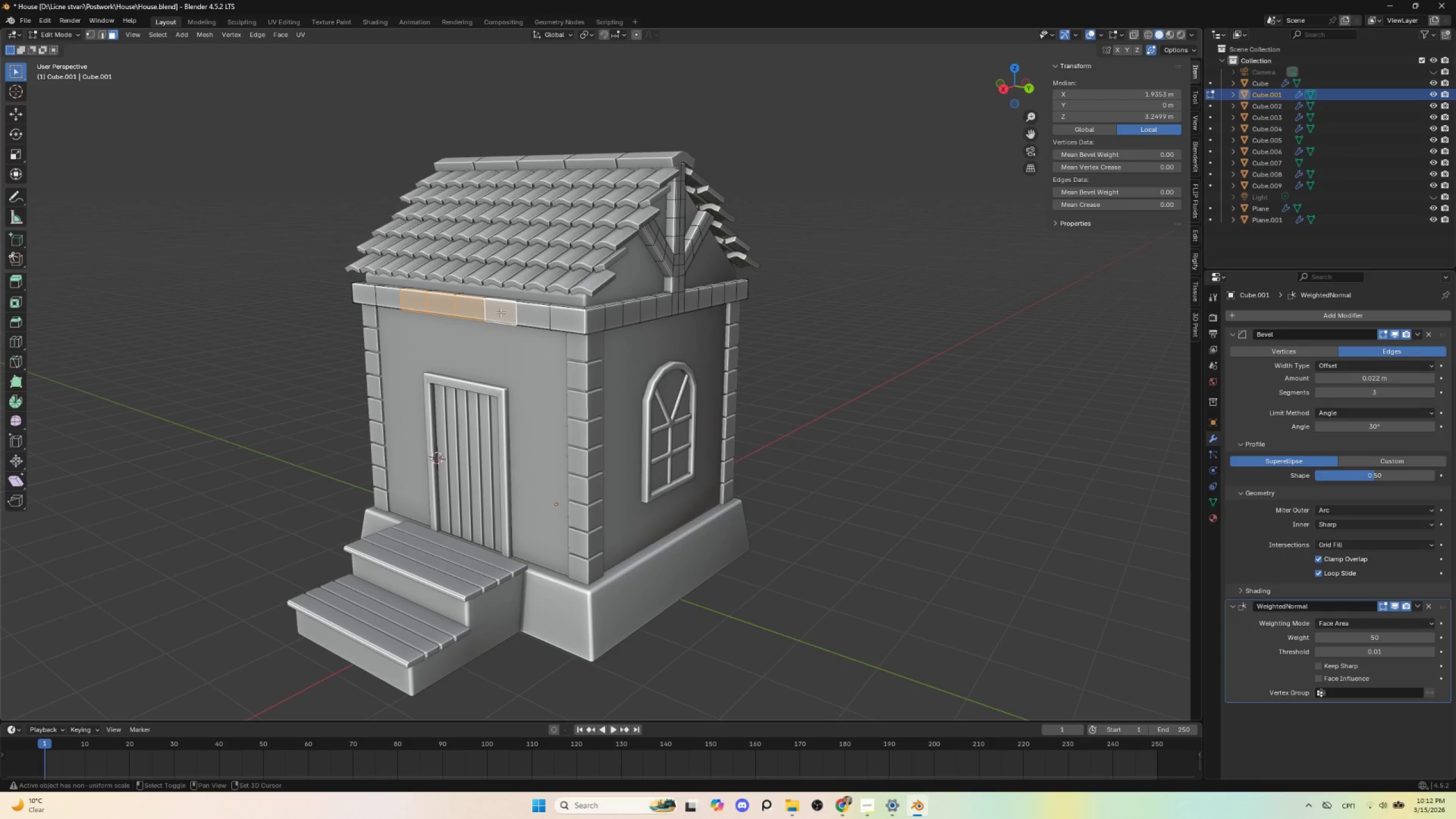 
key(Shift+ShiftLeft)
 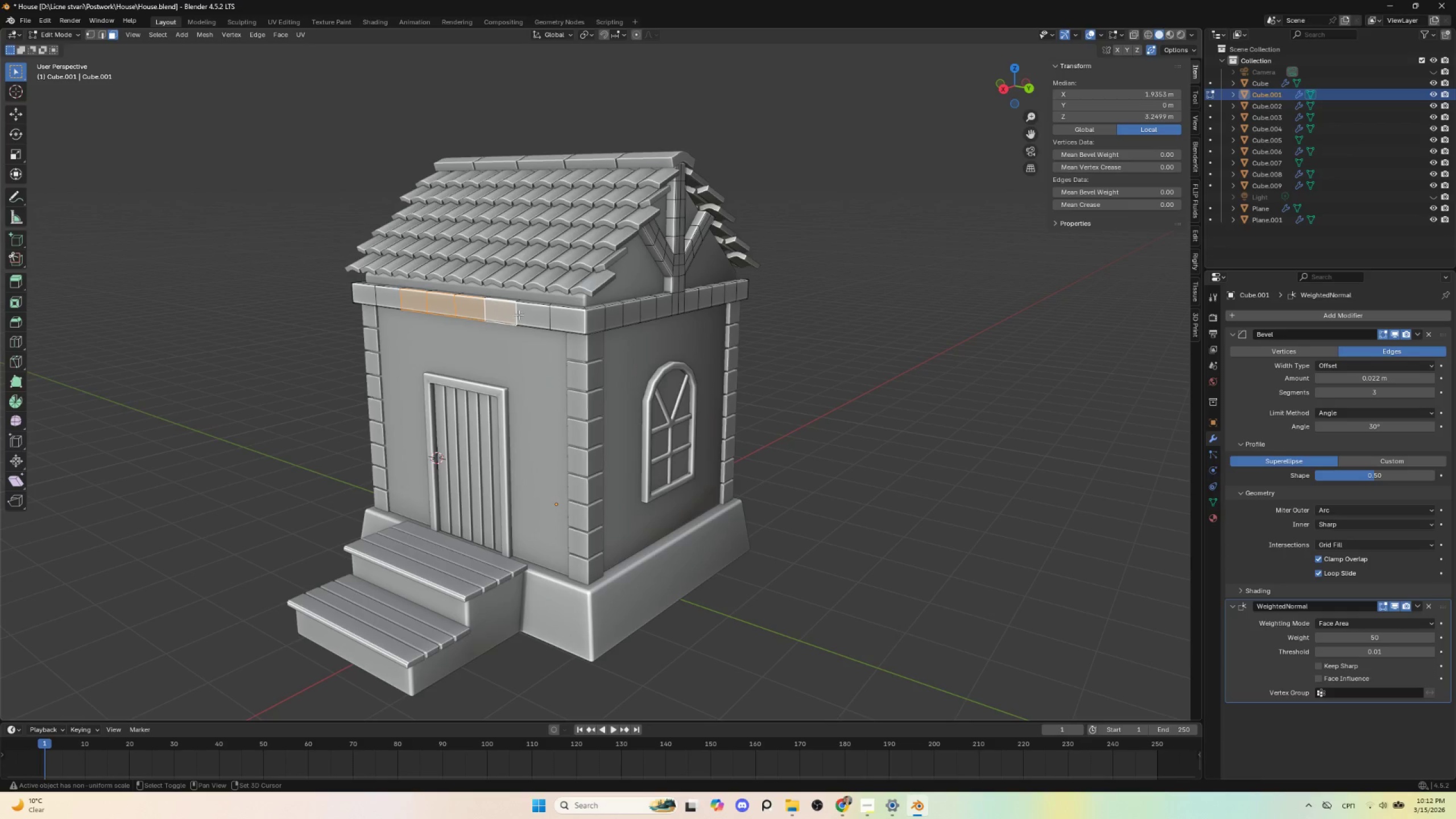 
key(Shift+ShiftLeft)
 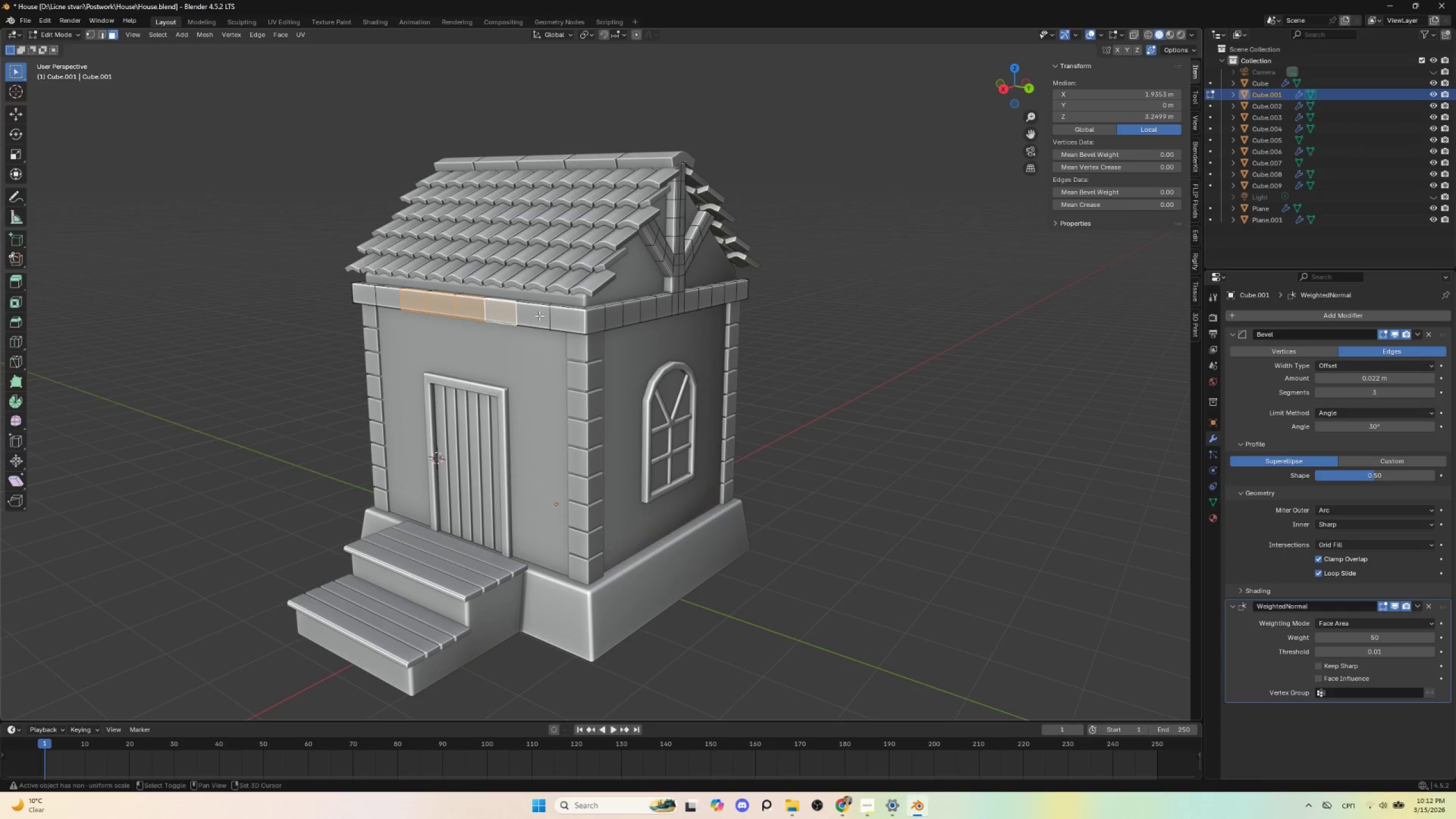 
key(Shift+ShiftLeft)
 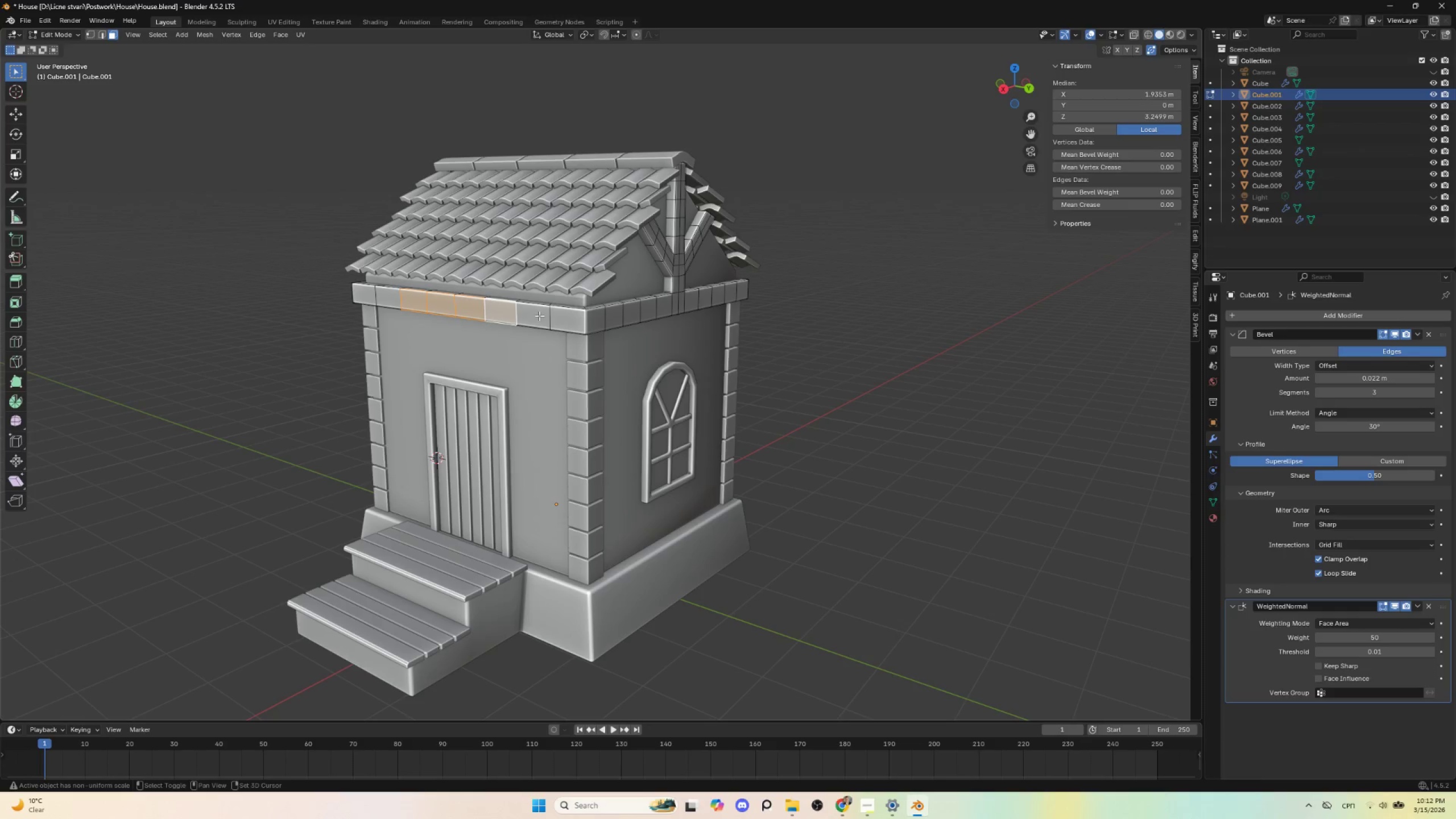 
key(Shift+ShiftLeft)
 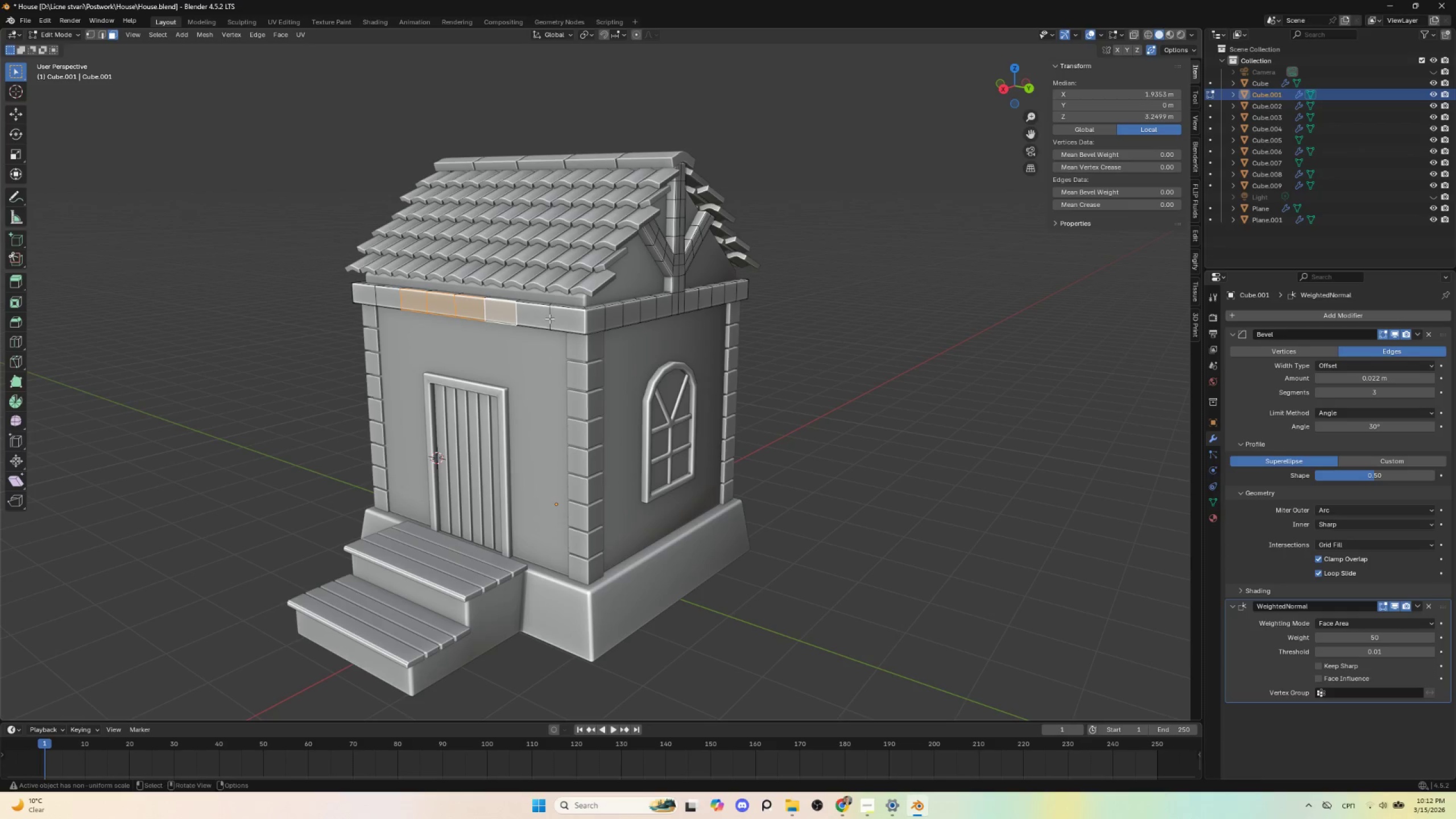 
key(Shift+ShiftLeft)
 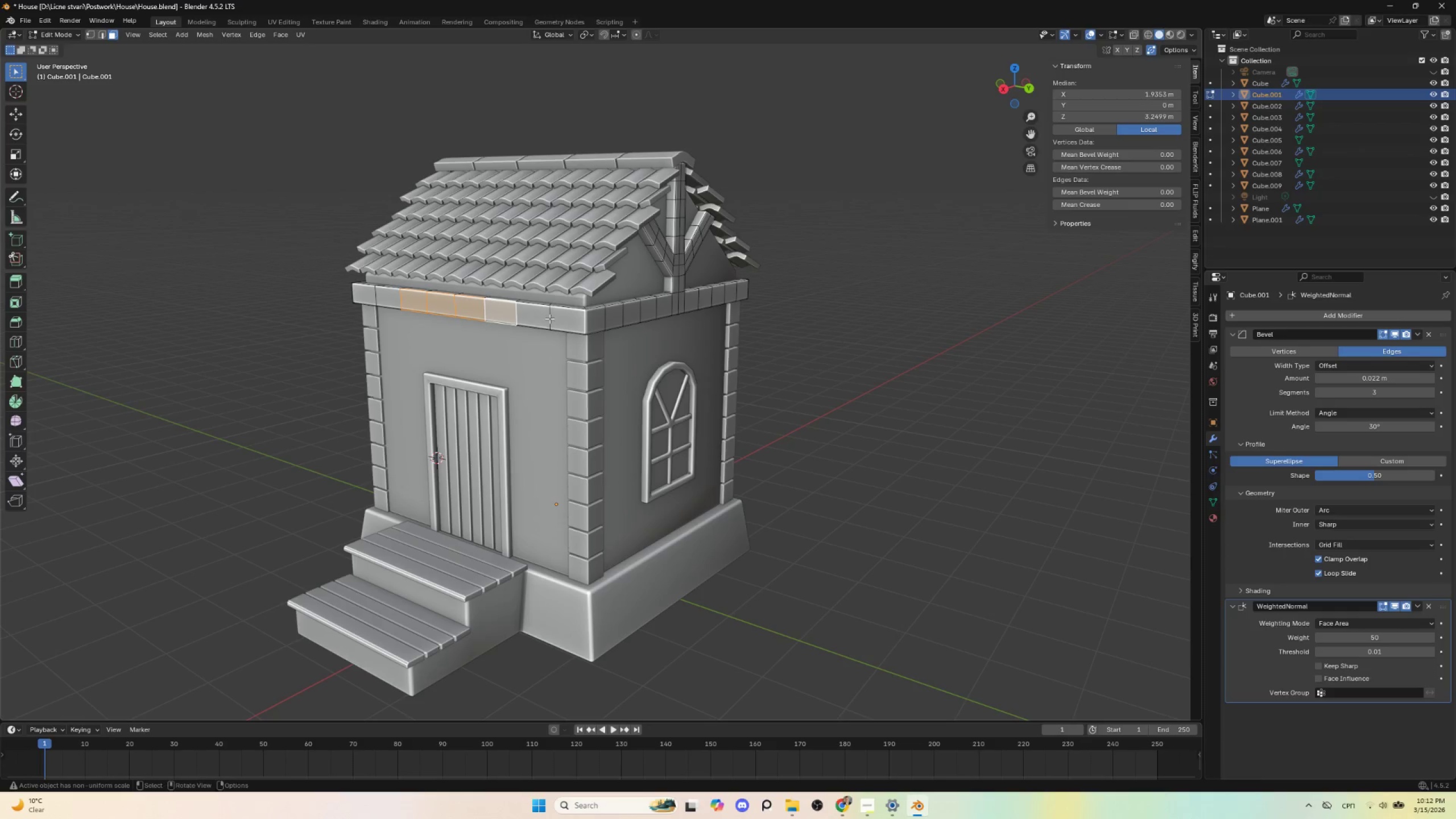 
key(Shift+ShiftLeft)
 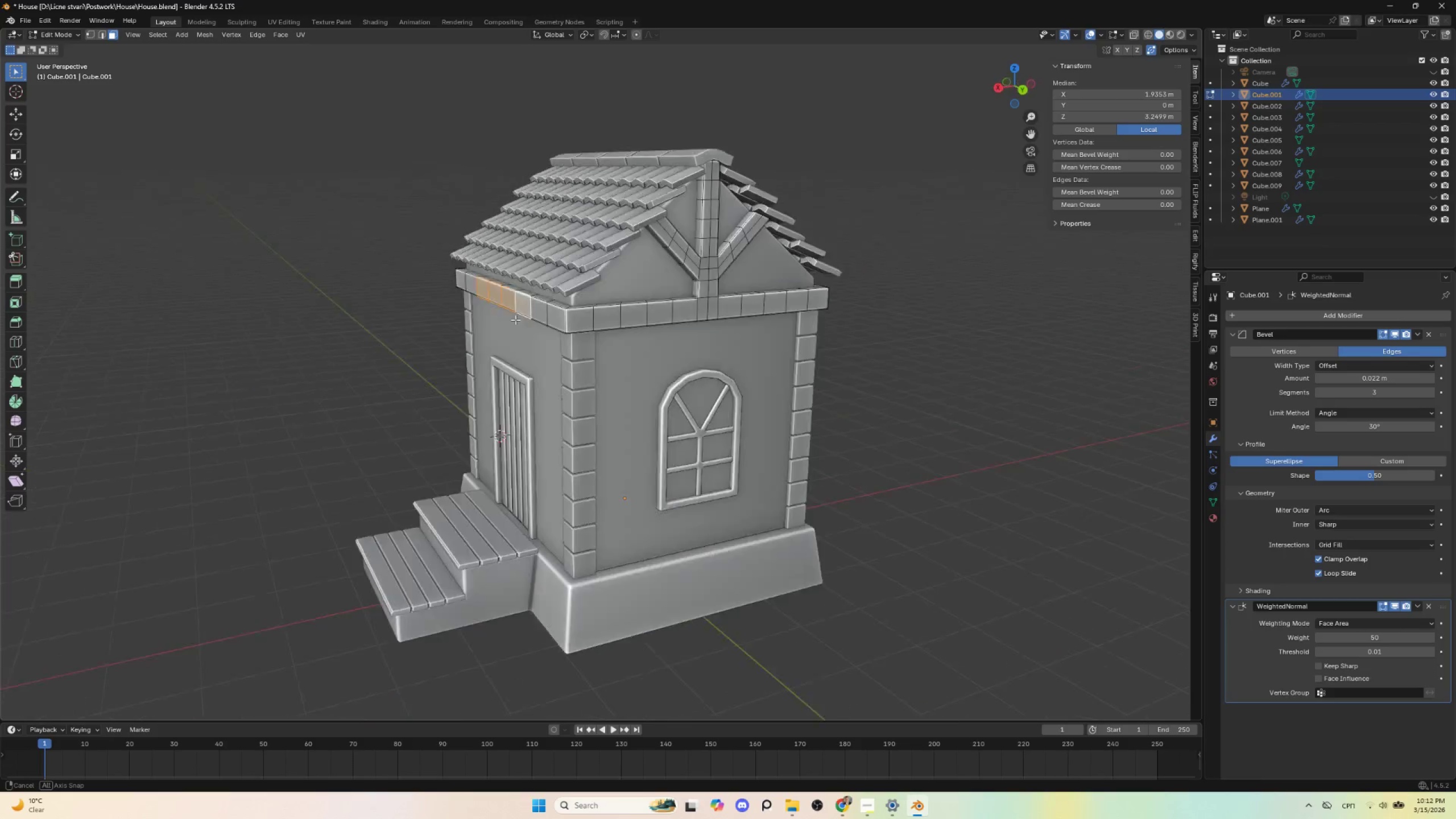 
hold_key(key=AltLeft, duration=0.47)
 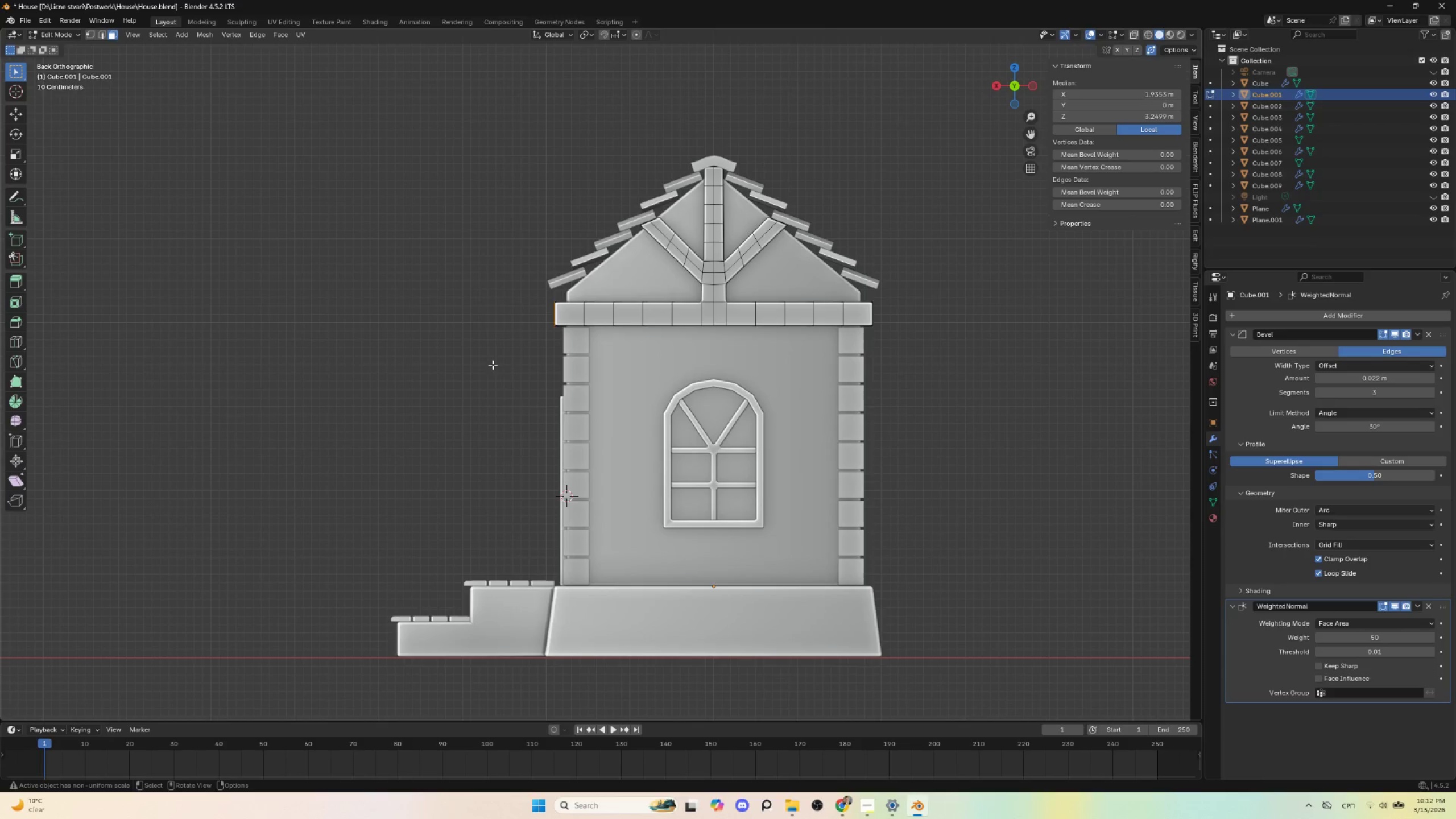 
hold_key(key=ControlLeft, duration=1.5)
 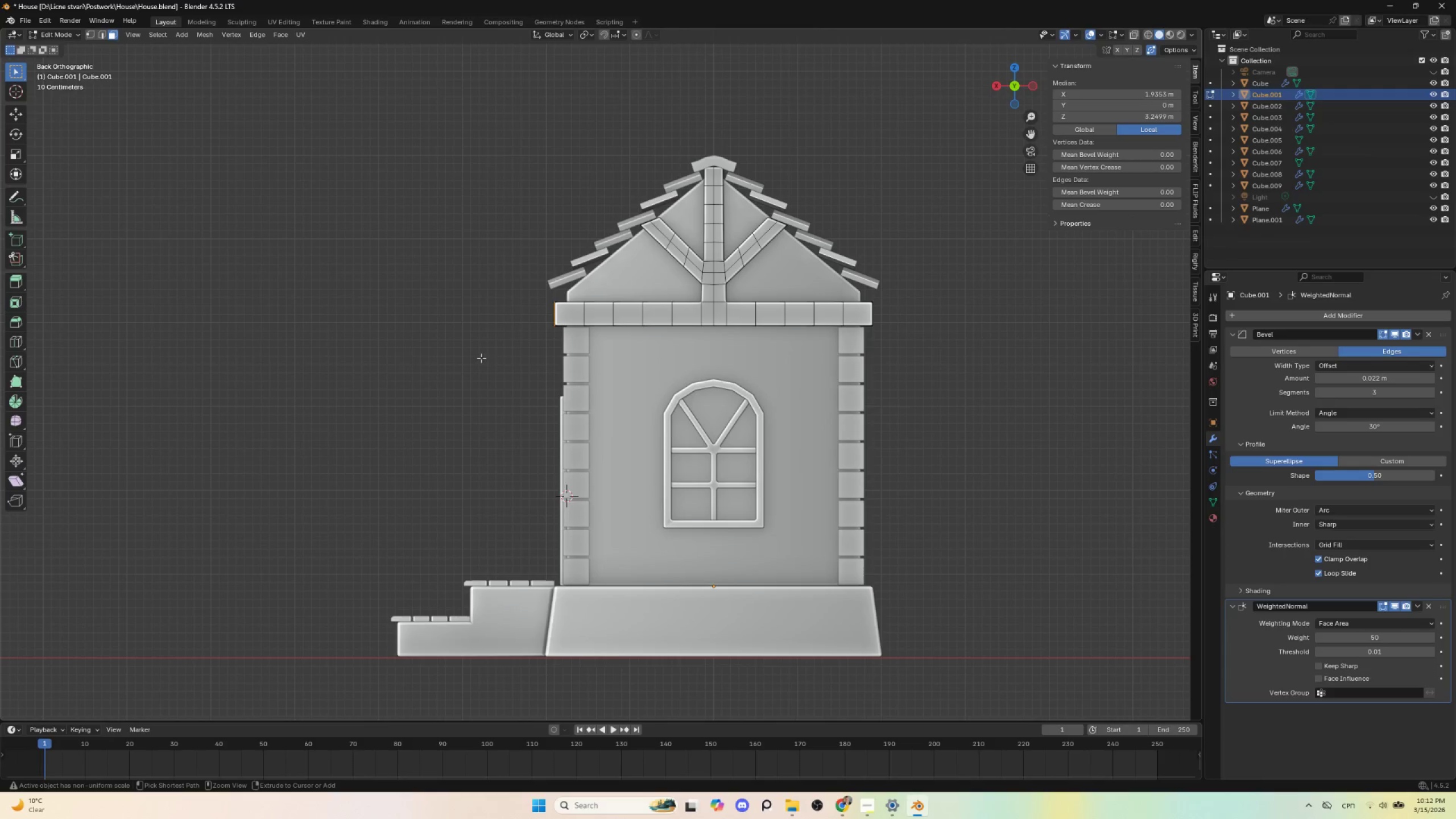 
hold_key(key=ControlLeft, duration=1.5)
 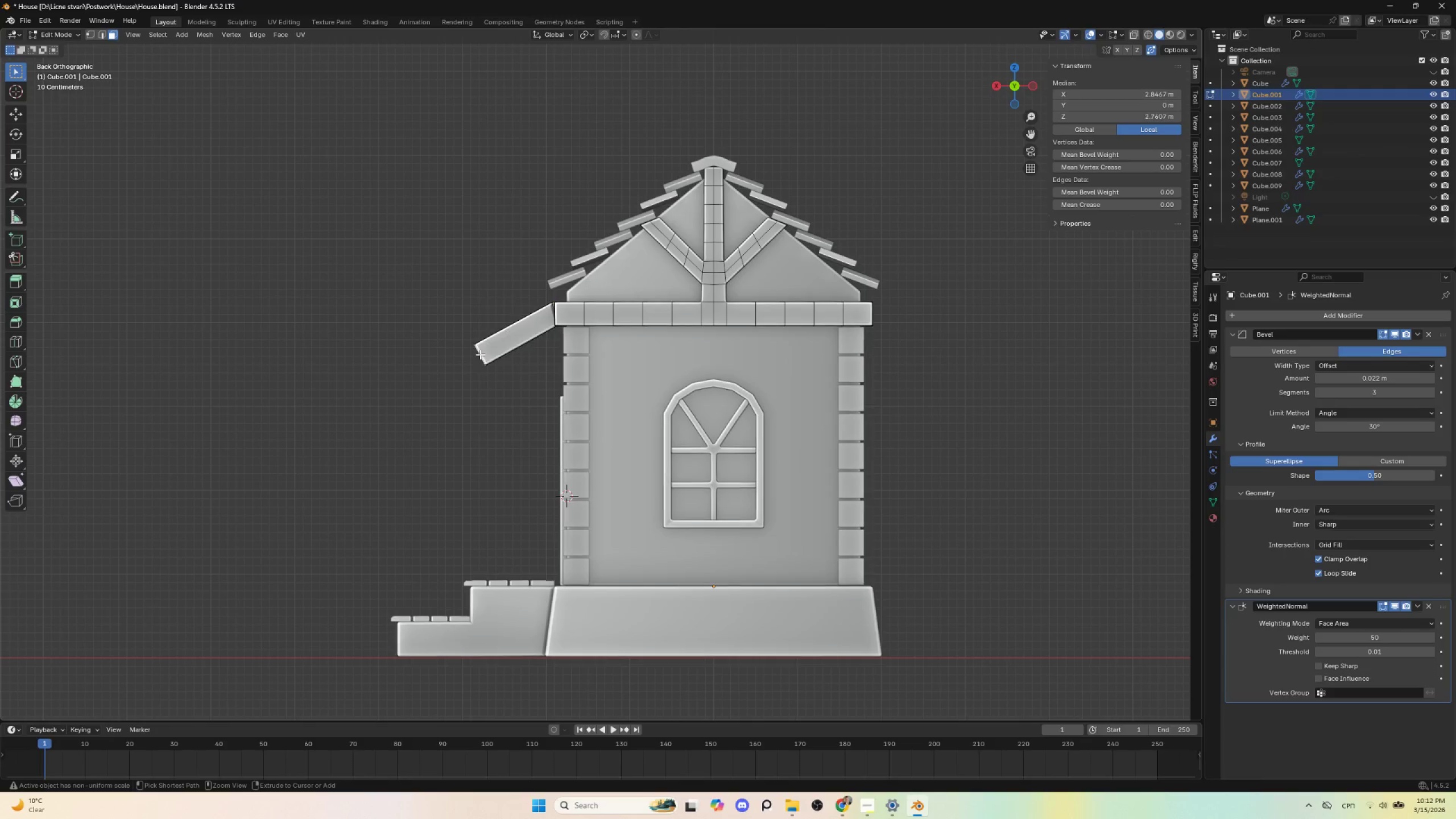 
hold_key(key=ControlLeft, duration=0.81)
right_click([480, 354])
 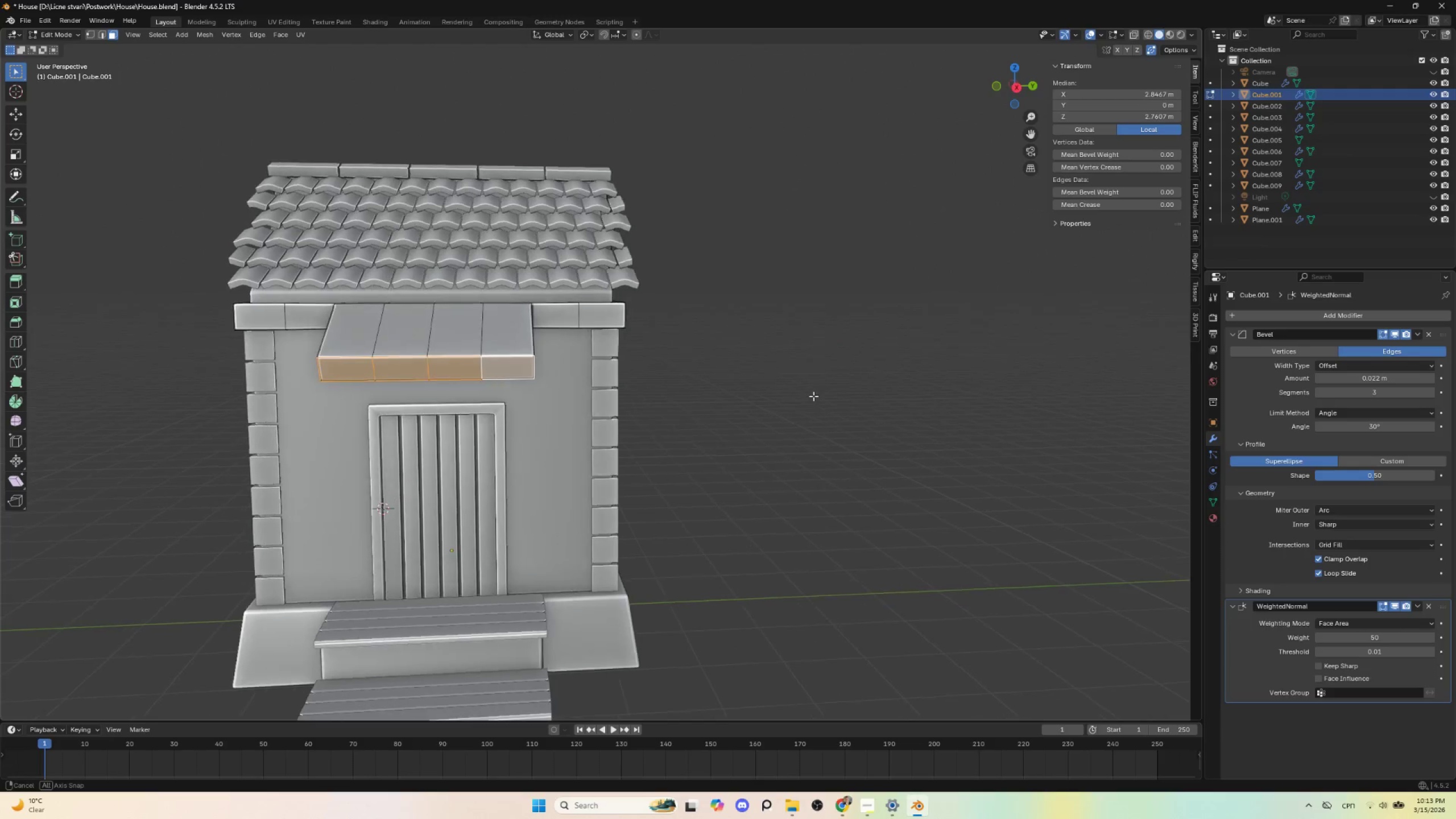 
hold_key(key=AltLeft, duration=0.7)
 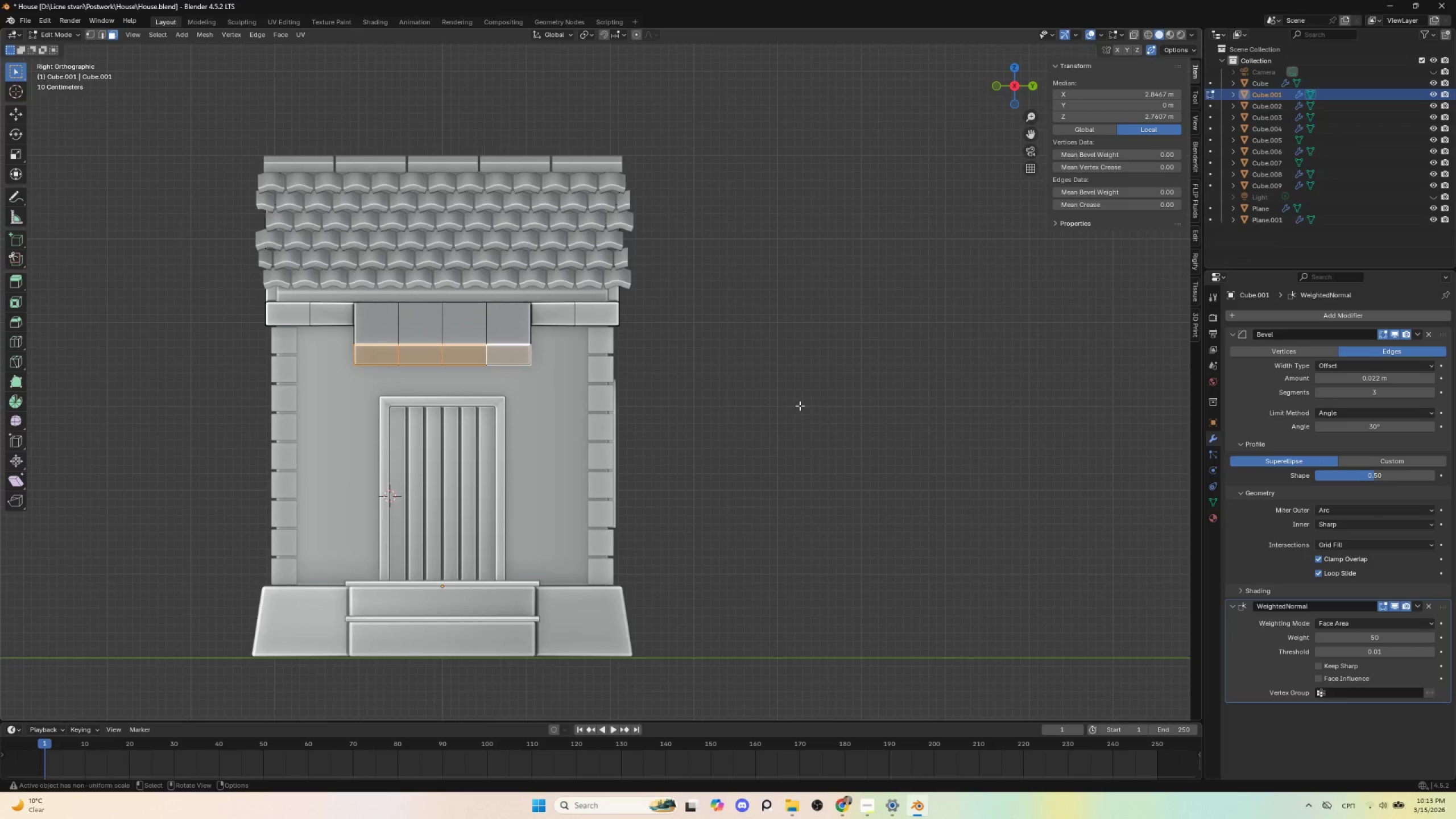 
hold_key(key=AltLeft, duration=0.53)
 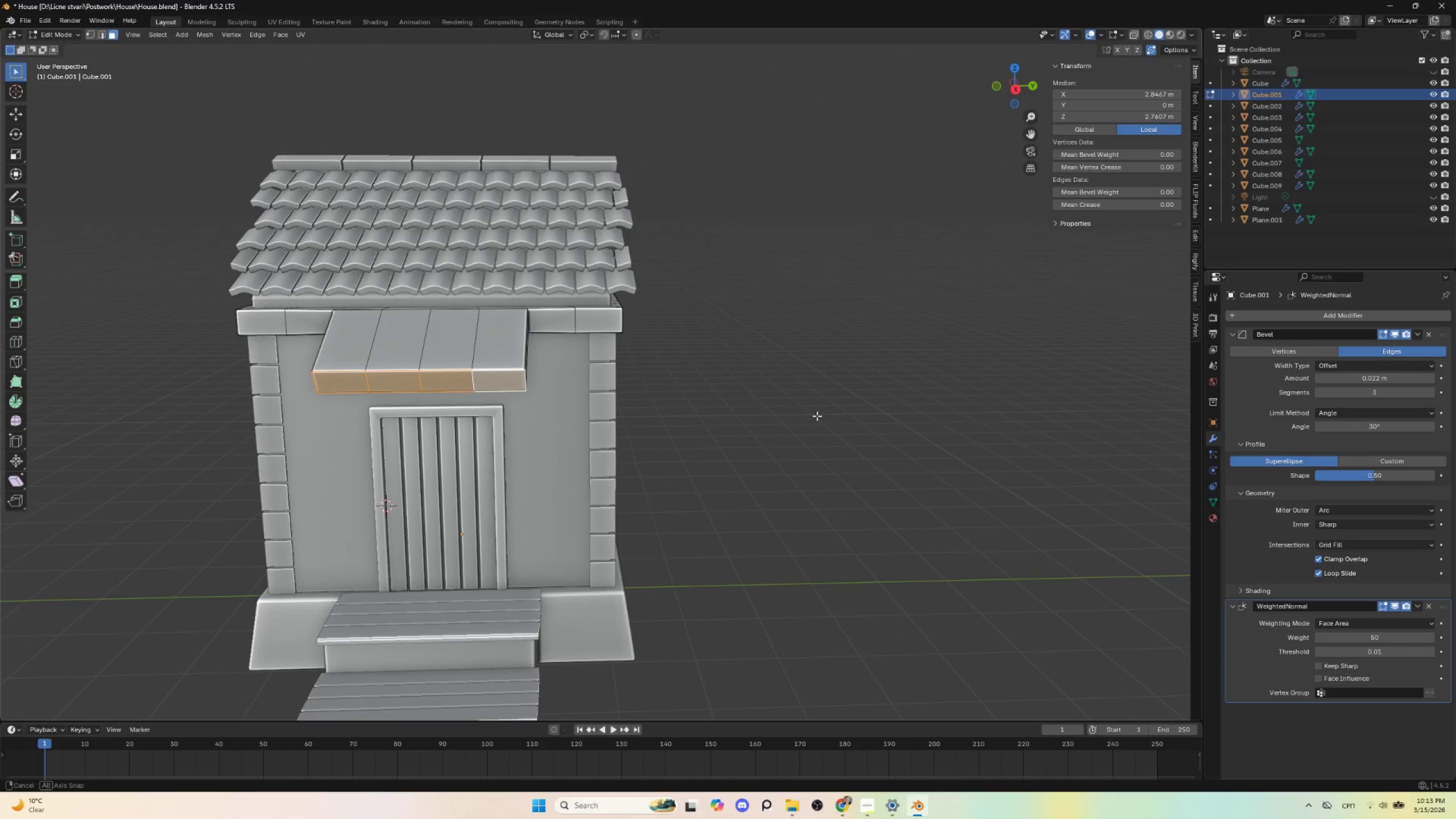 
scroll: coordinate [817, 416], scroll_direction: up, amount: 1.0
 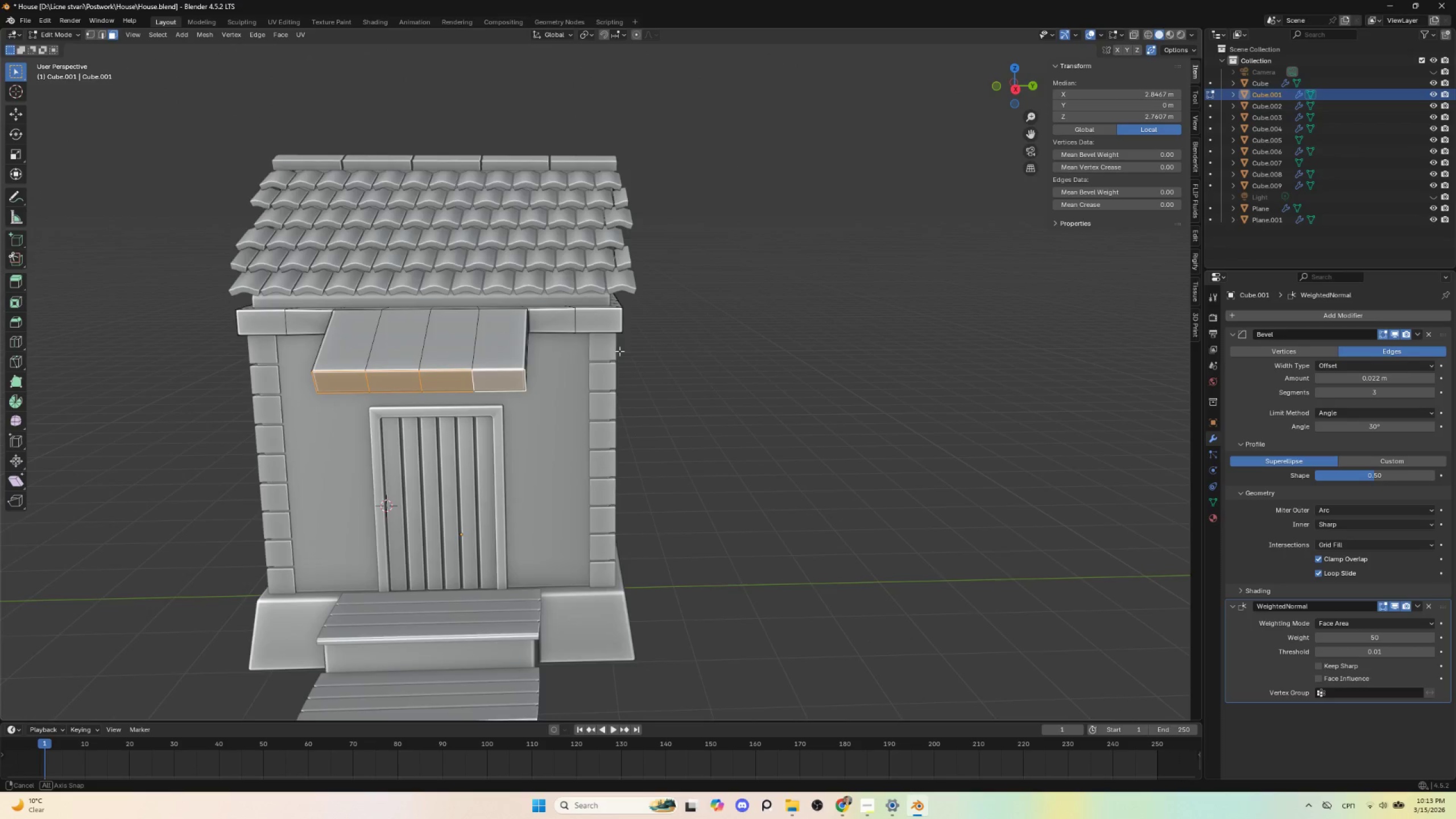 
key(Tab)
 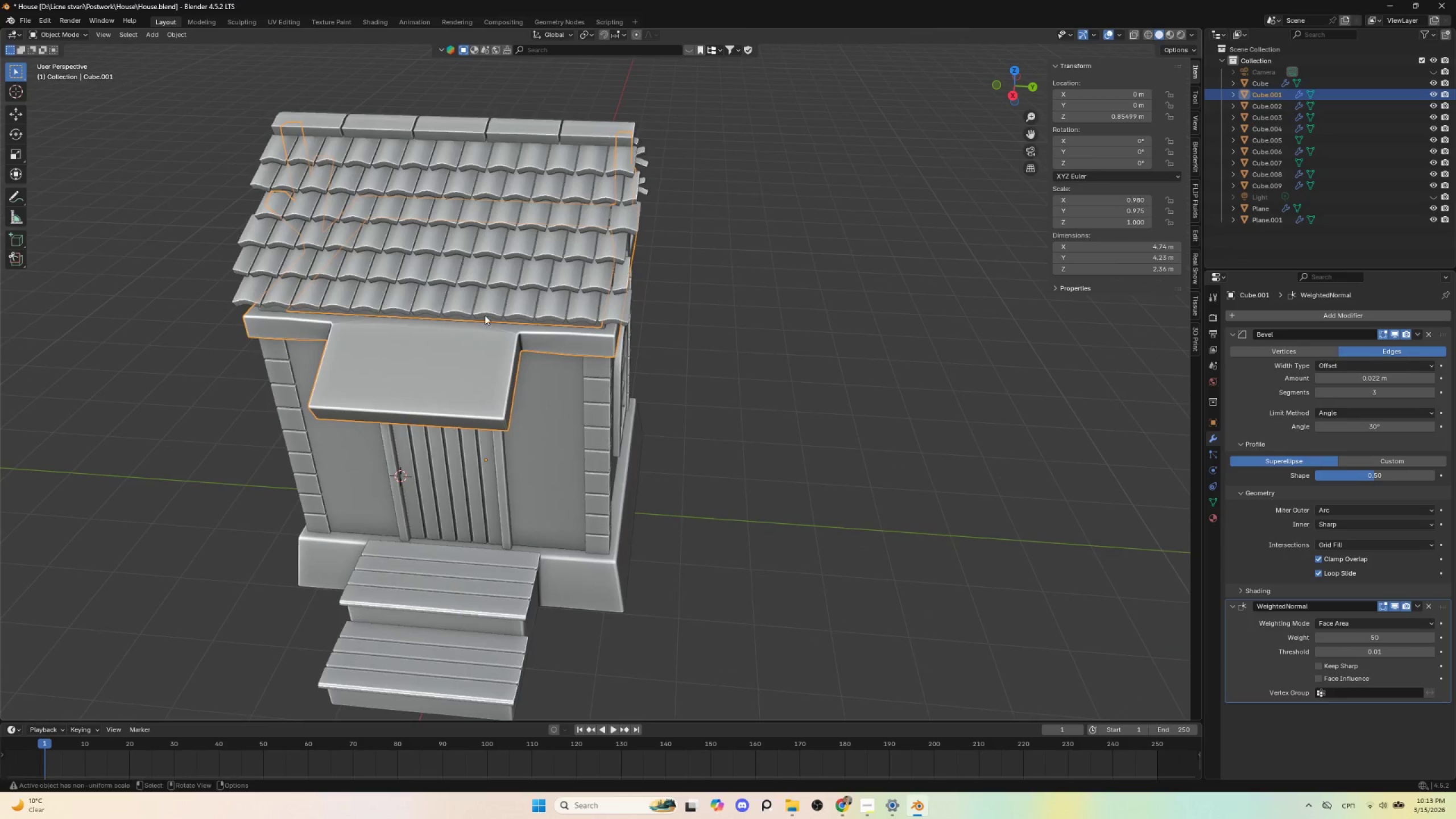 
left_click([471, 304])
 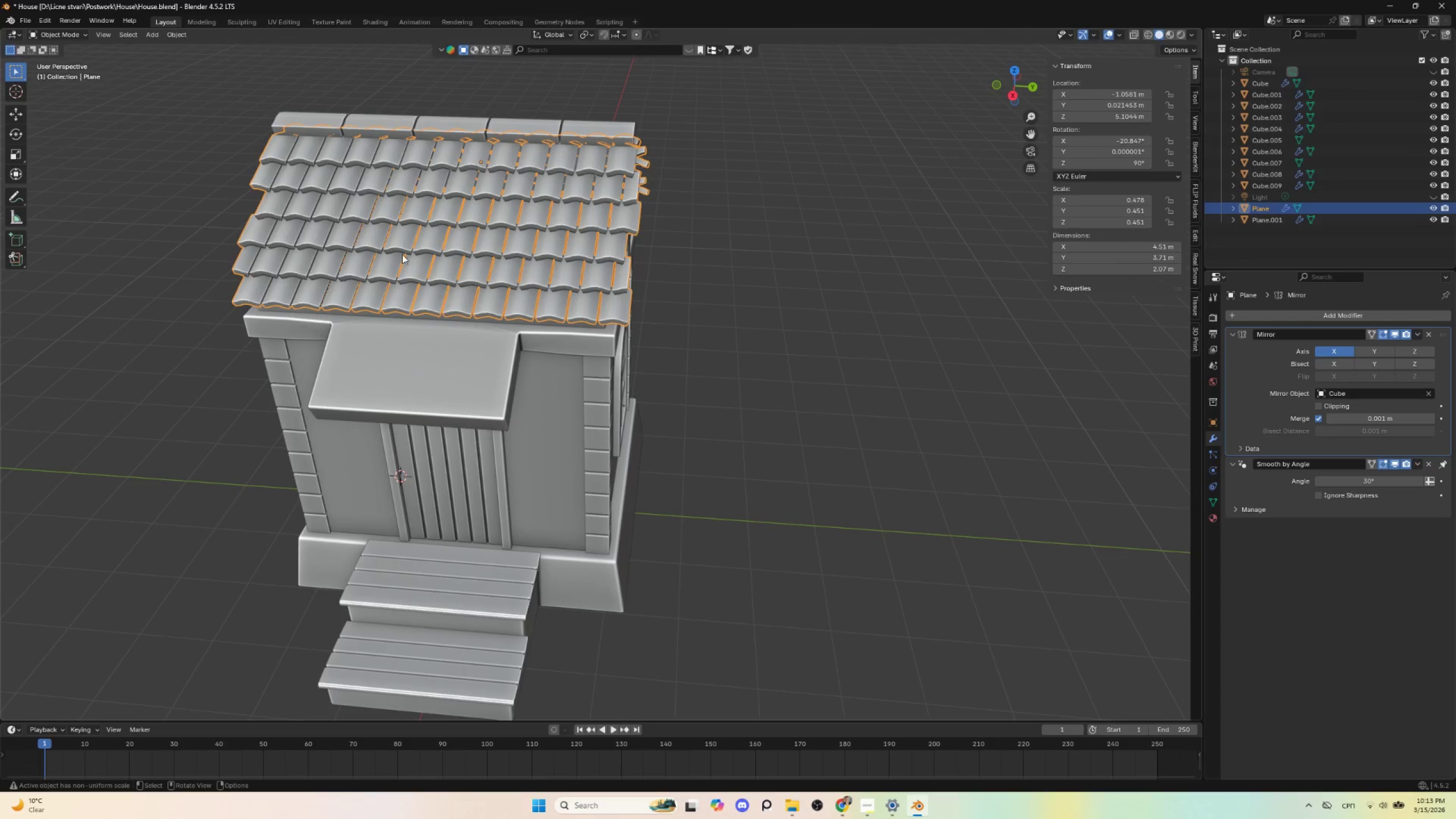 
key(Tab)
 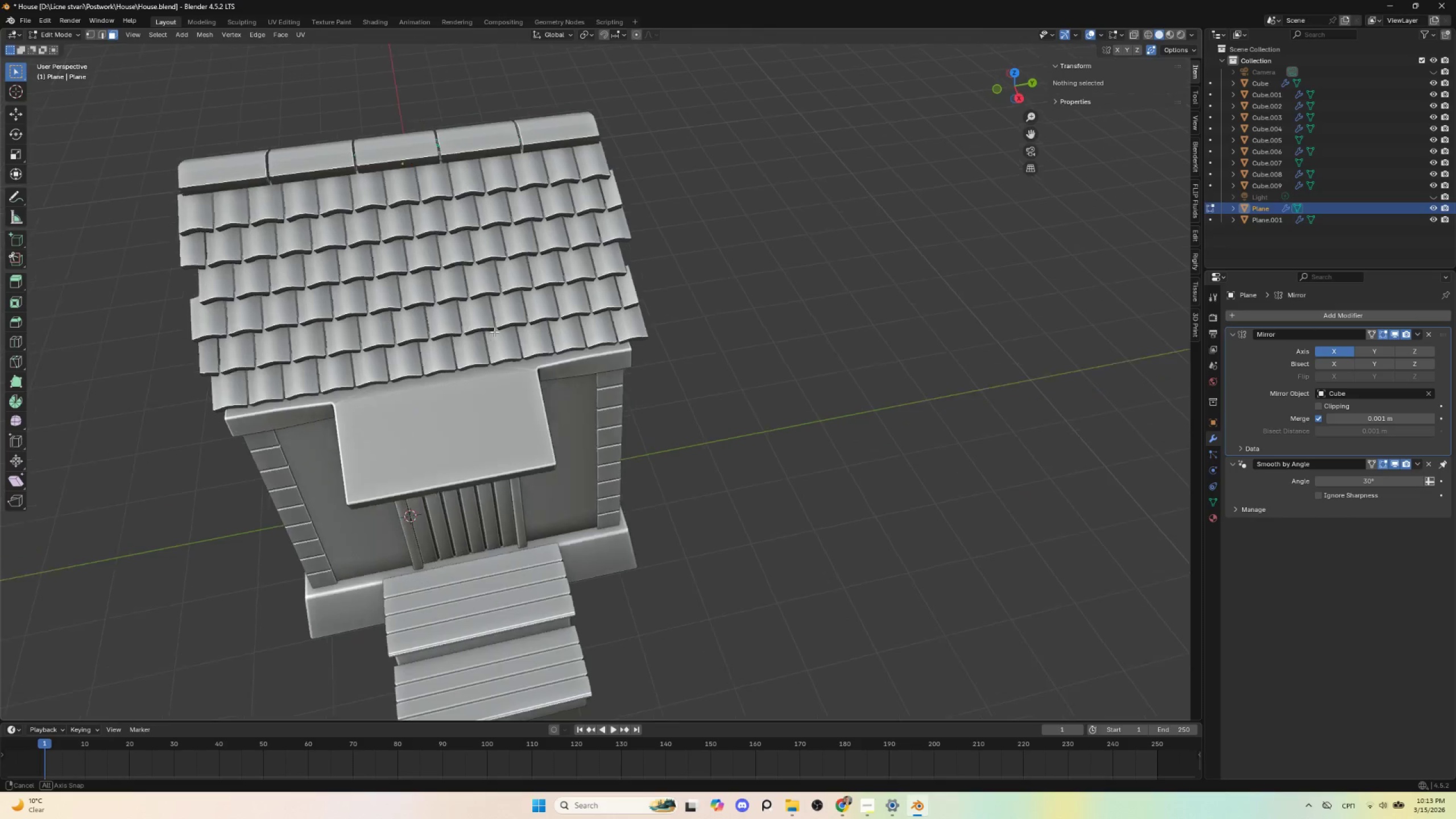 
hold_key(key=AltLeft, duration=0.41)
 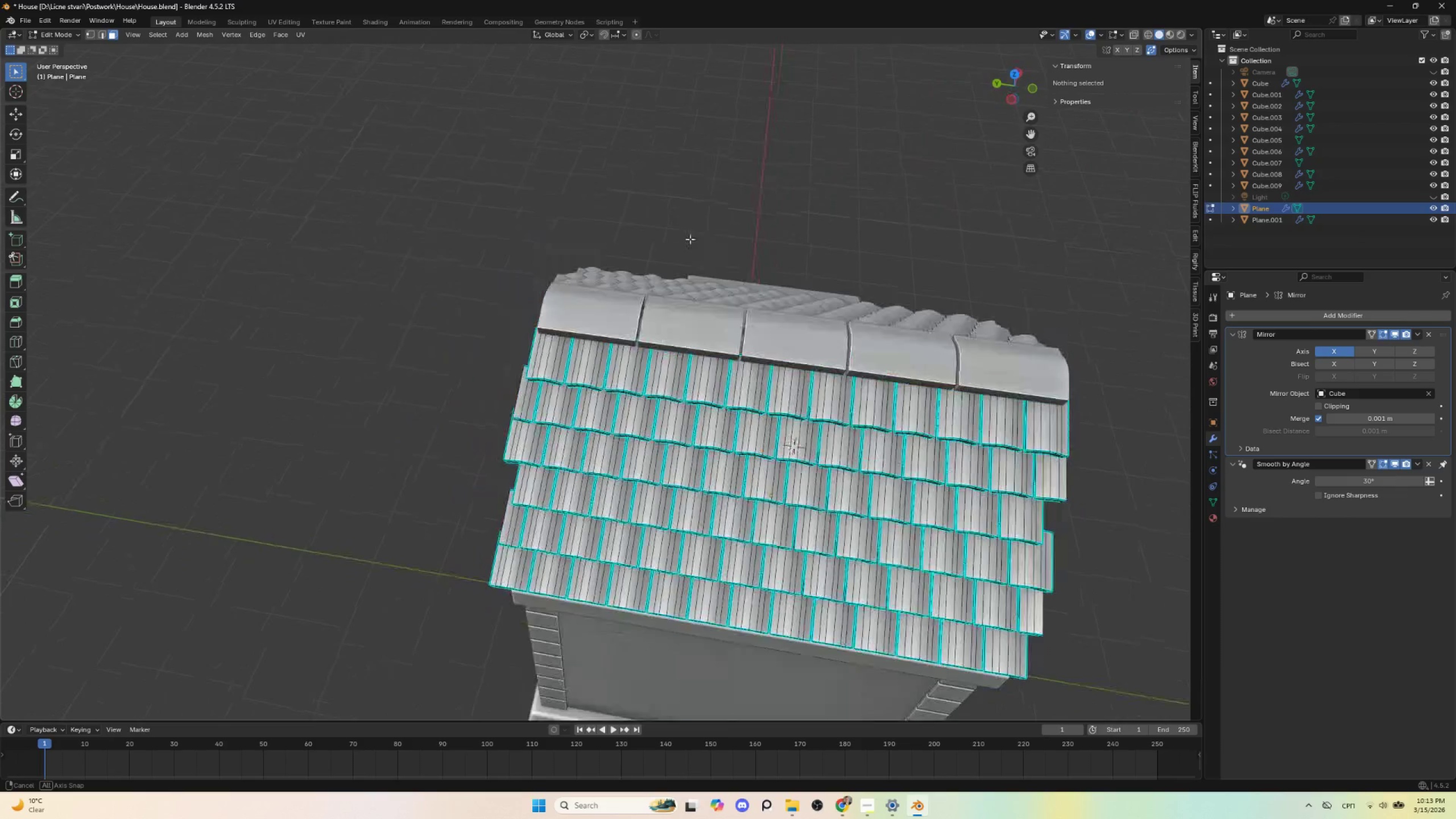 
key(Tab)
 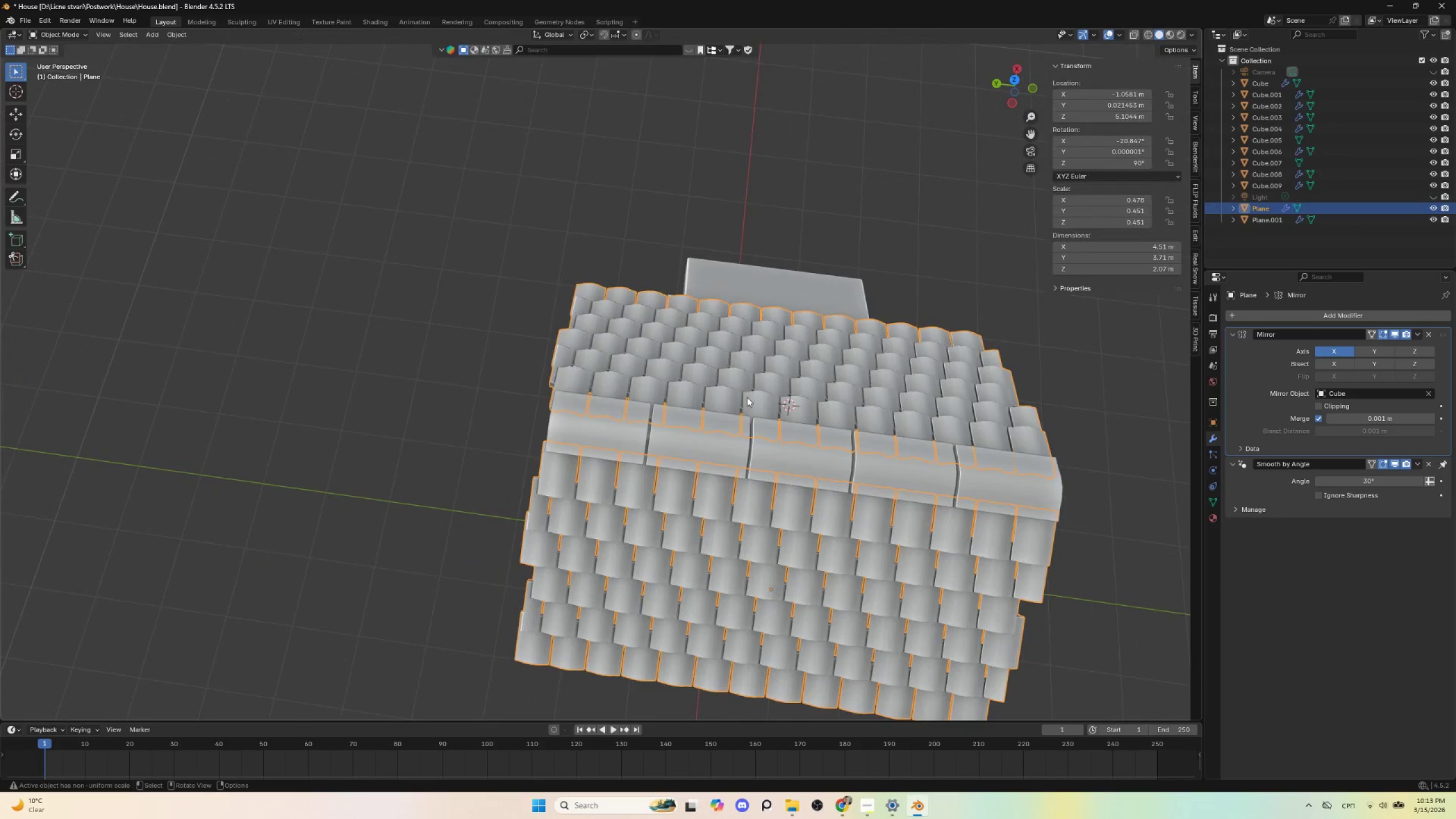 
hold_key(key=ShiftLeft, duration=0.52)
 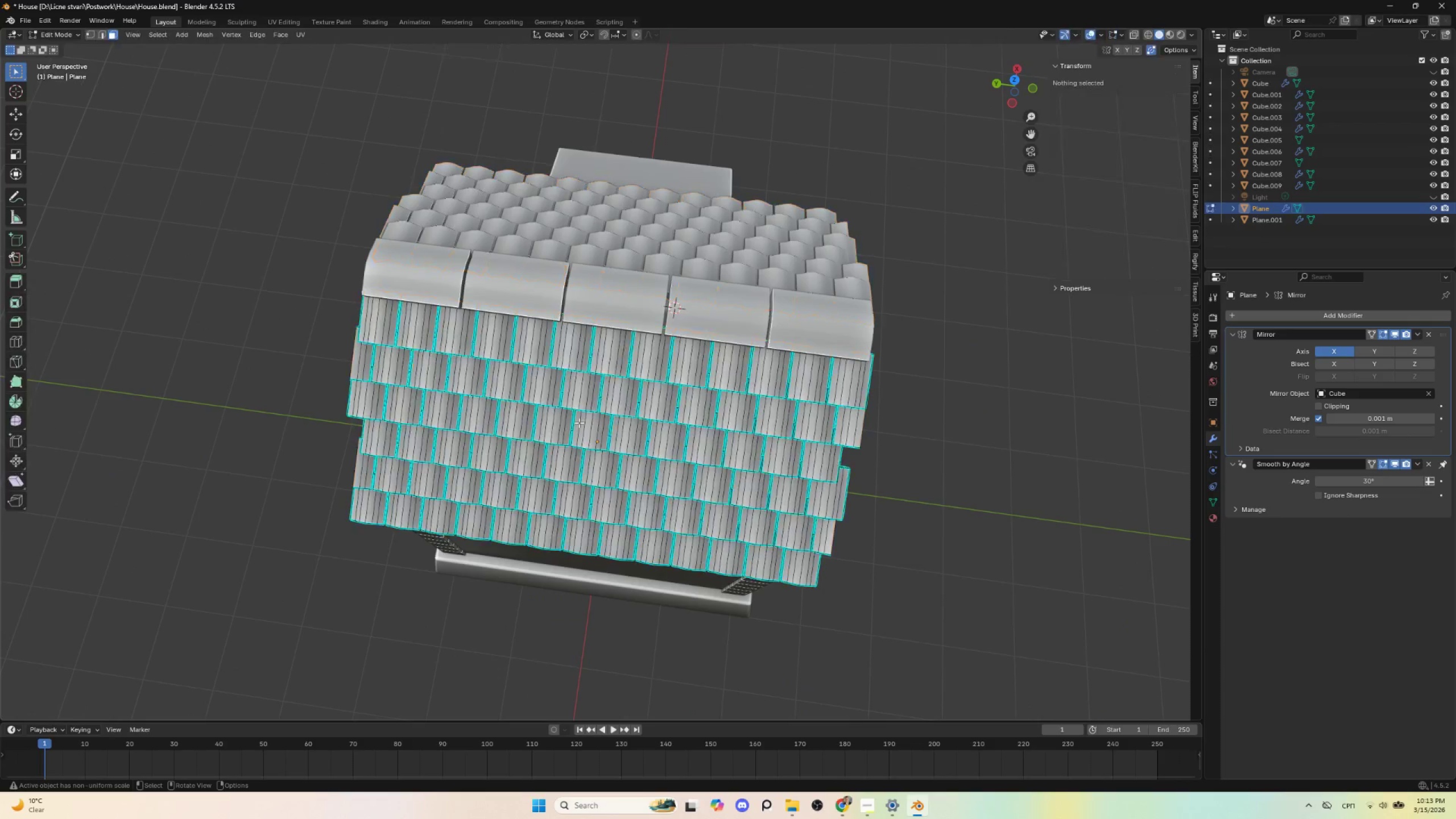 
key(Tab)
 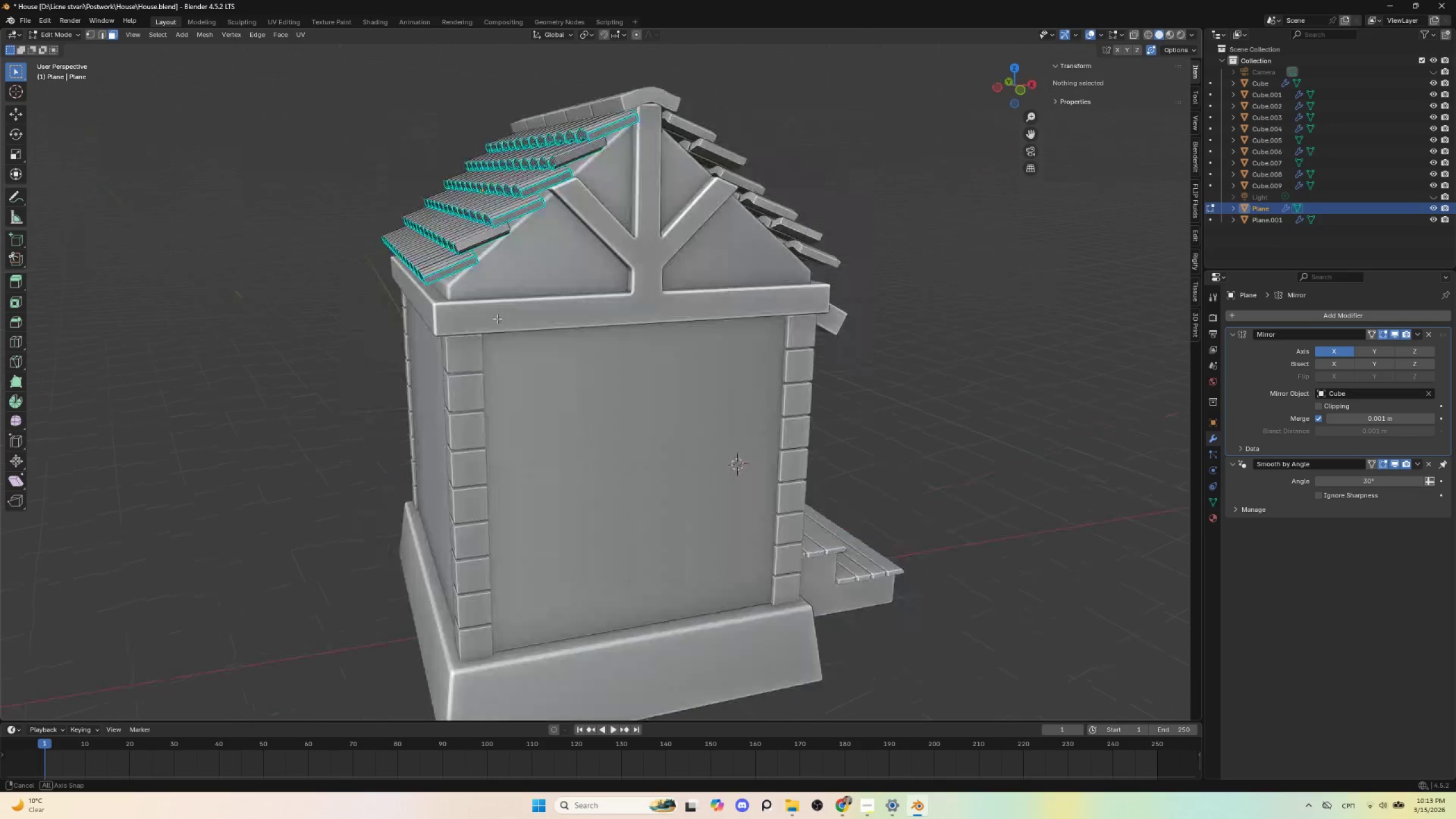 
hold_key(key=AltLeft, duration=0.36)
 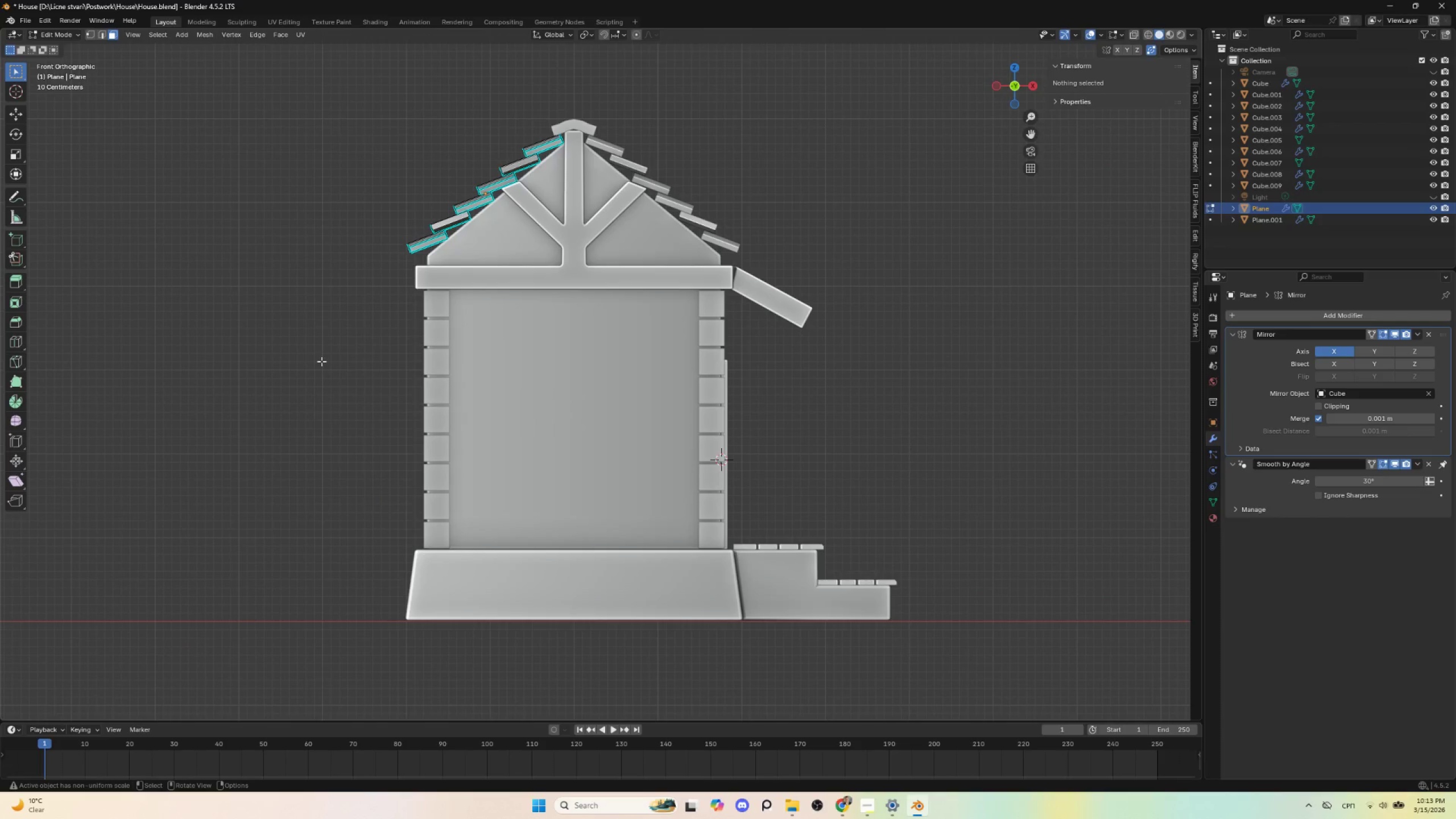 
left_click([321, 361])
 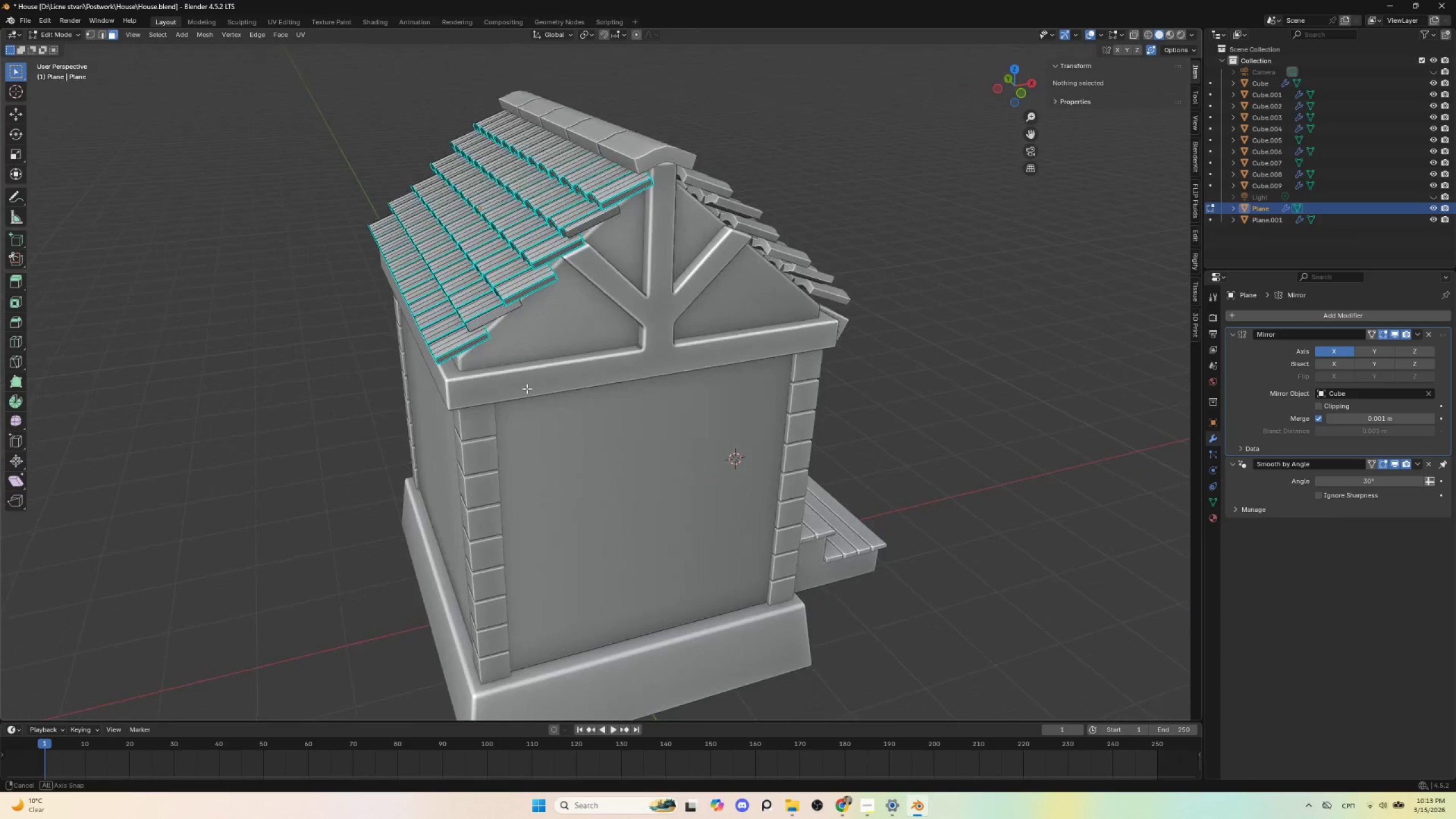 
key(Tab)
 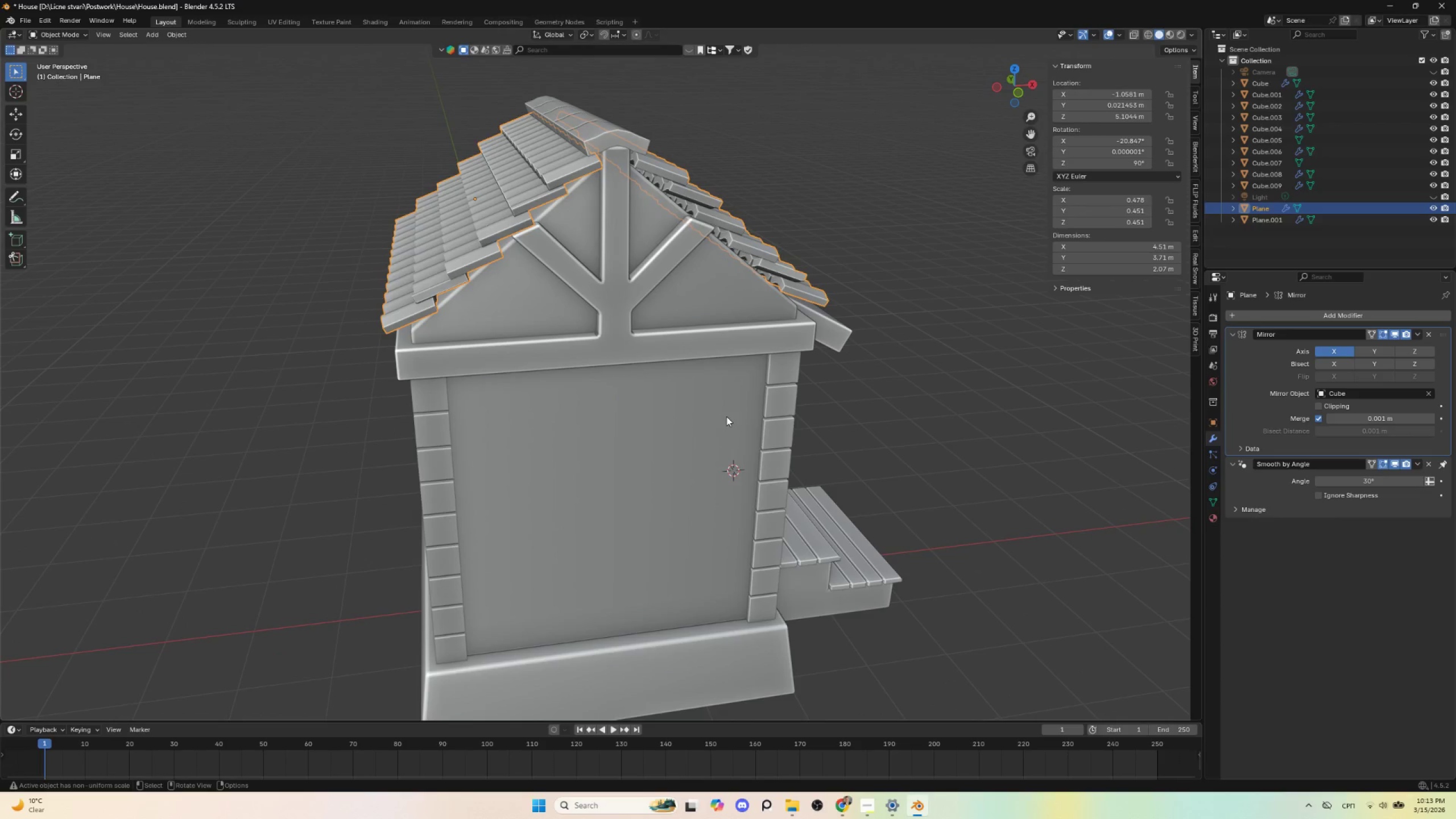 
key(Numpad1)
 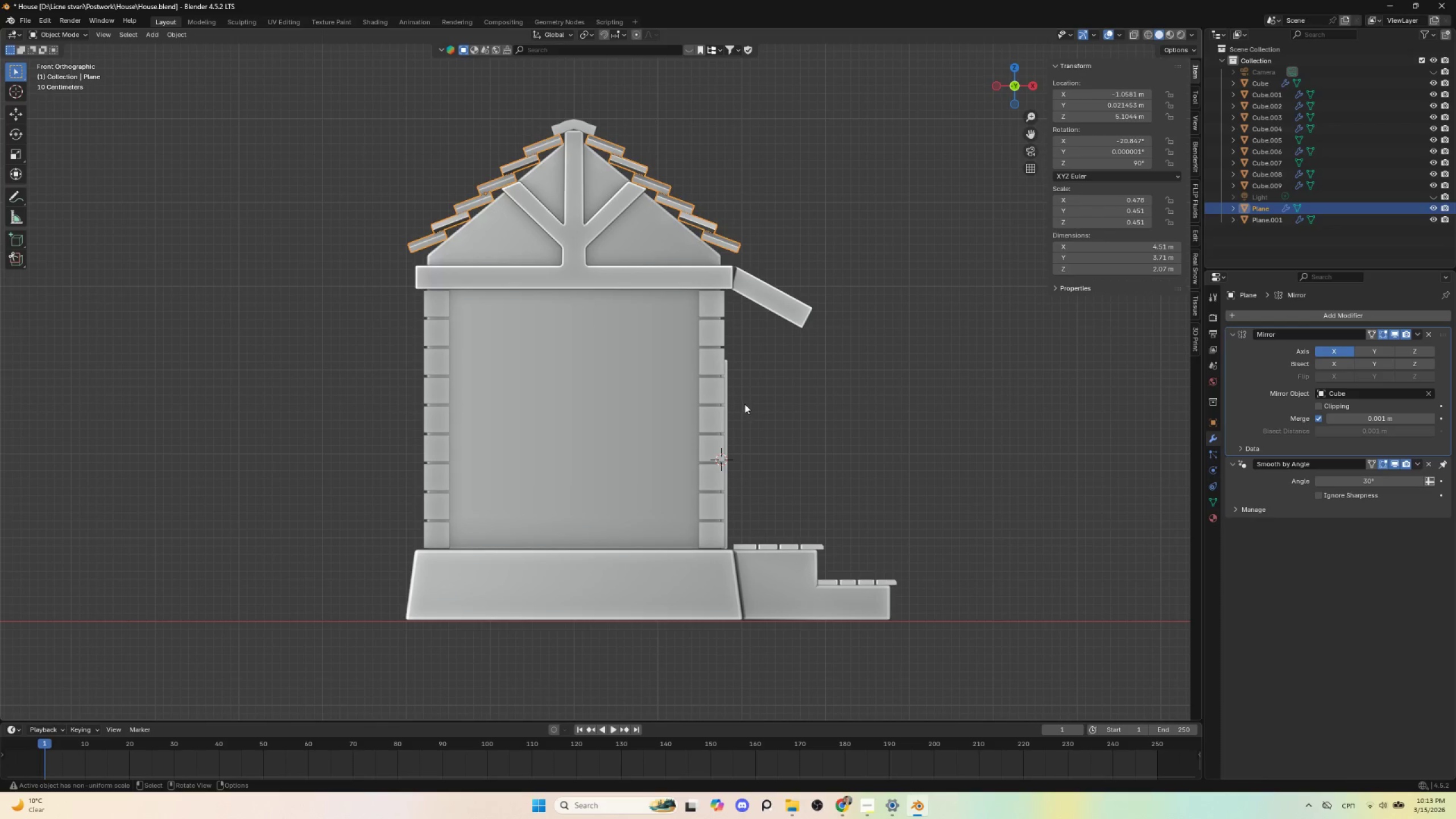 
key(Numpad3)
 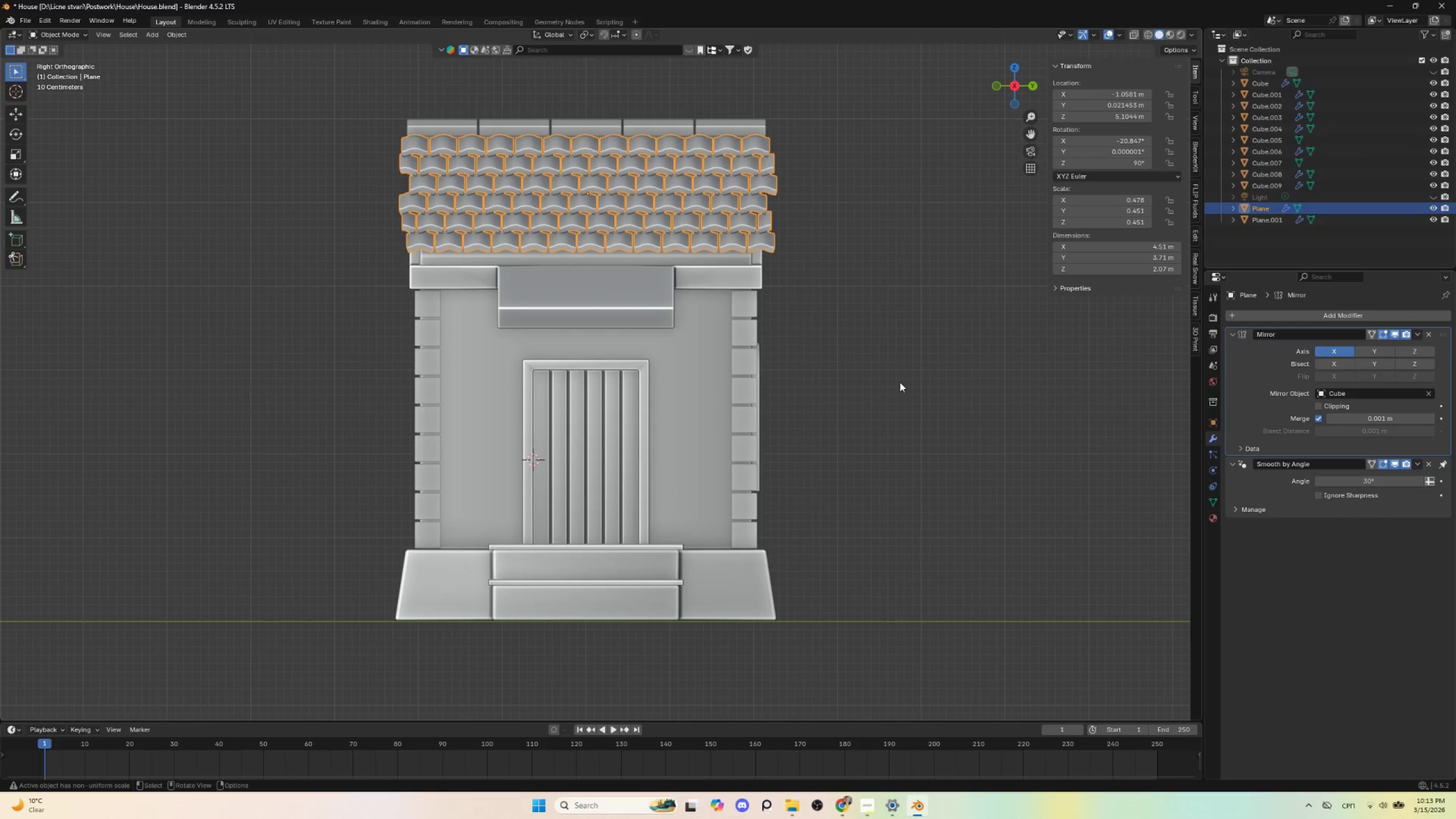 
left_click([902, 379])
 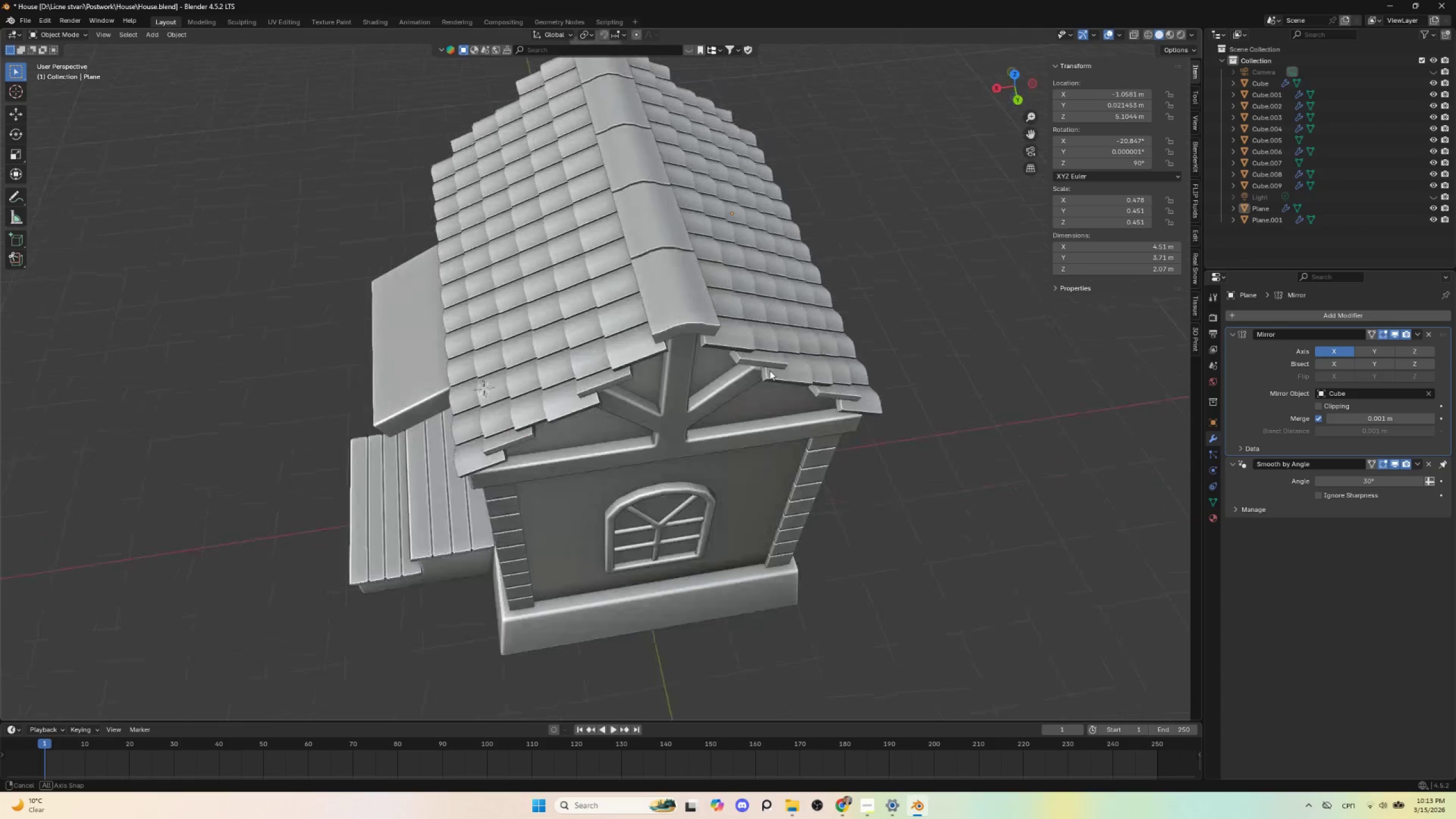 
left_click([734, 238])
 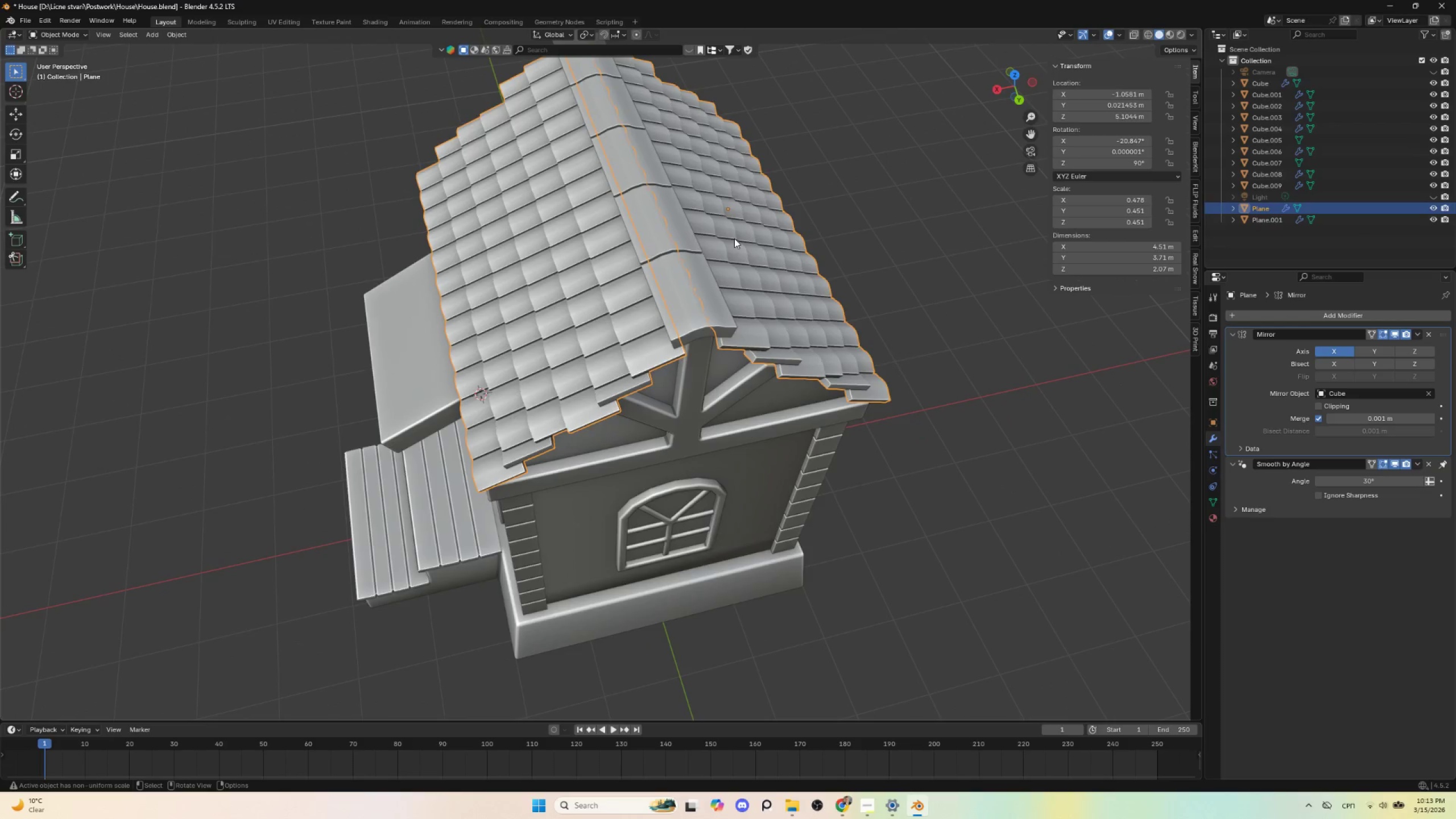 
key(Tab)
 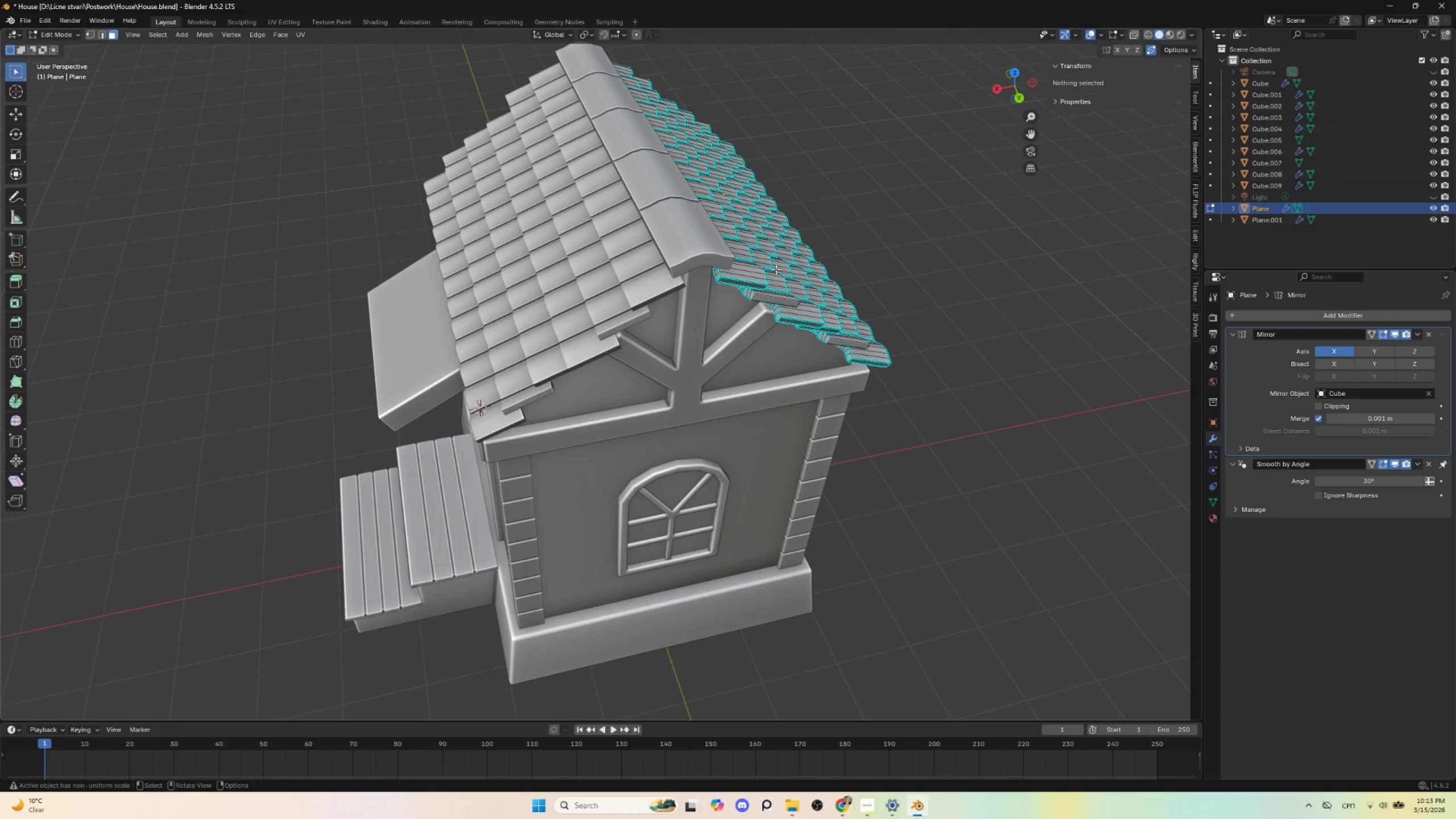 
key(Tab)
 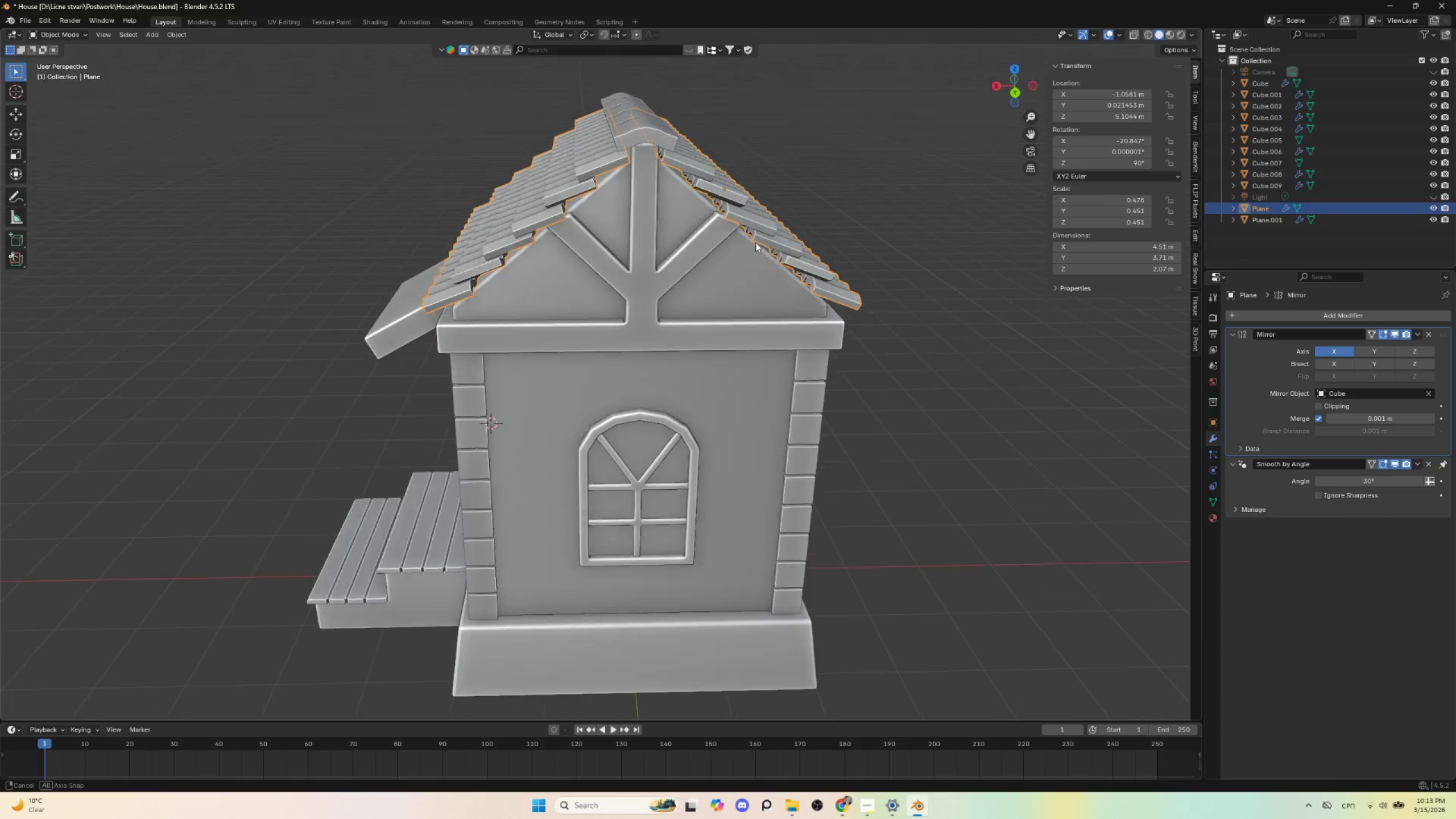 
hold_key(key=AltLeft, duration=0.34)
 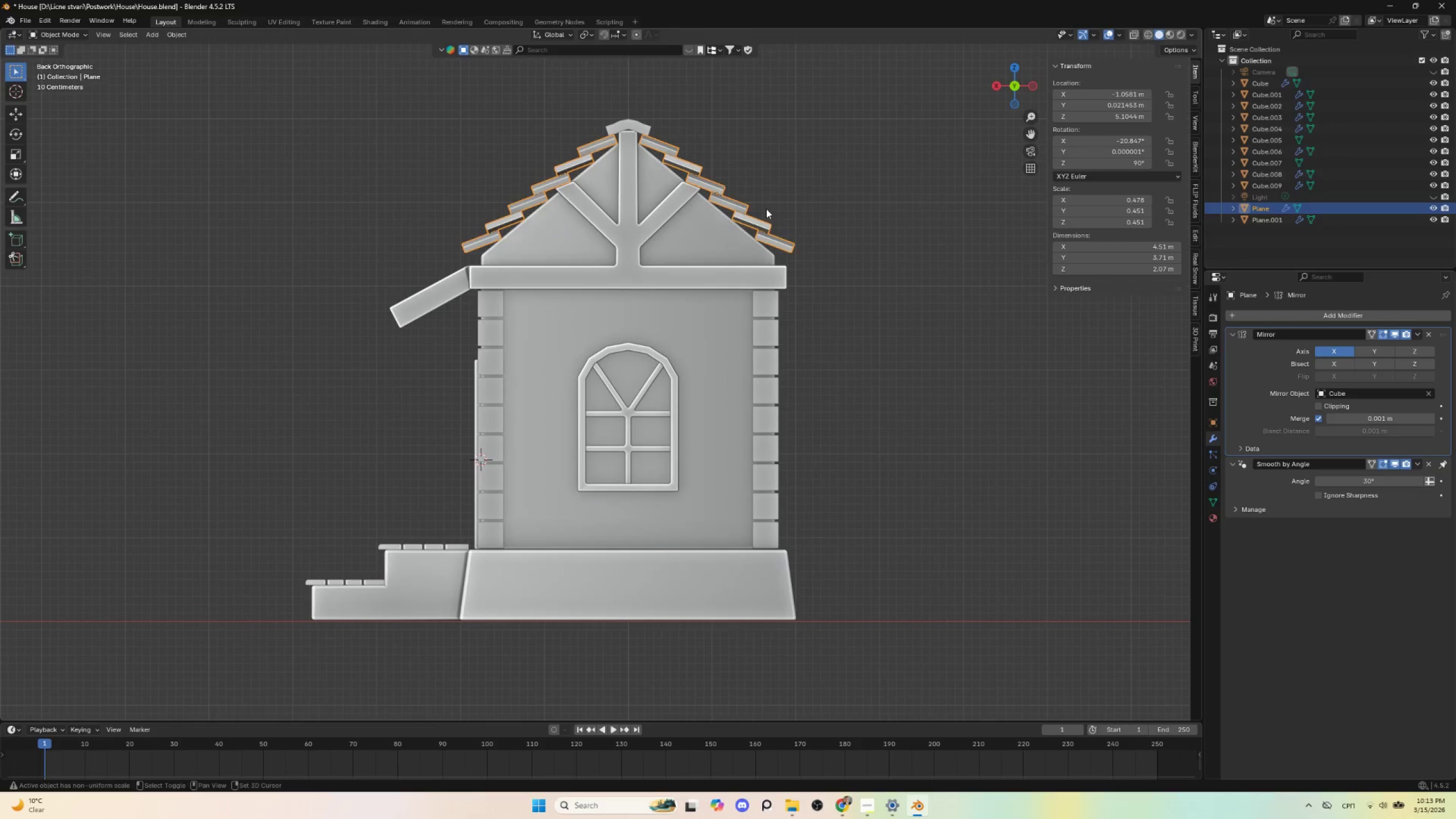 
key(Shift+D)
 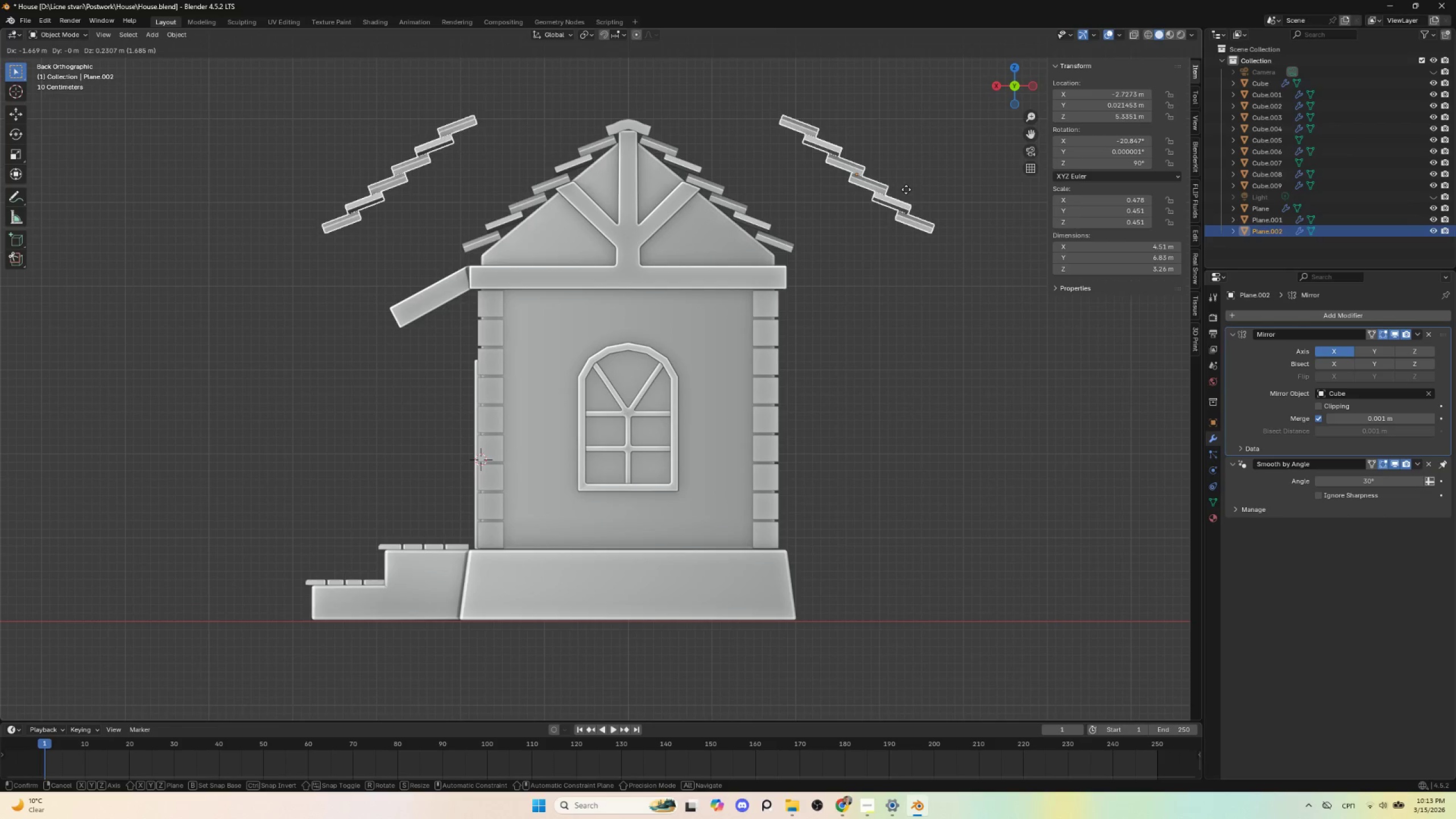 
key(Escape)
 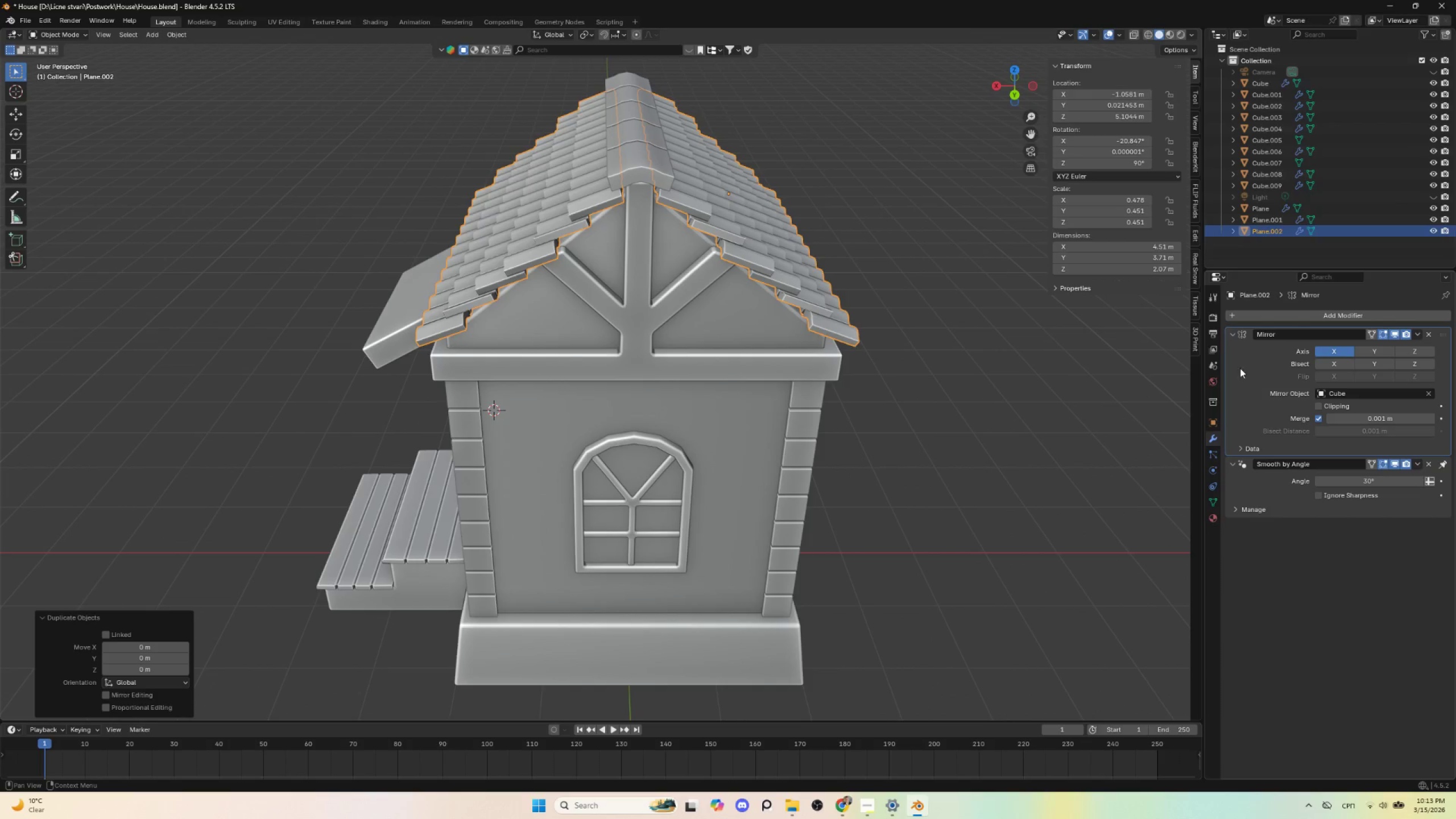 
wait(6.2)
 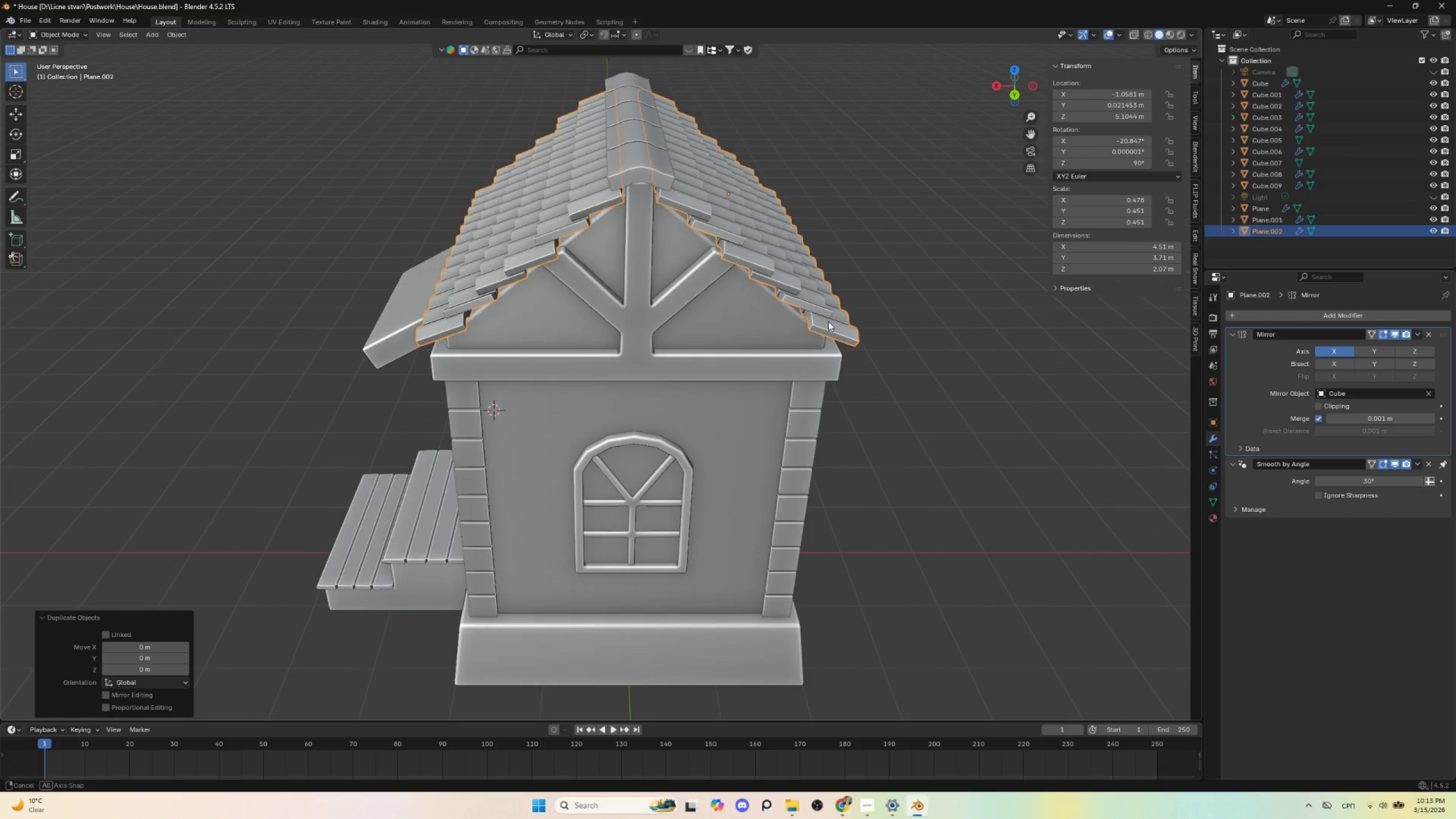 
key(Control+A)
 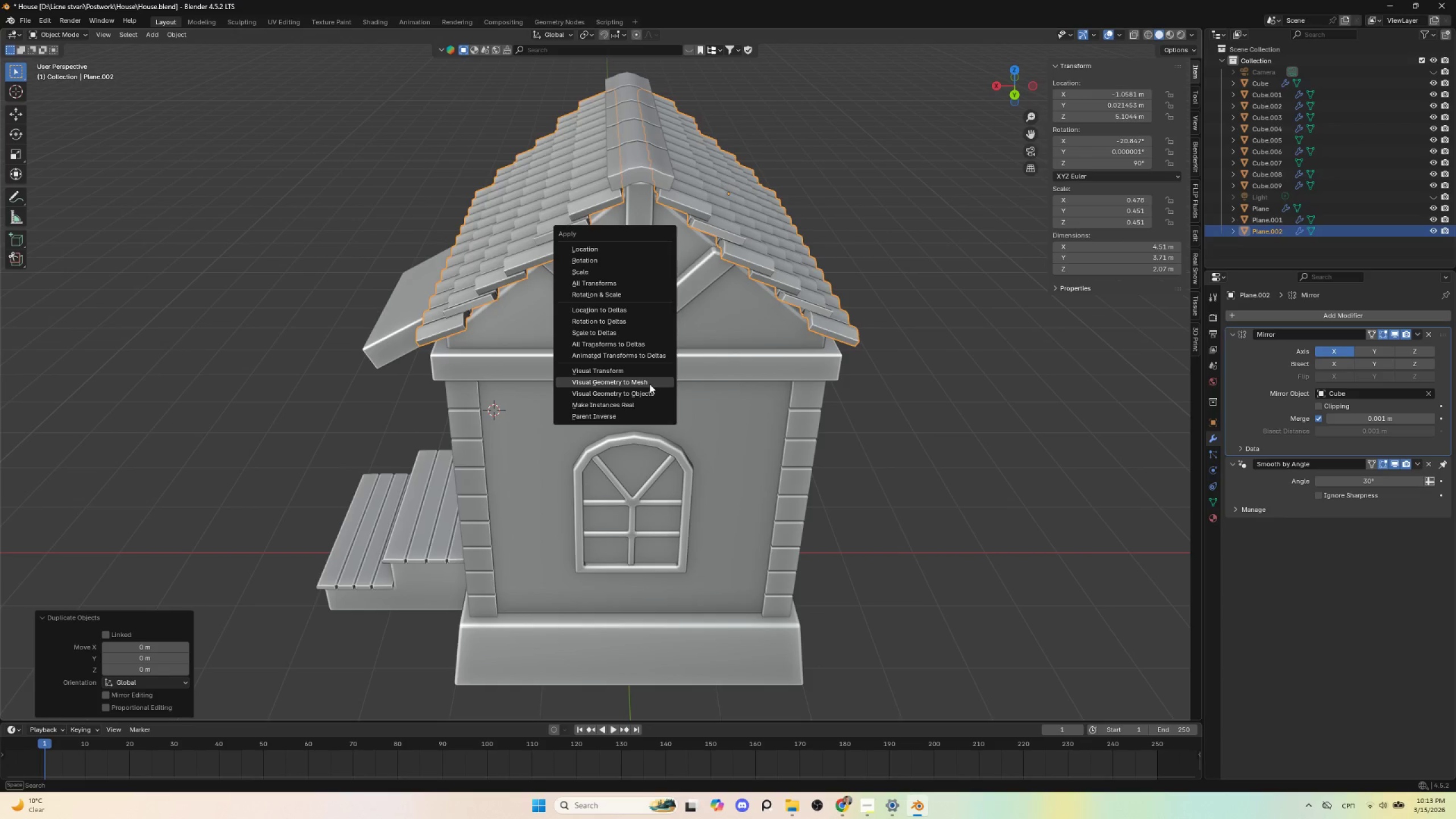 
left_click([650, 384])
 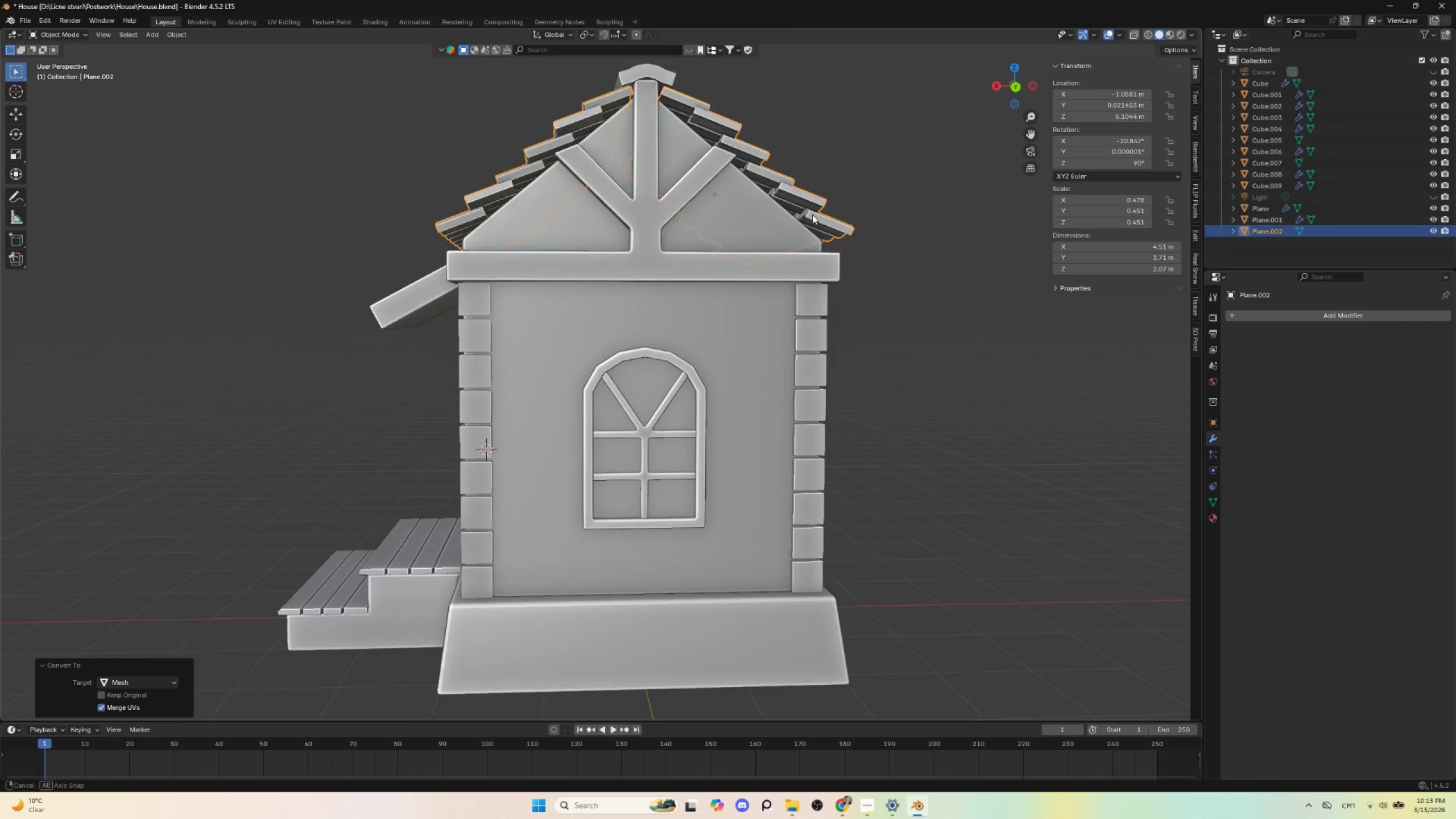 
hold_key(key=AltLeft, duration=0.44)
 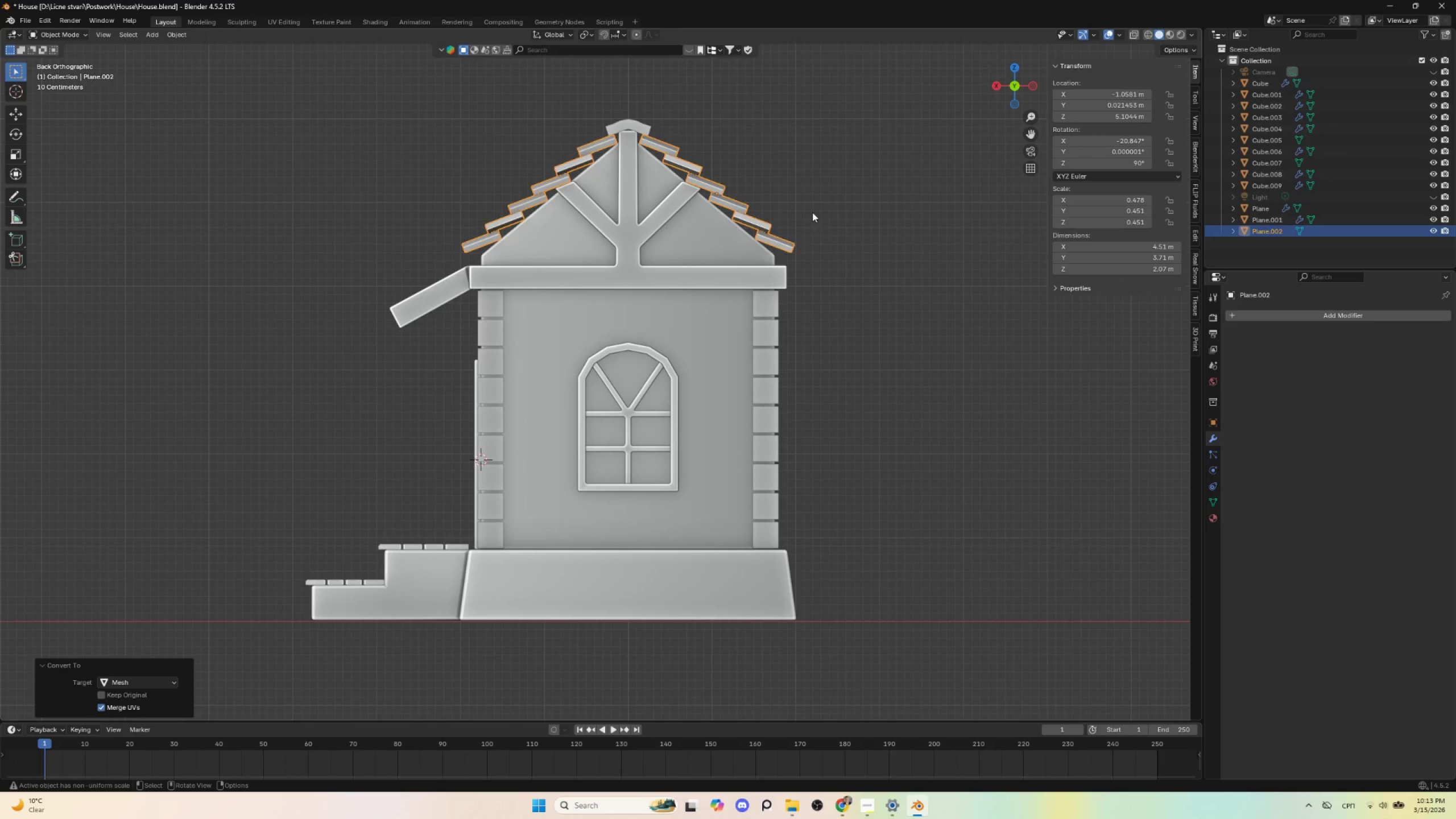 
key(G)
 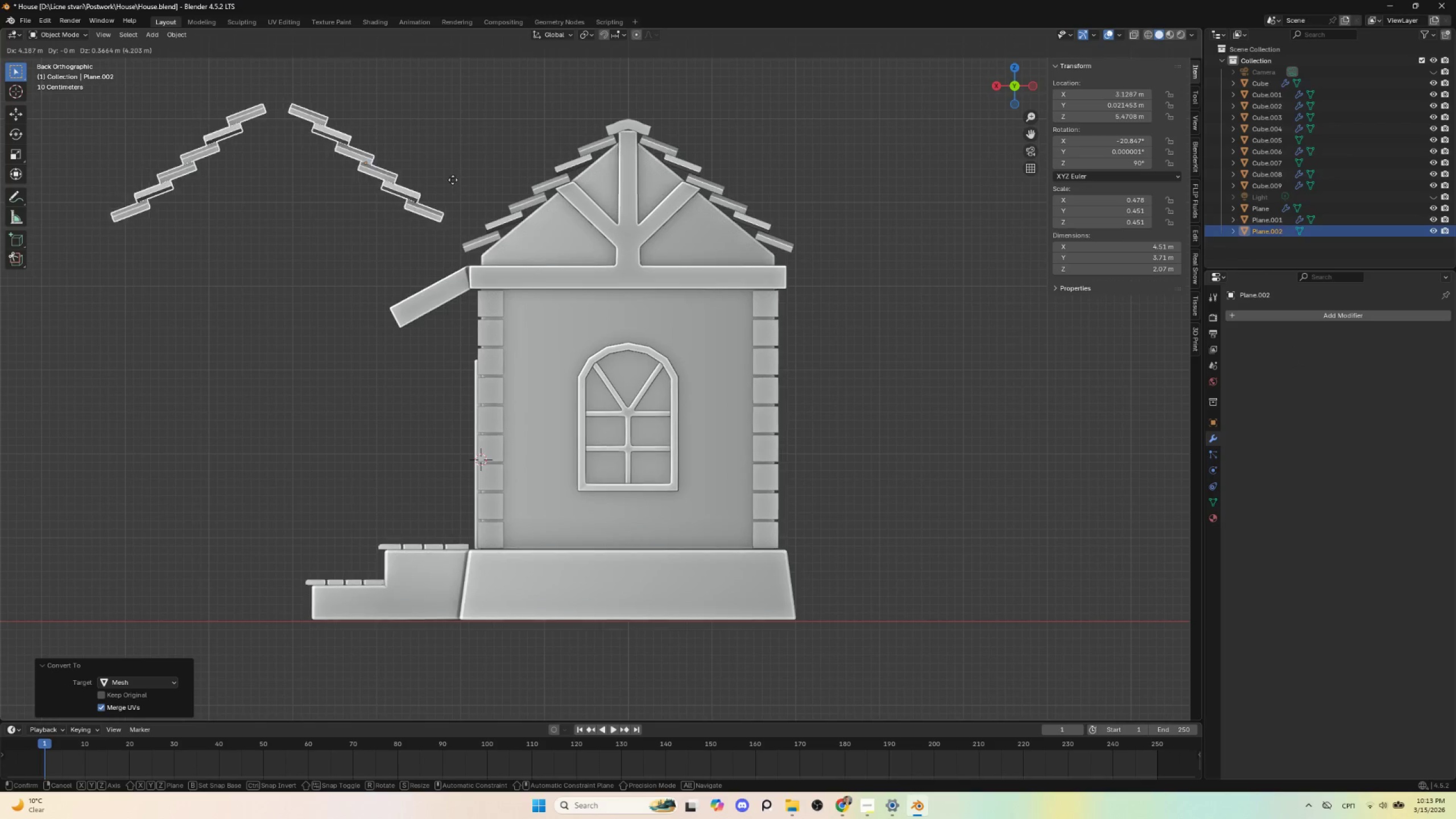 
left_click([430, 169])
 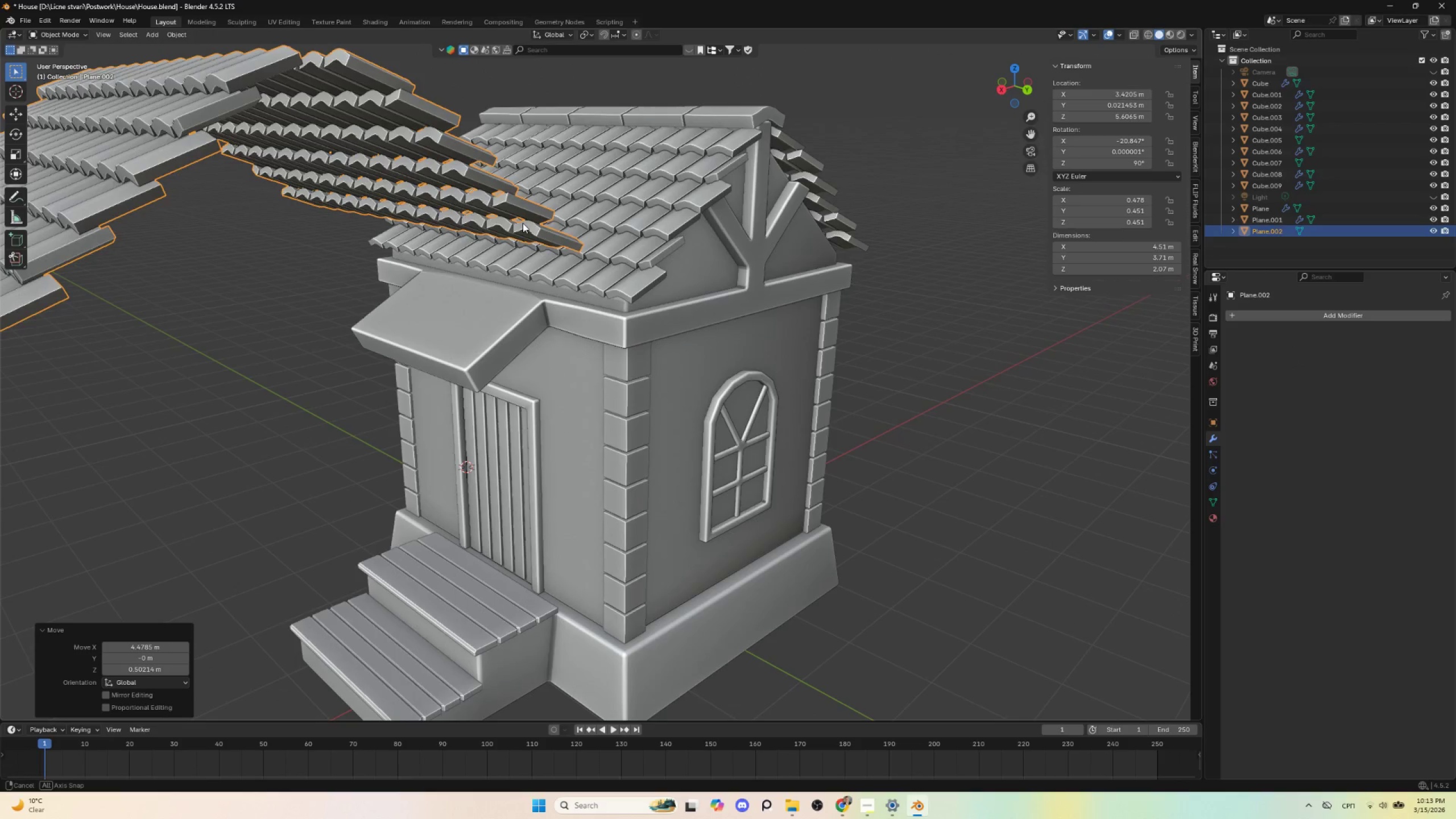 
scroll: coordinate [526, 231], scroll_direction: down, amount: 3.0
 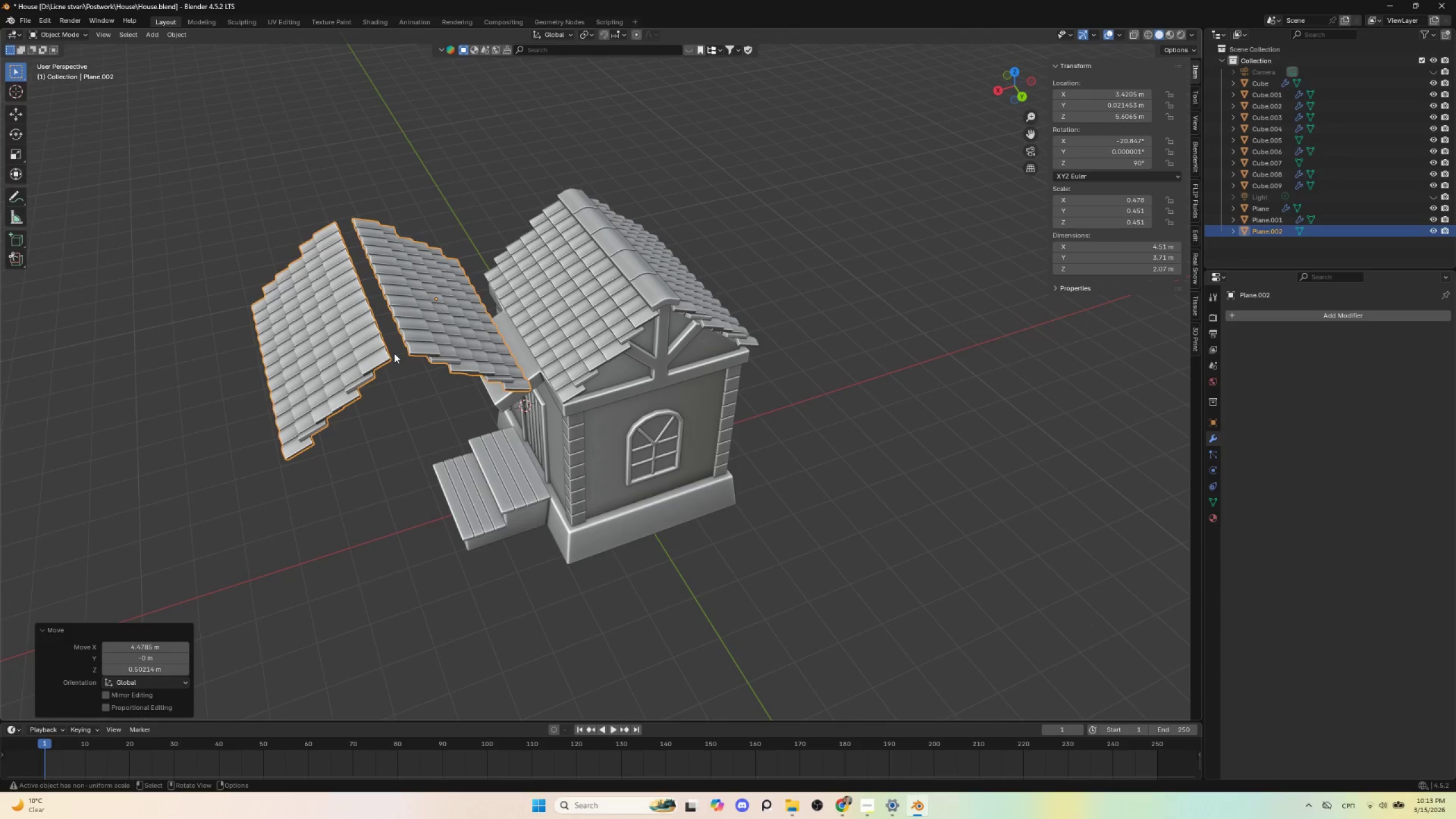 
key(Tab)
 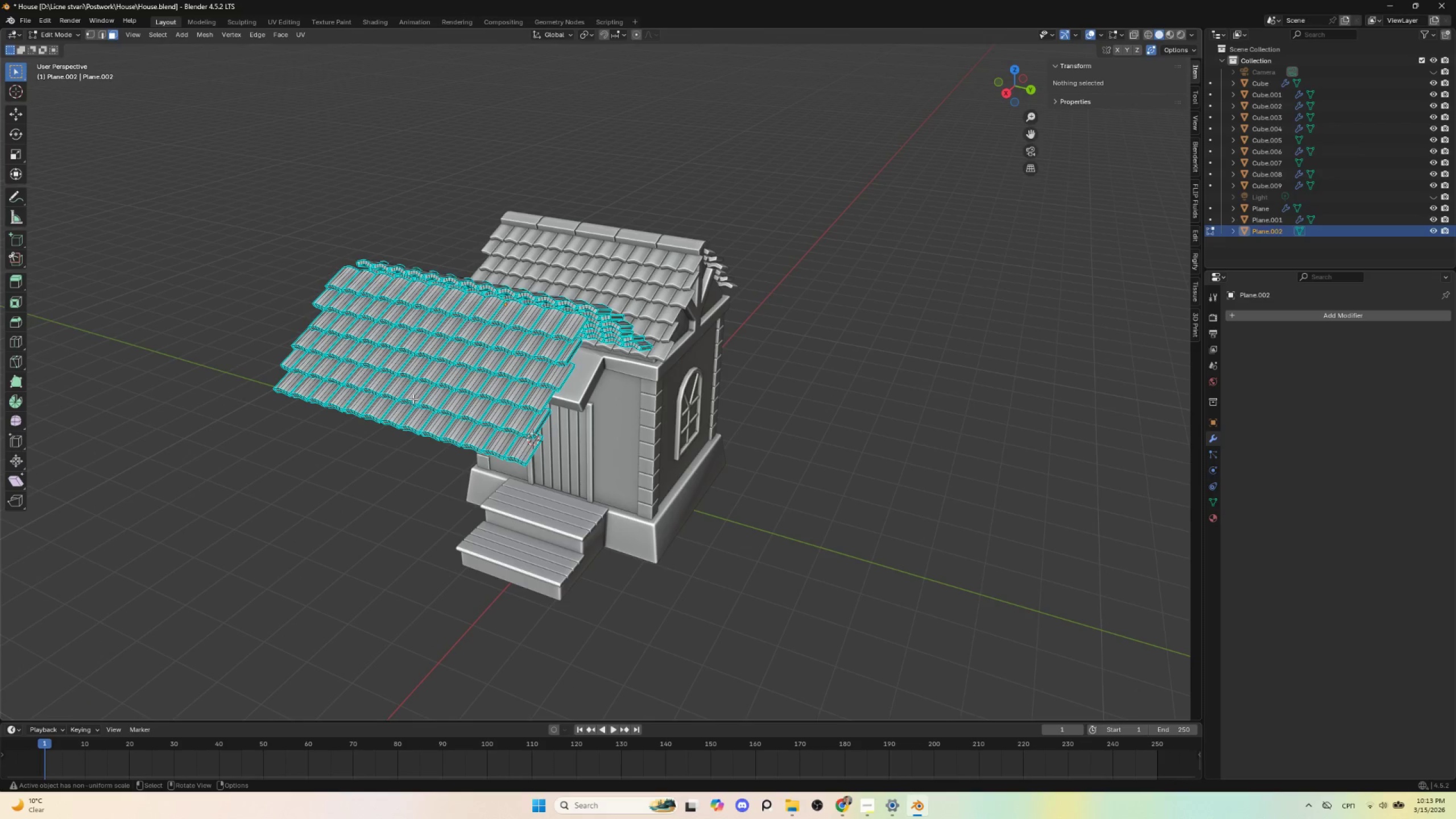 
scroll: coordinate [411, 406], scroll_direction: up, amount: 1.0
 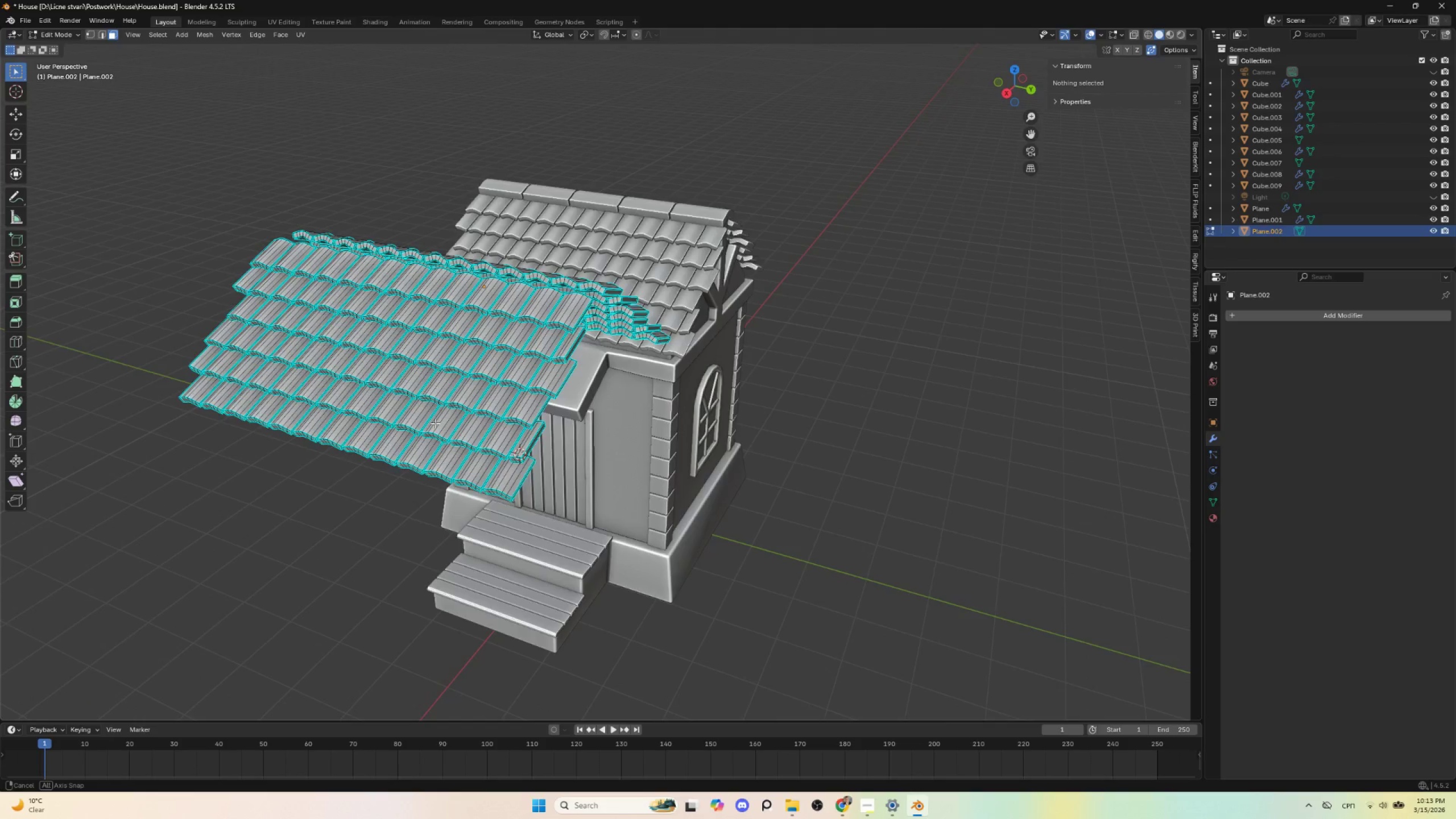 
hold_key(key=AltLeft, duration=0.67)
 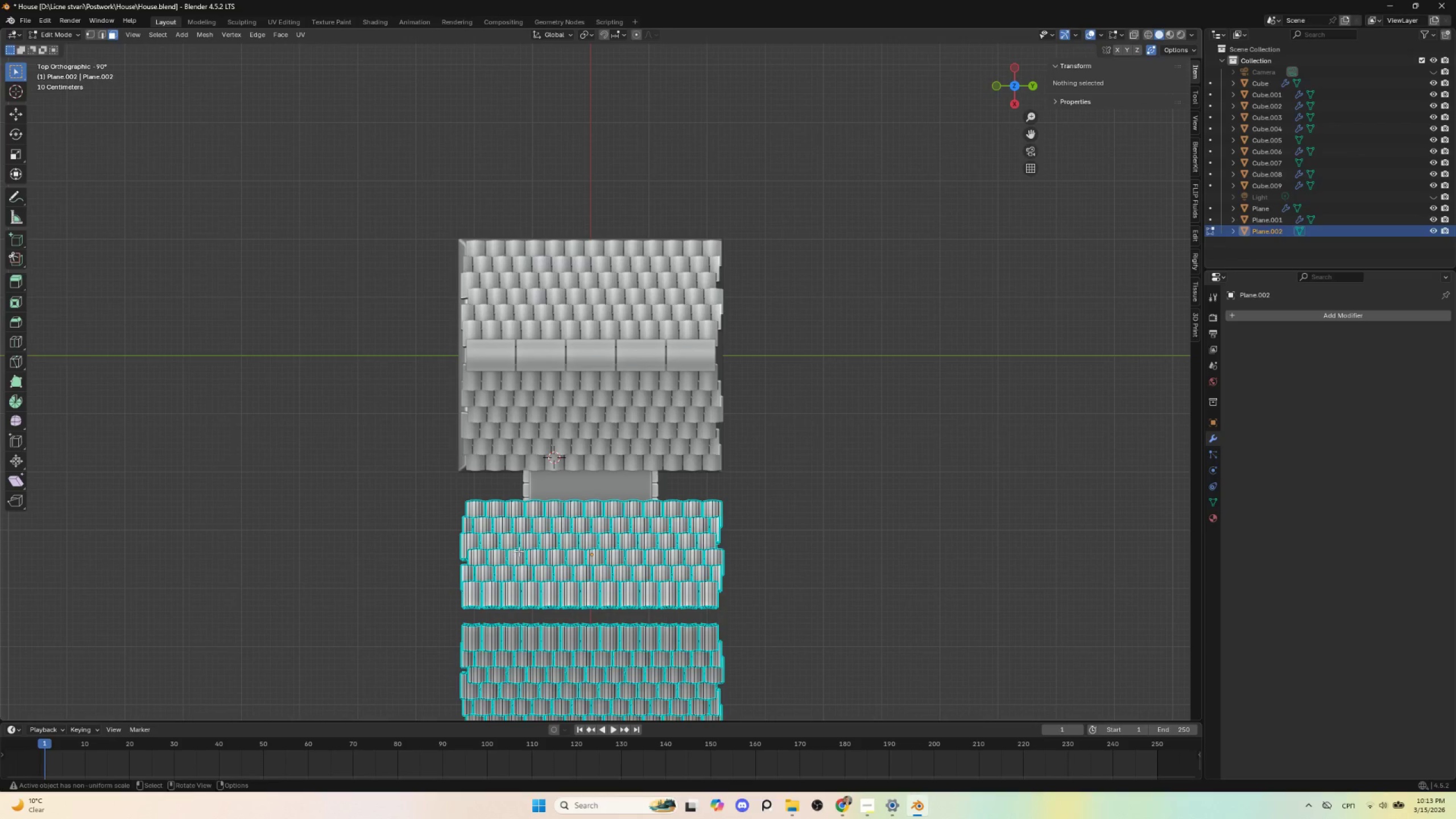 
hold_key(key=ShiftLeft, duration=0.56)
 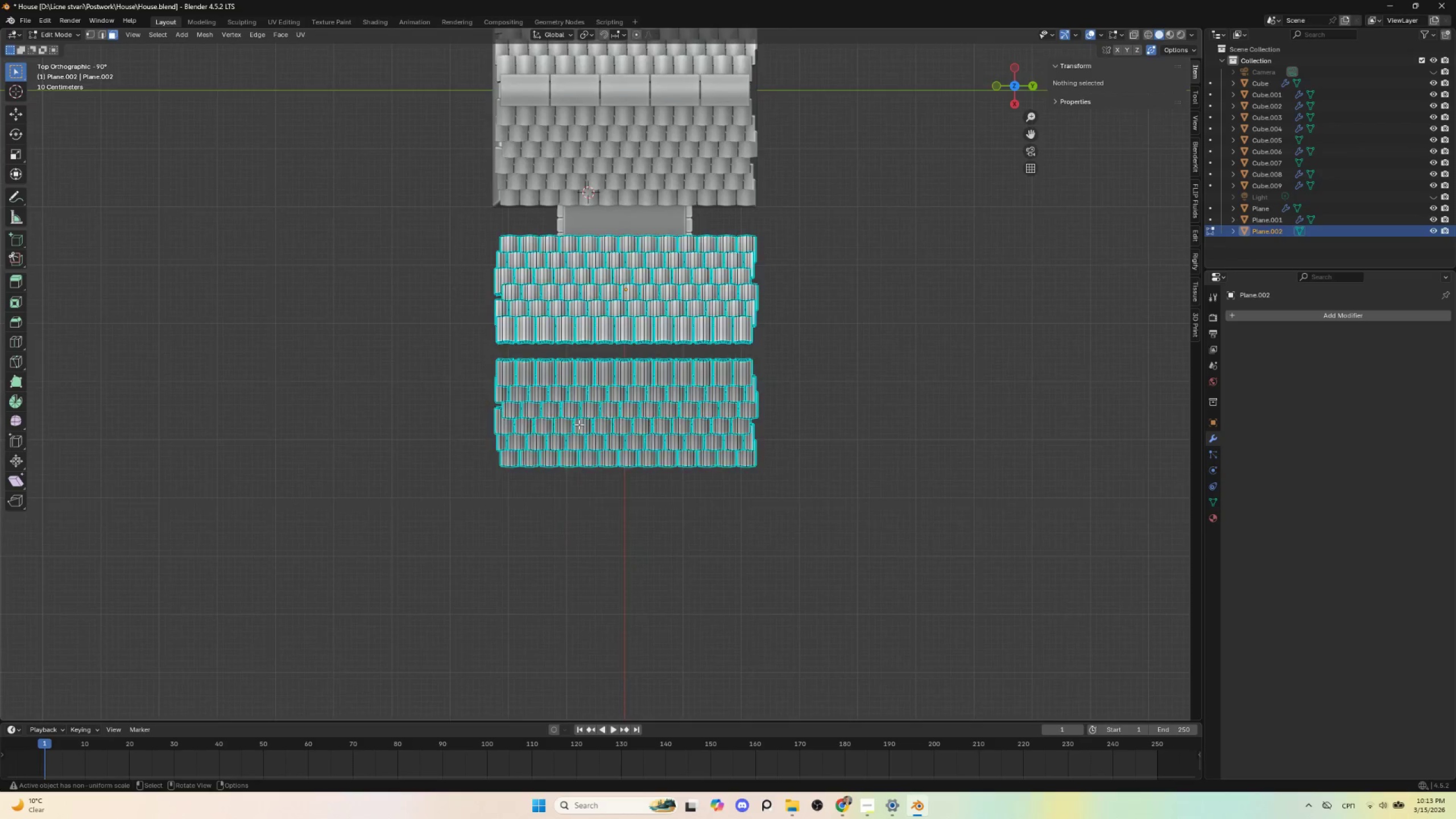 
scroll: coordinate [579, 424], scroll_direction: up, amount: 2.0
 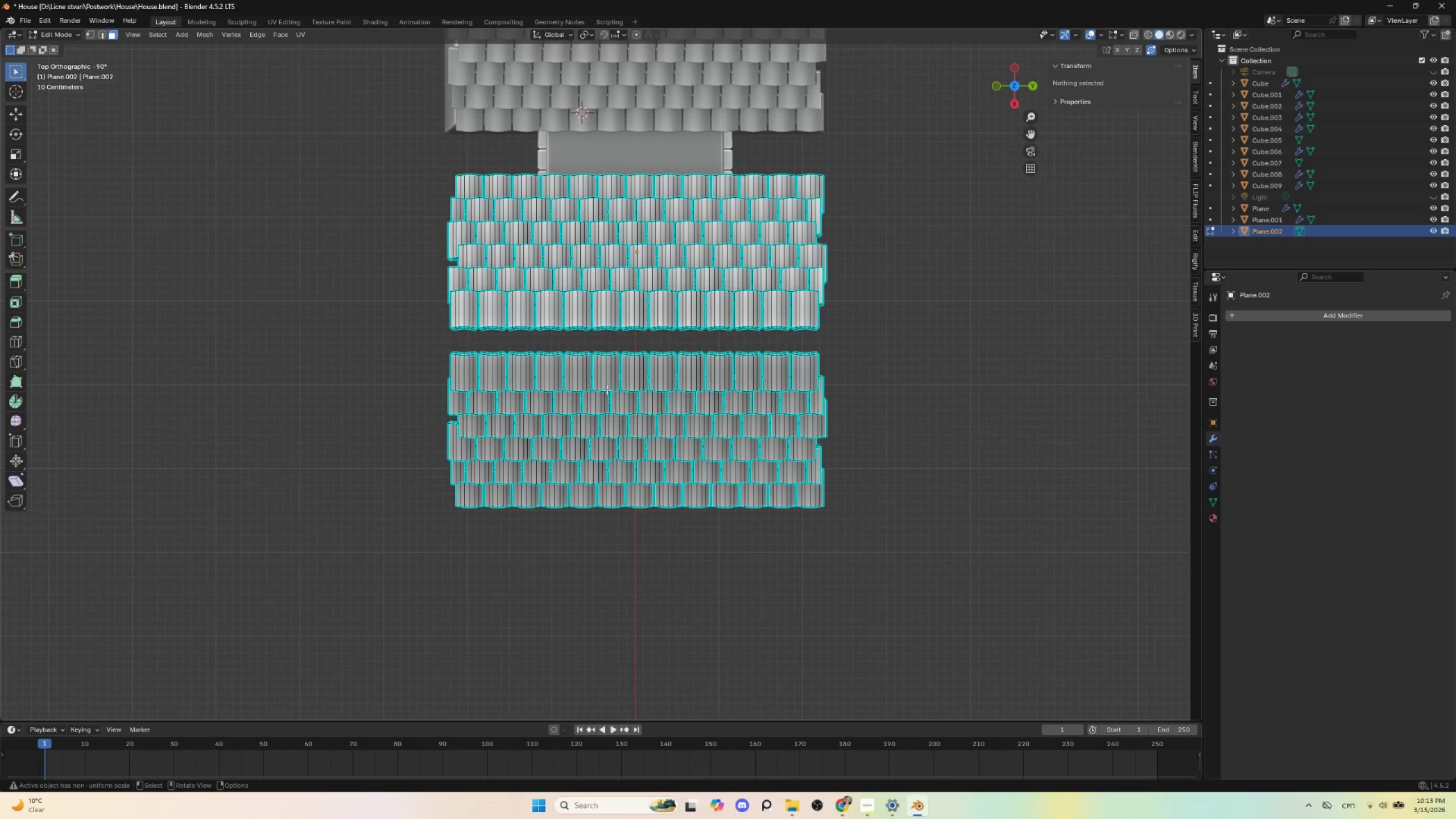 
hold_key(key=ShiftLeft, duration=0.64)
 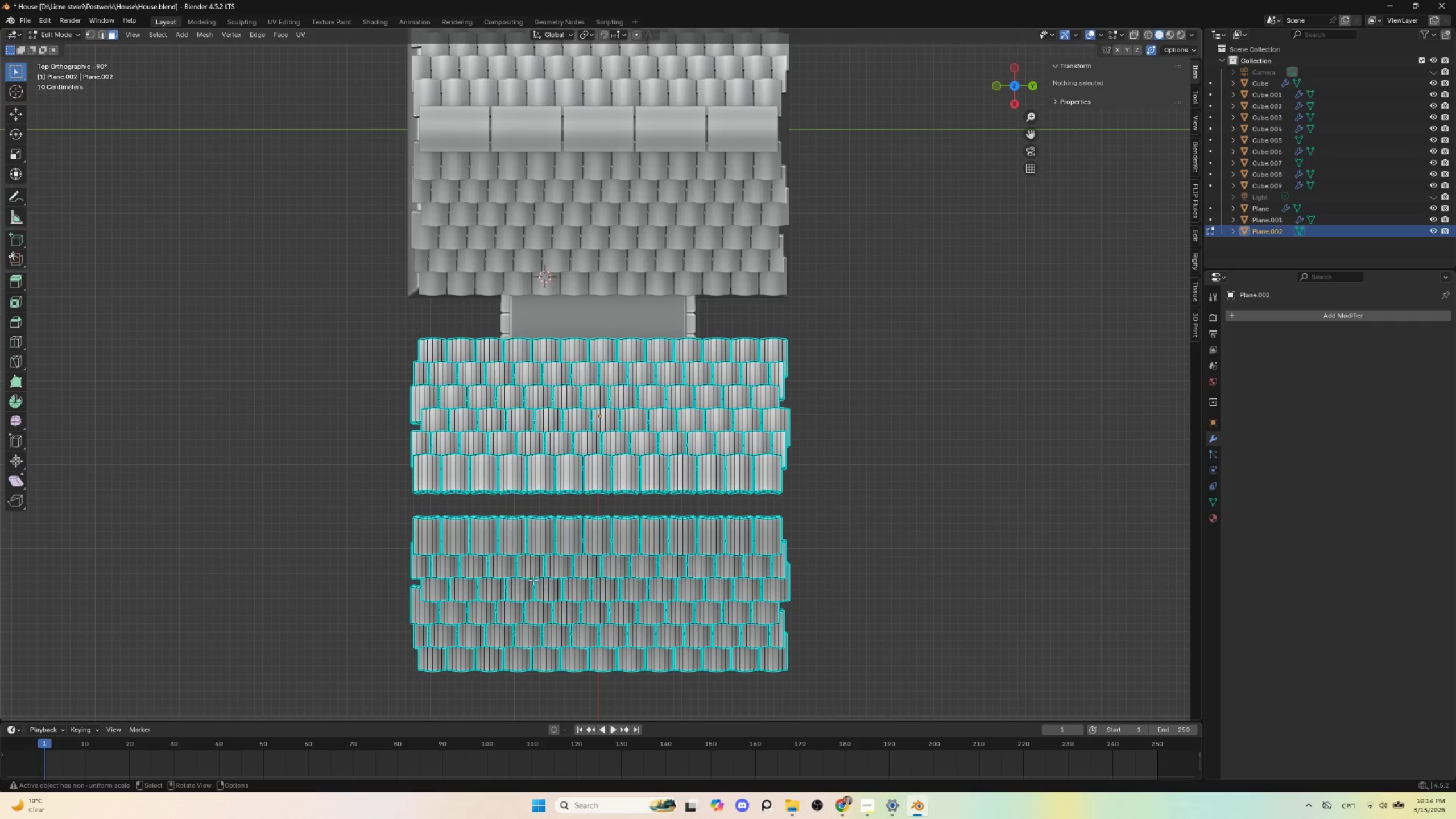 
wait(6.78)
 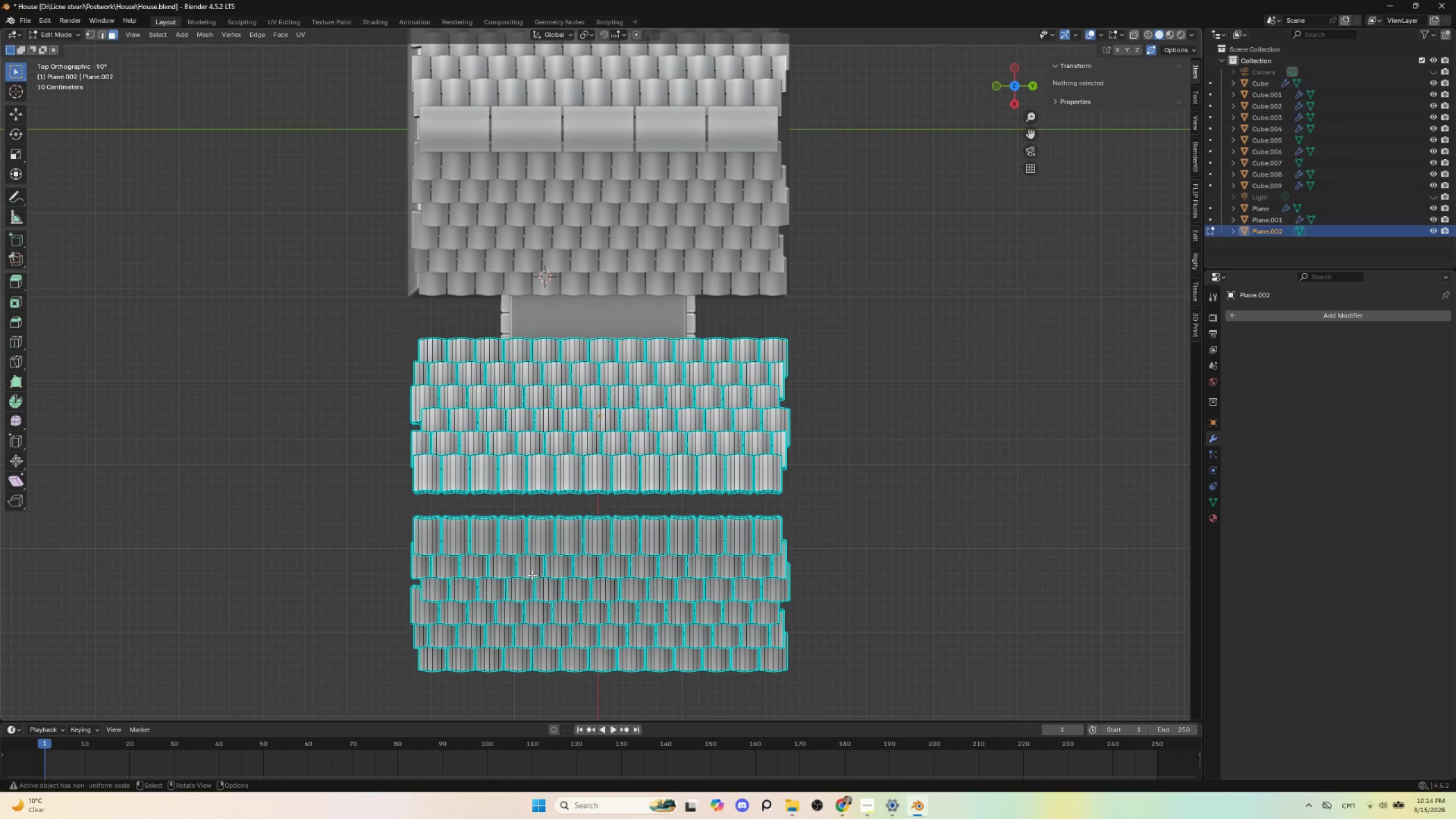 
type(llllllllllllllllllllllllllllllll)
 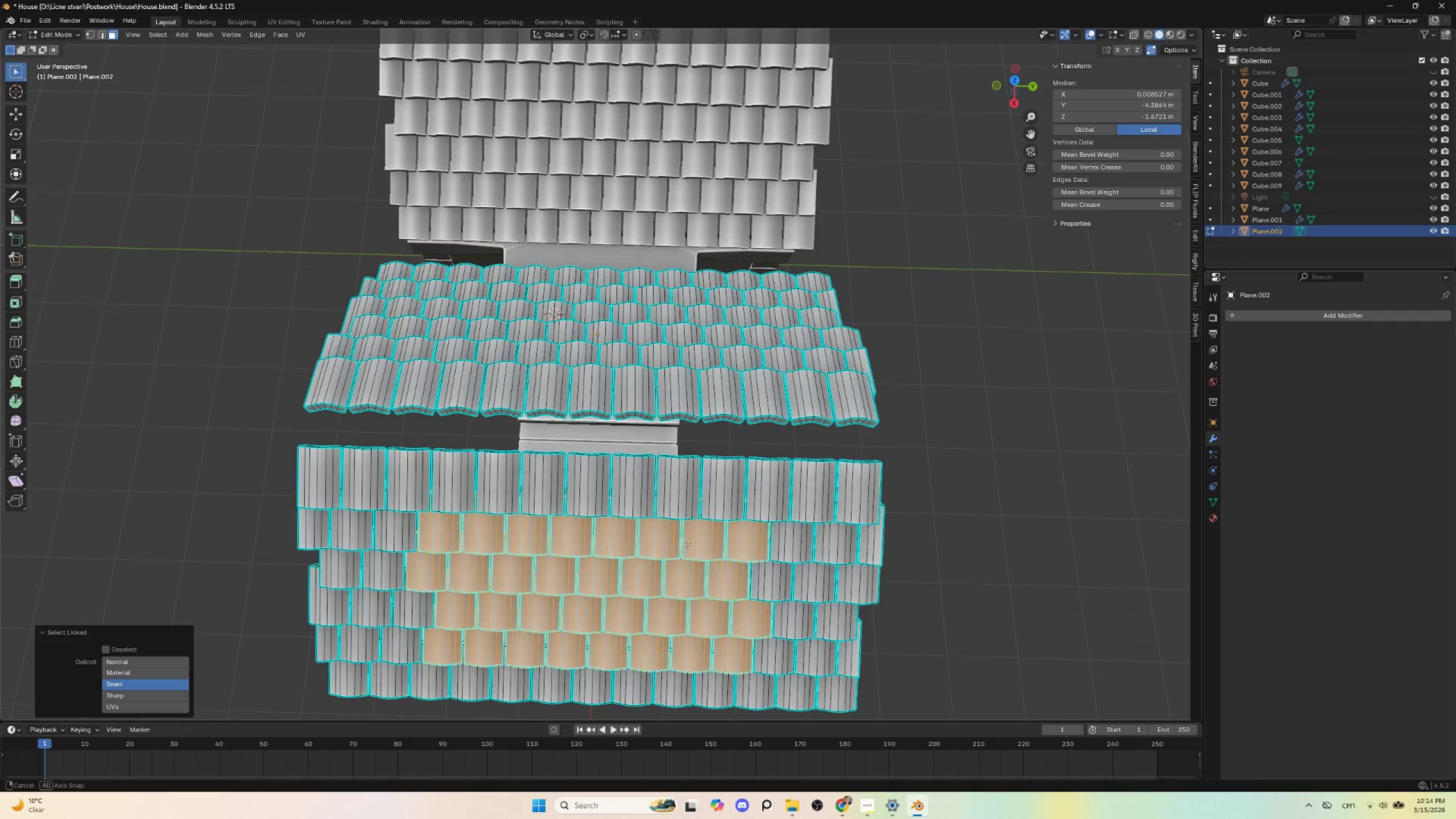 
key(Control+I)
 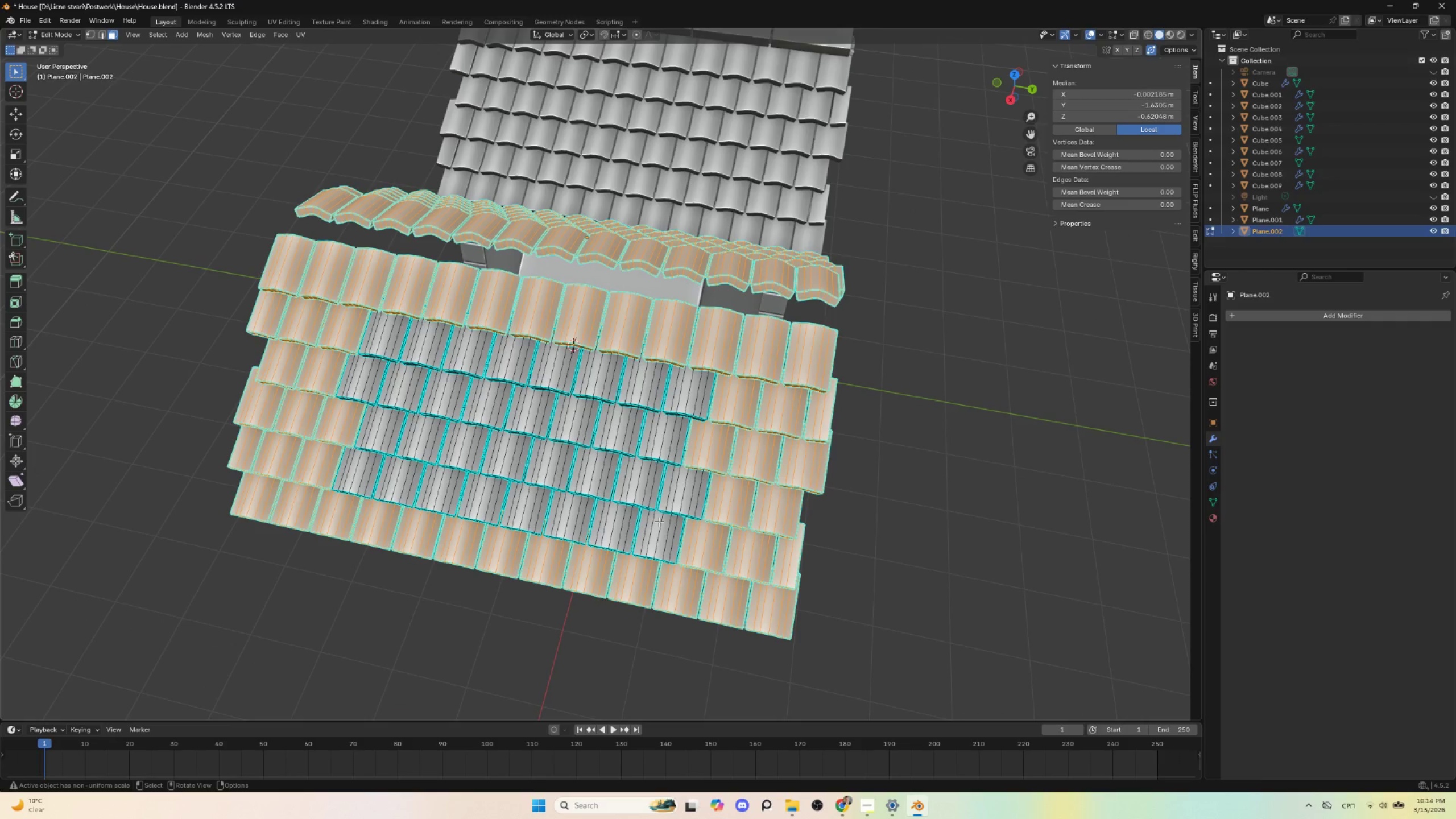 
key(Delete)
 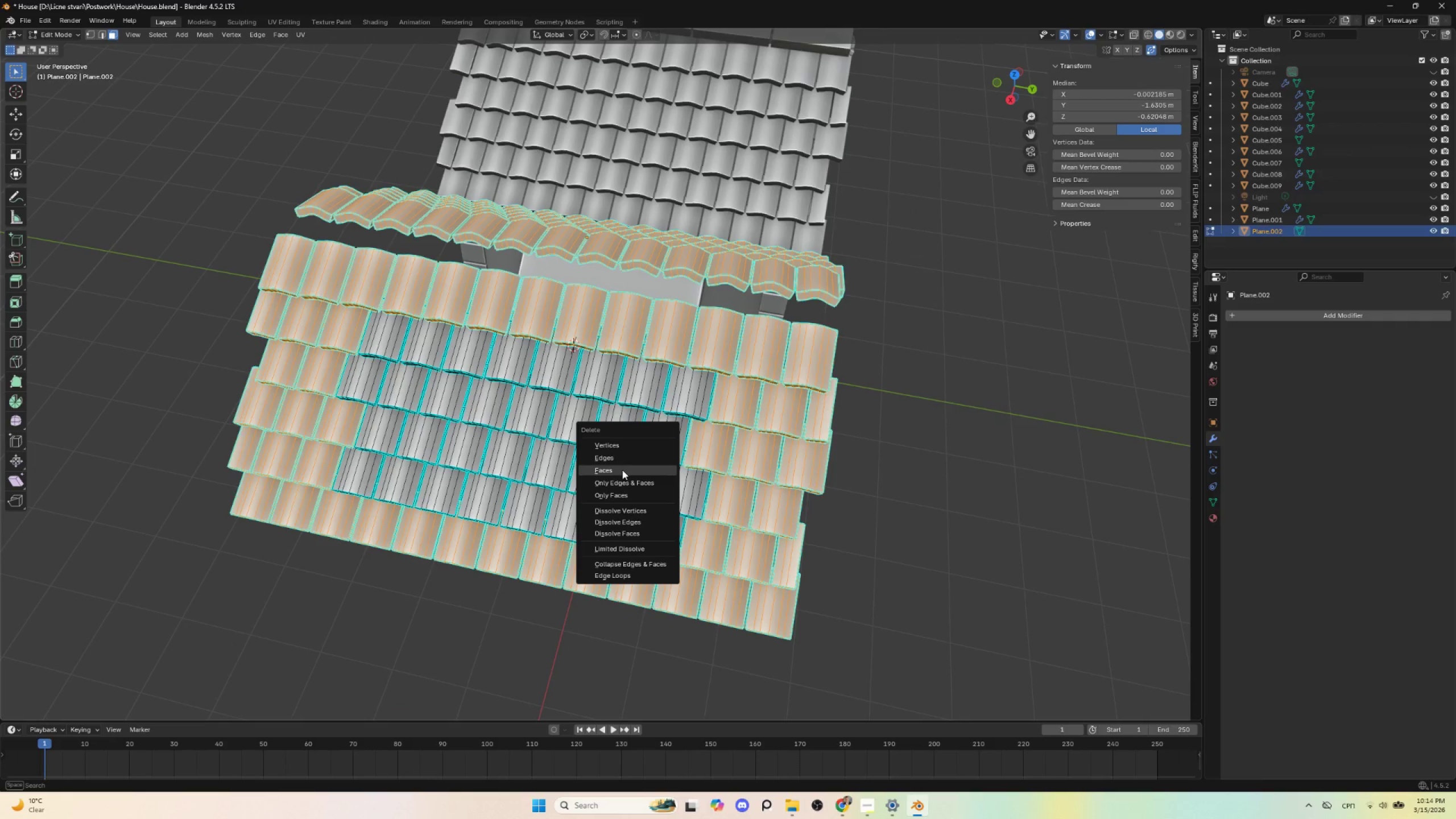 
left_click([622, 470])
 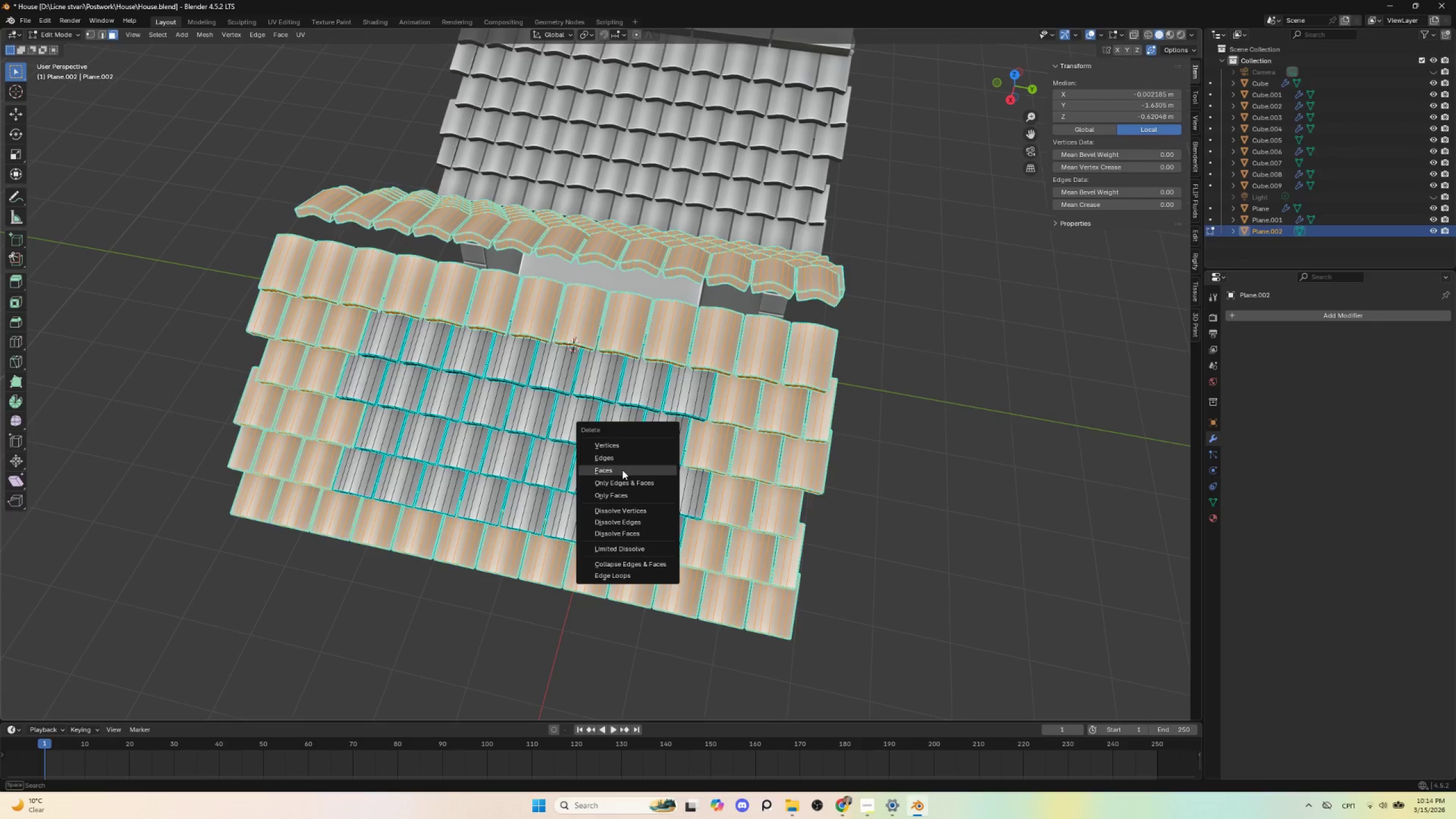 
key(Tab)
 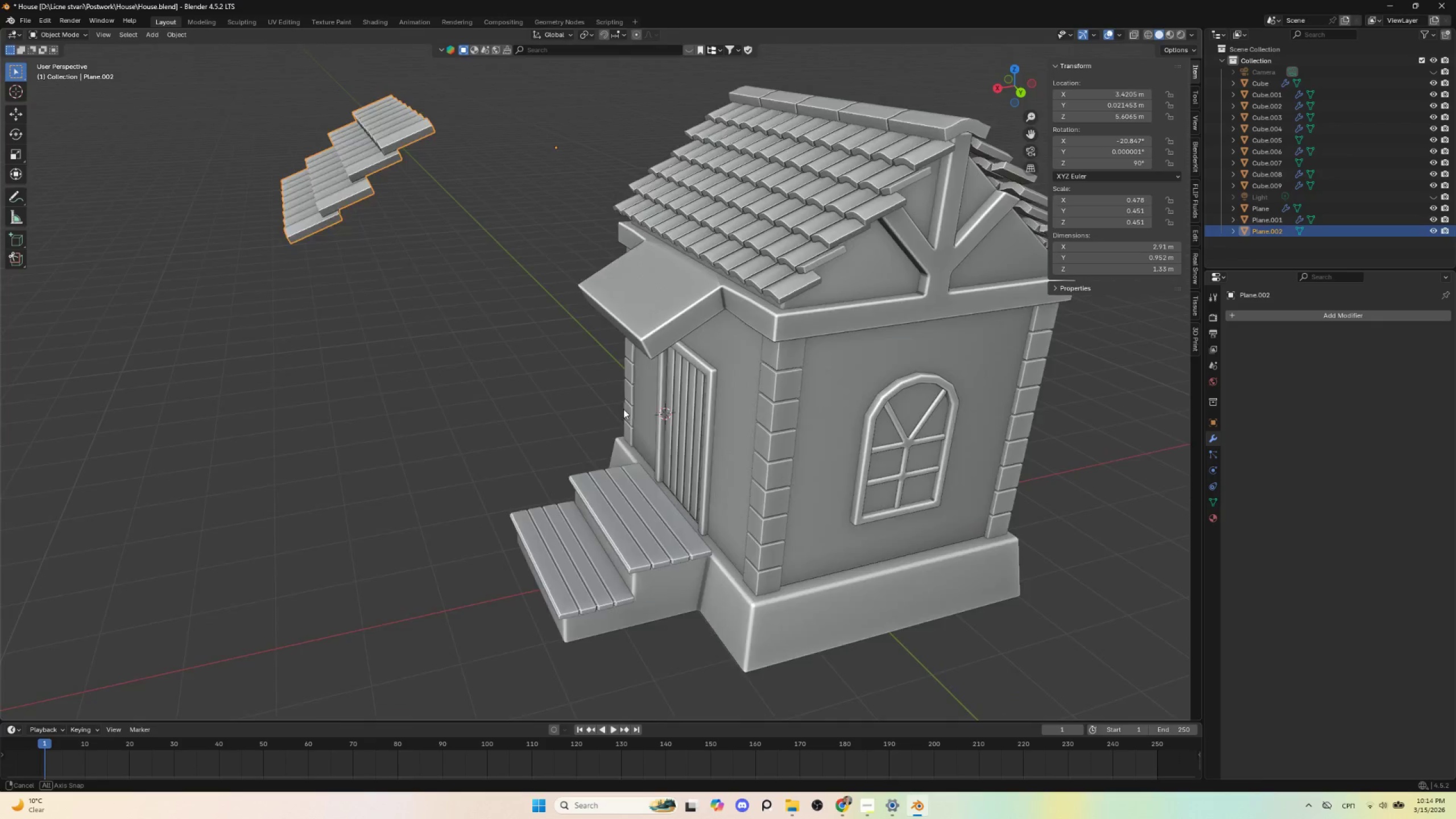 
hold_key(key=AltLeft, duration=0.44)
 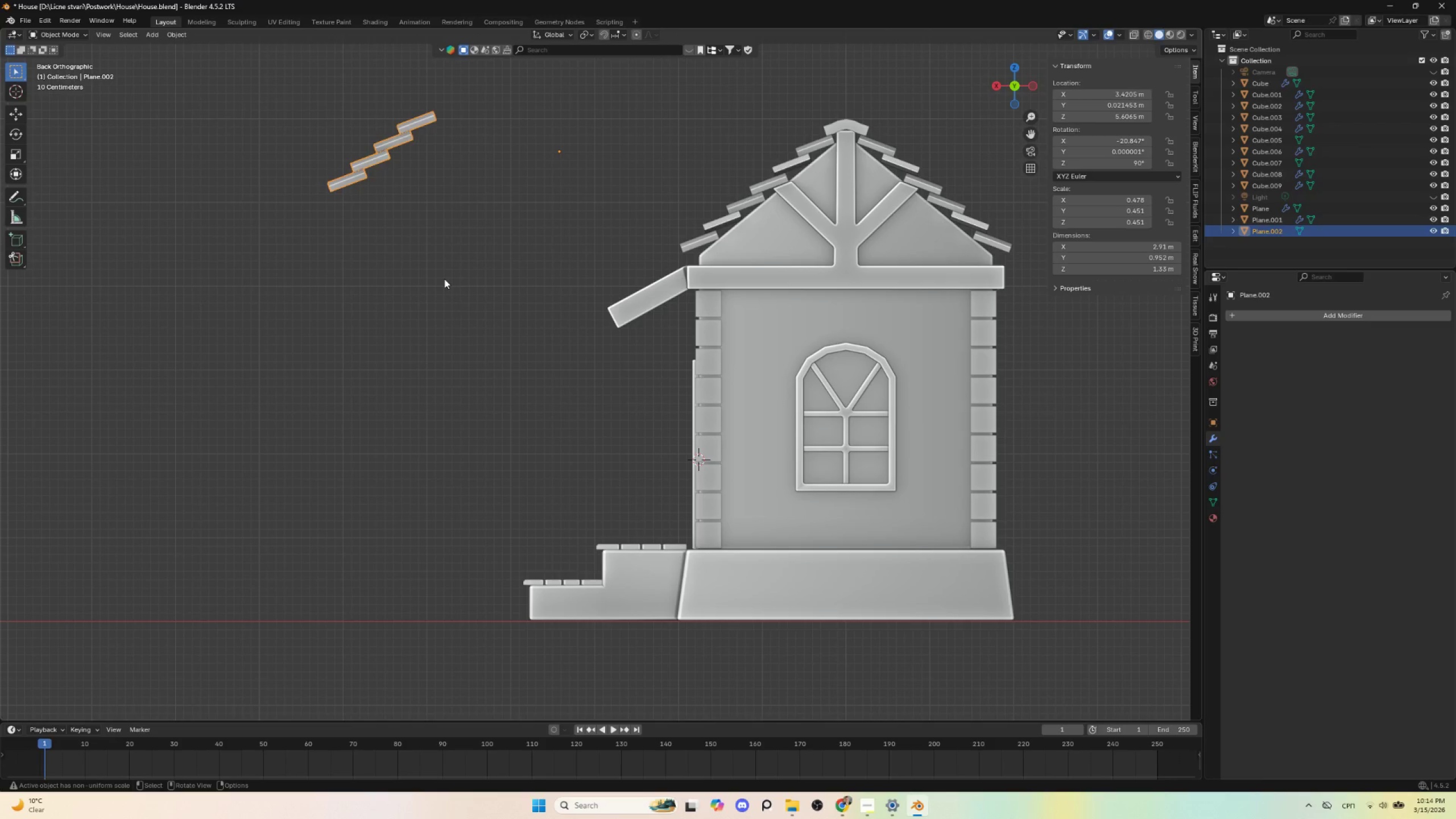 
key(G)
 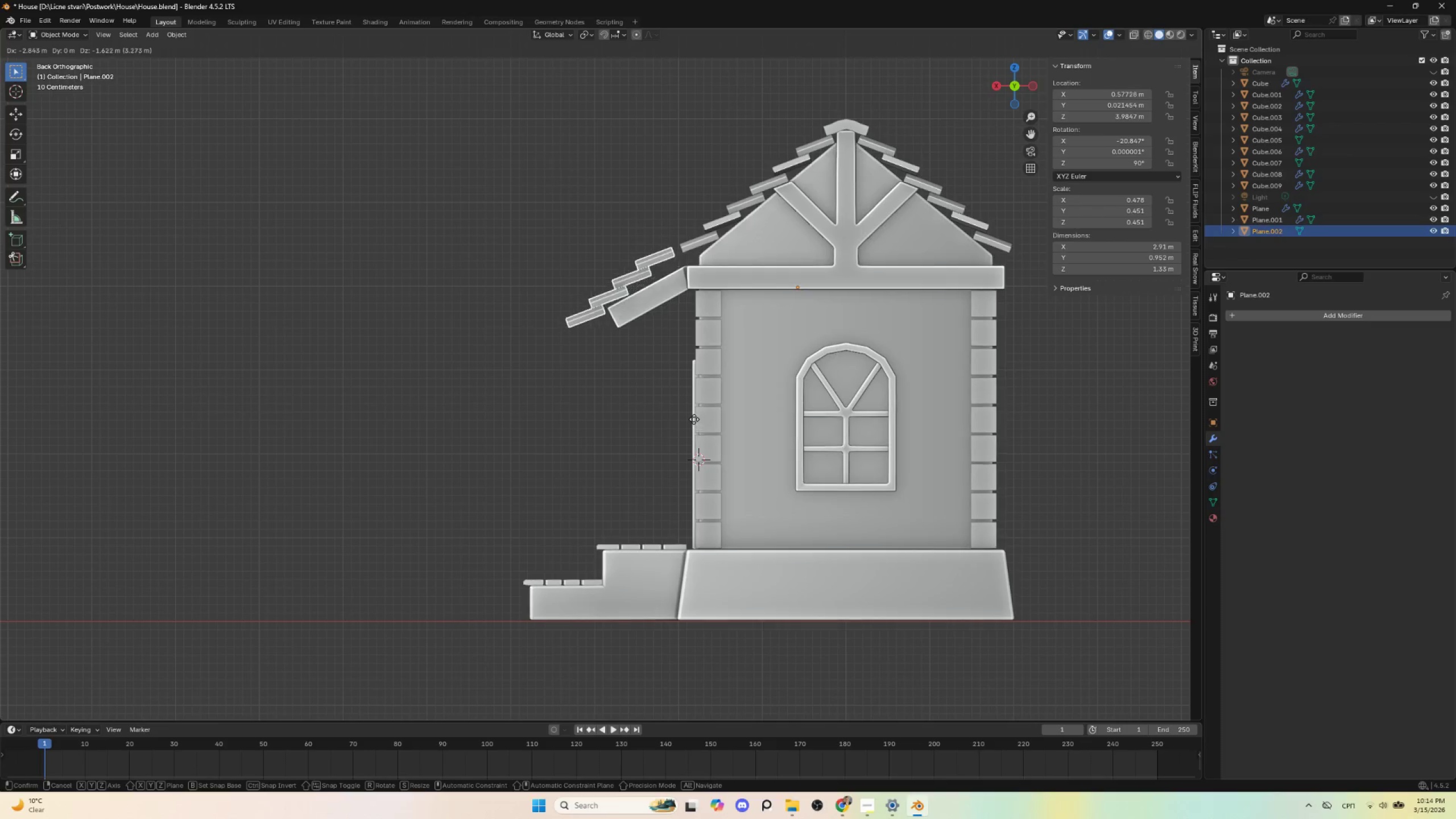 
left_click([694, 417])
 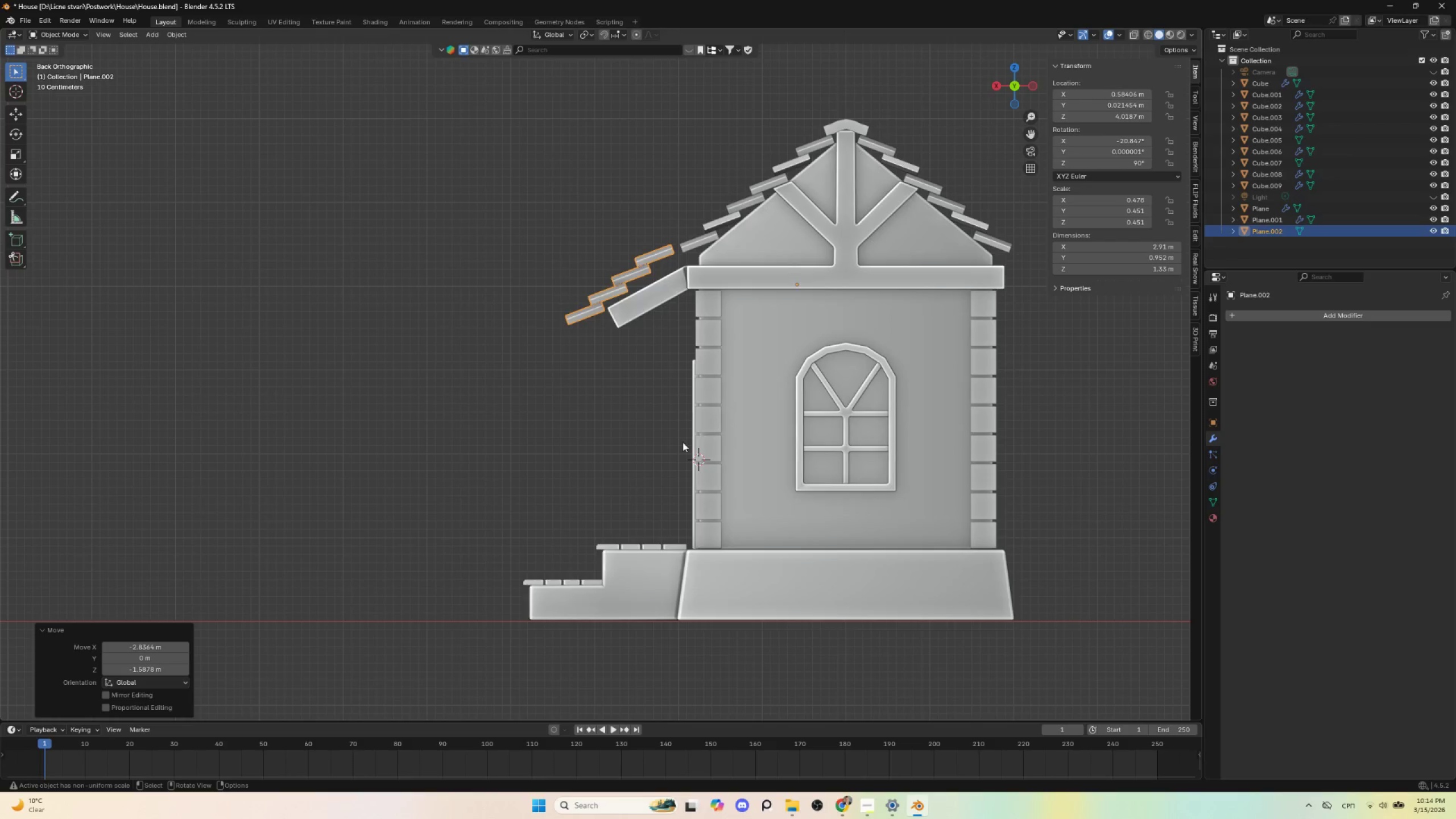 
scroll: coordinate [682, 443], scroll_direction: up, amount: 4.0
 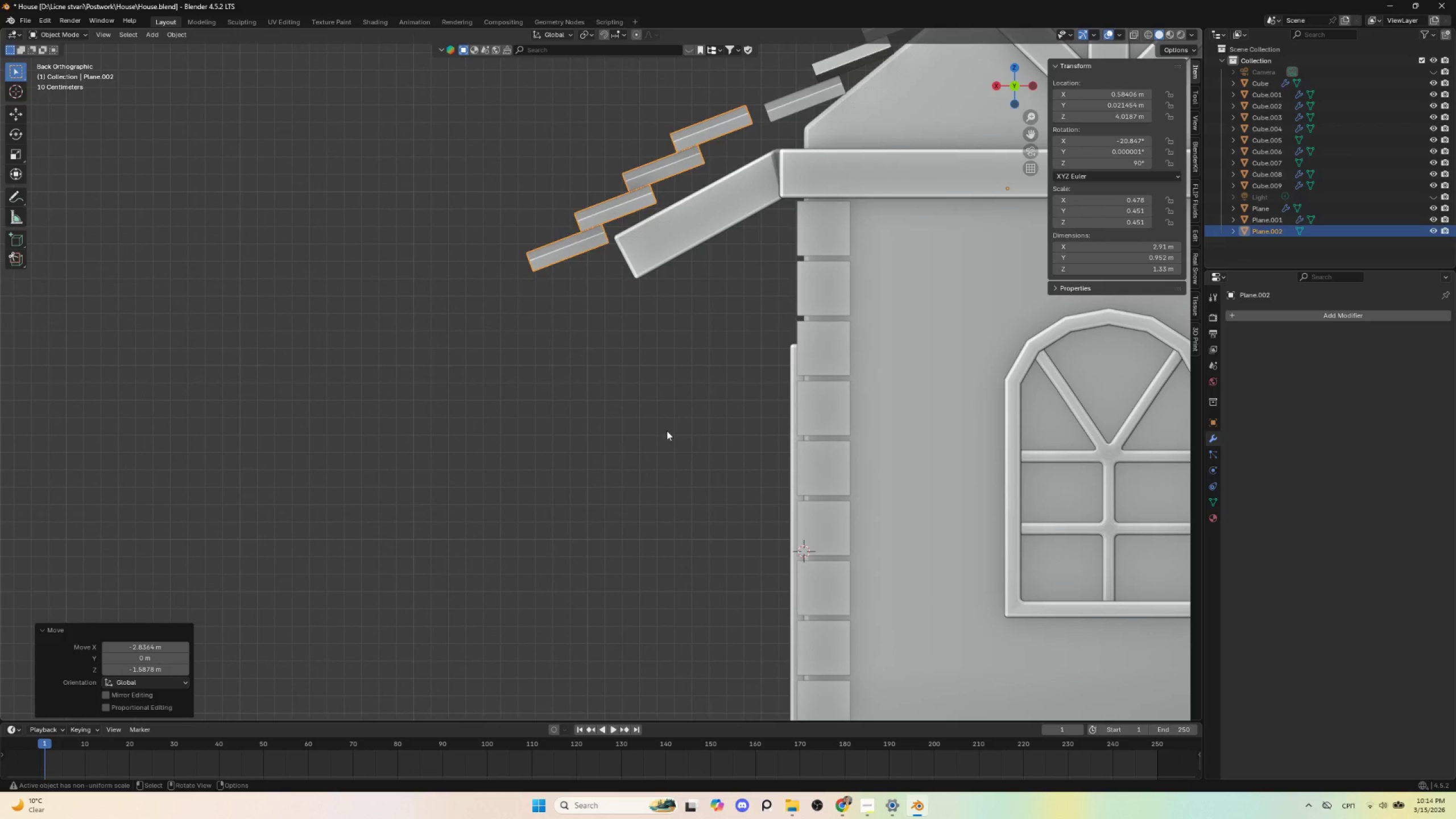 
hold_key(key=ShiftLeft, duration=0.62)
 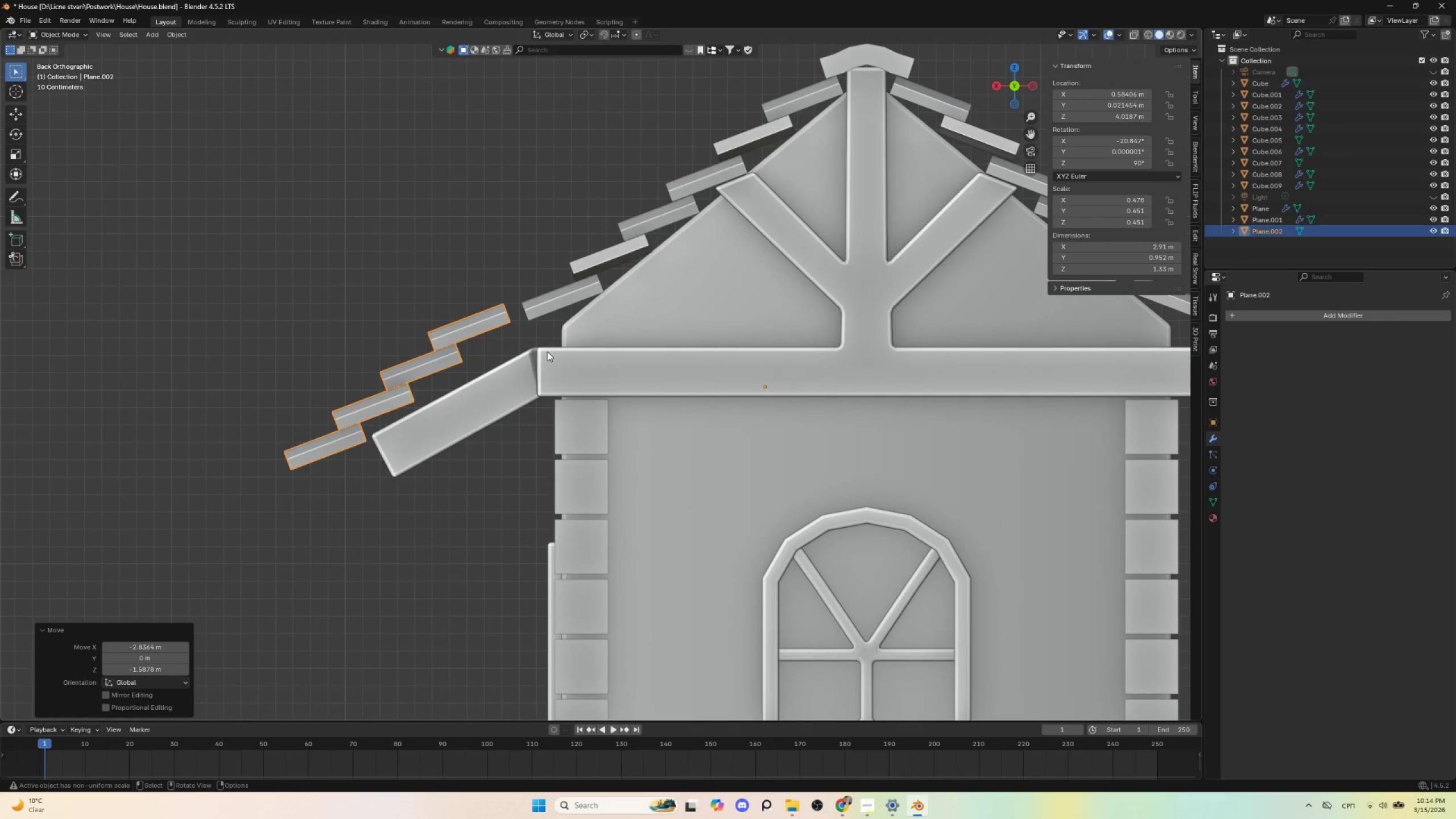 
key(R)
 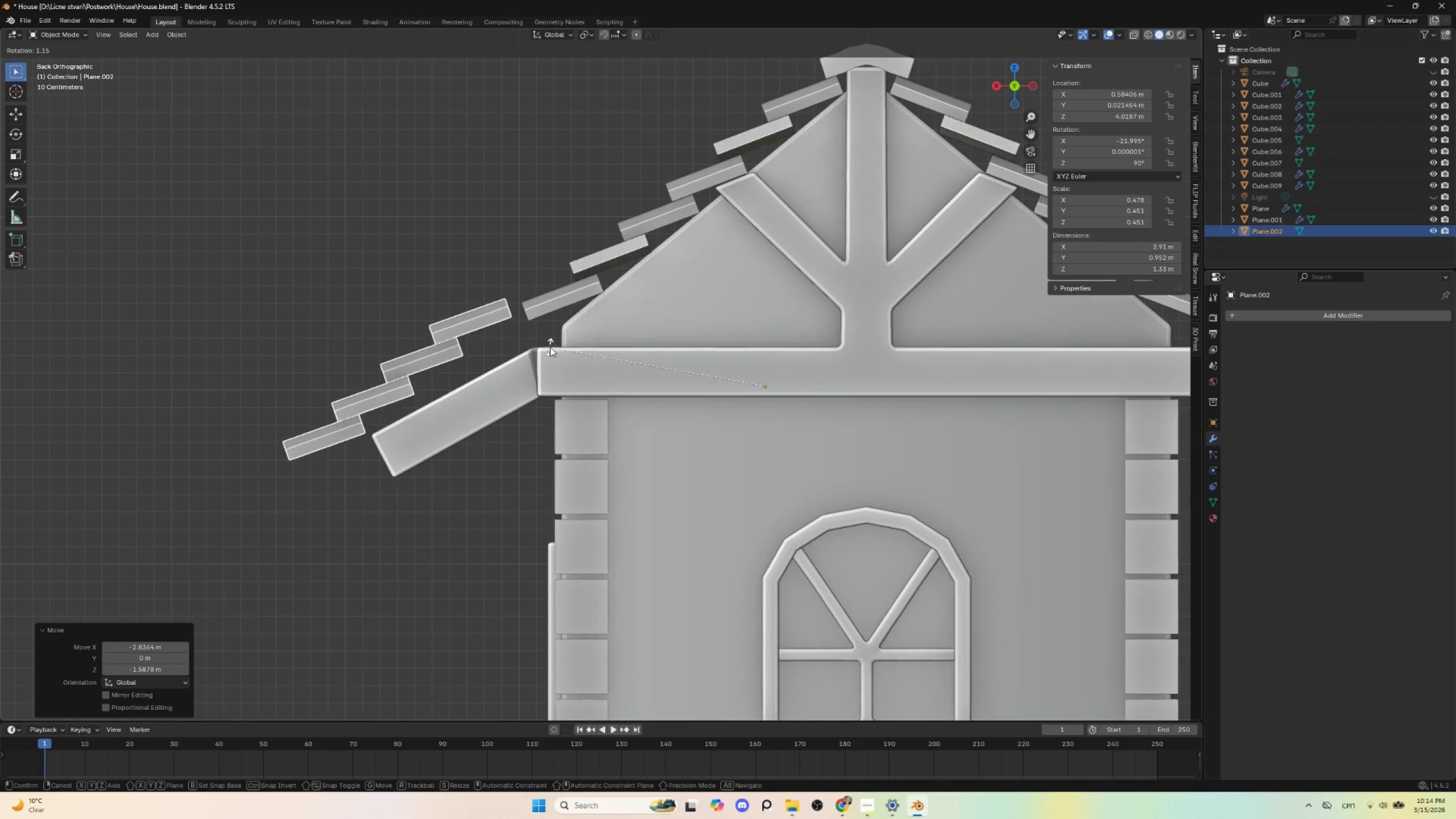 
key(Escape)
 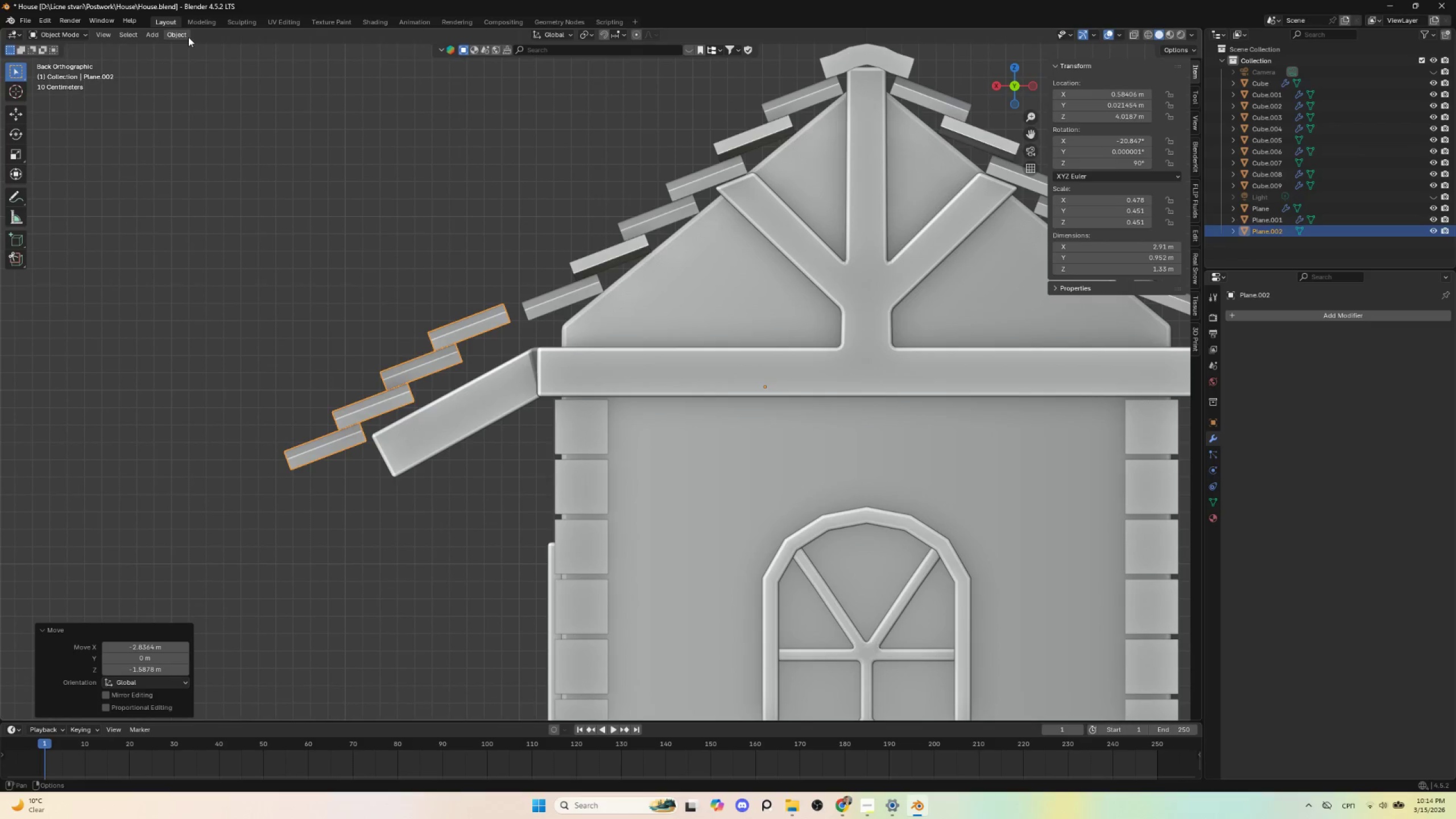 
left_click([180, 33])
 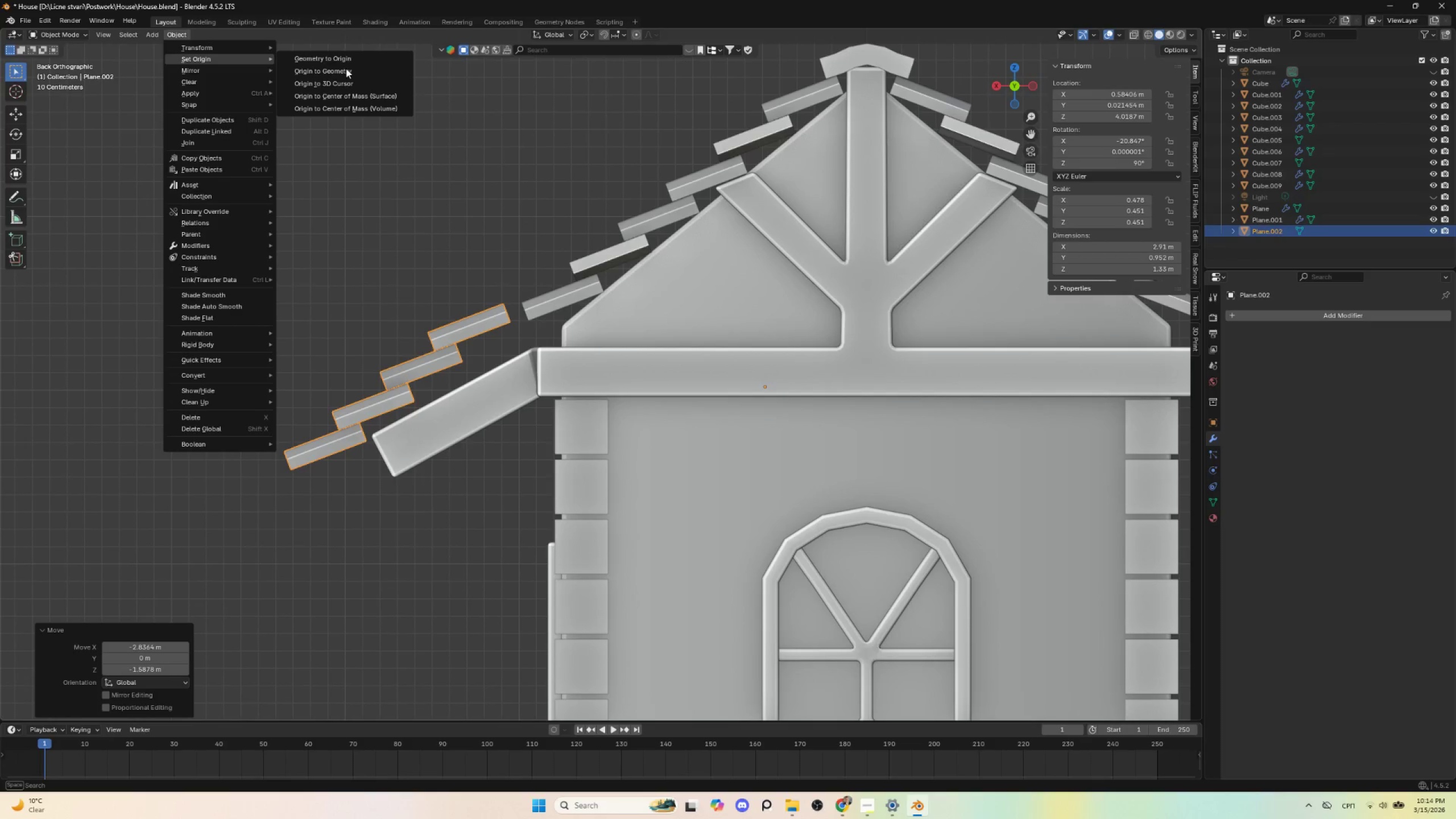 
left_click([349, 71])
 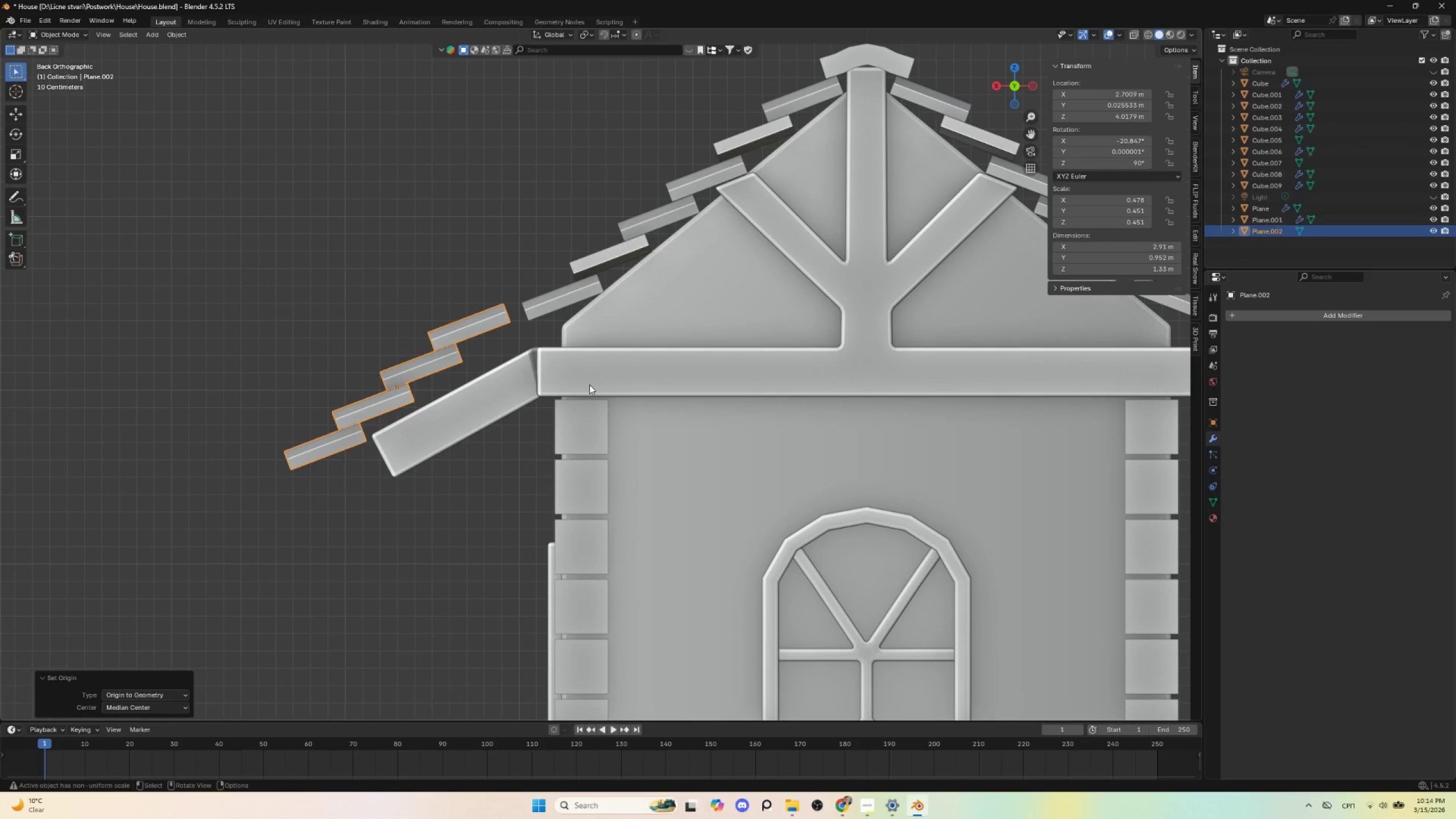 
key(R)
 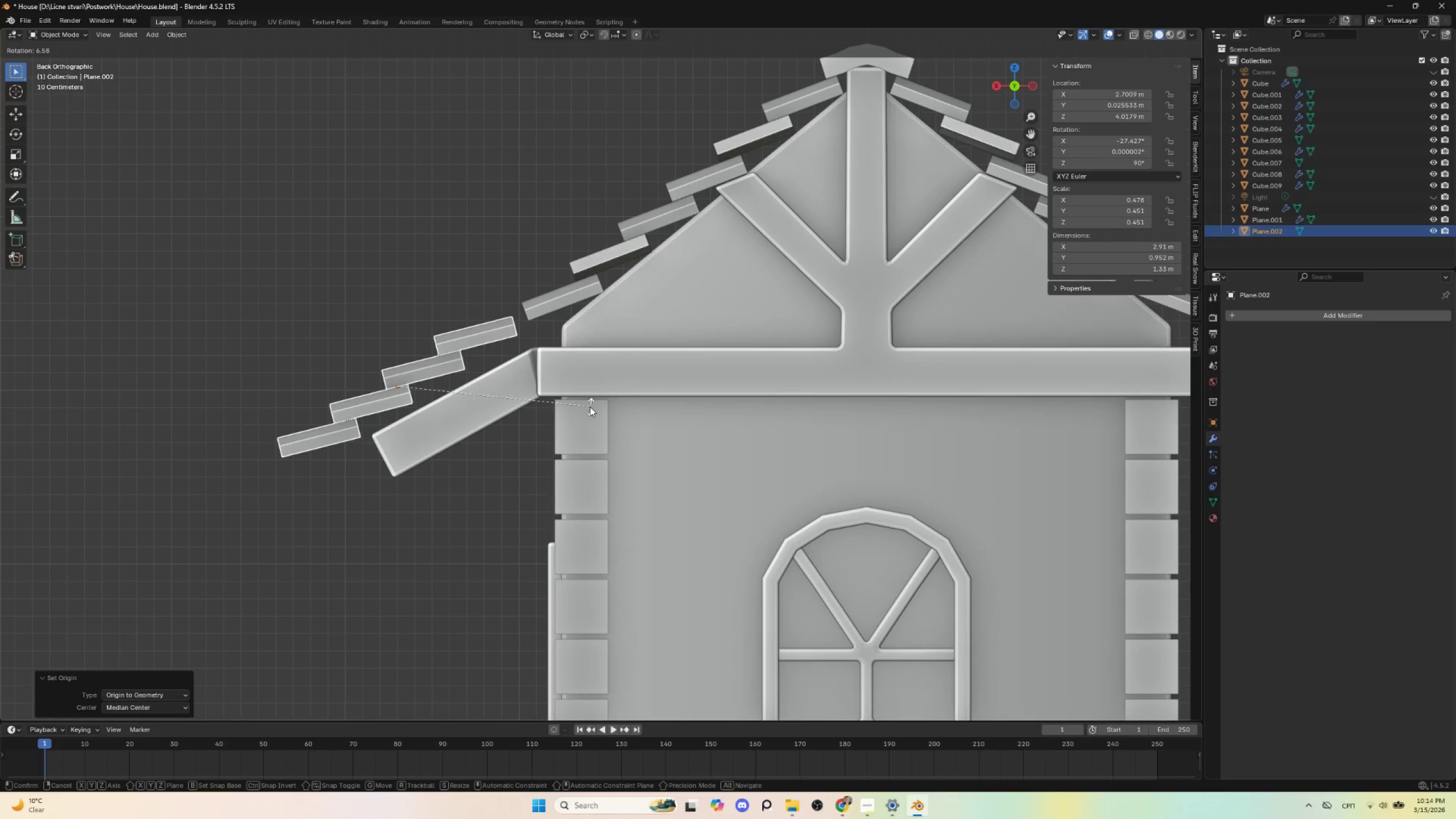 
left_click([590, 407])
 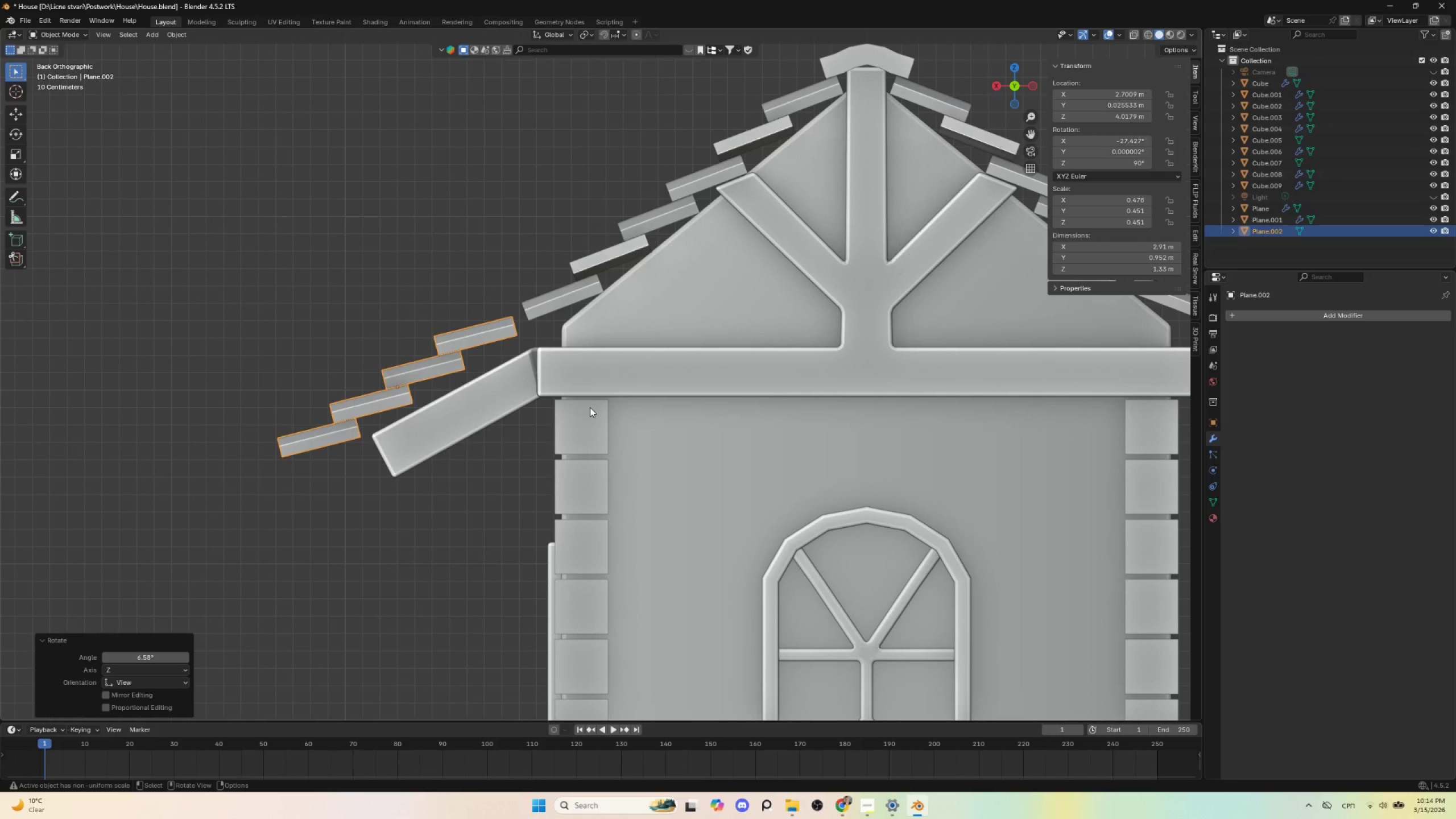 
key(G)
 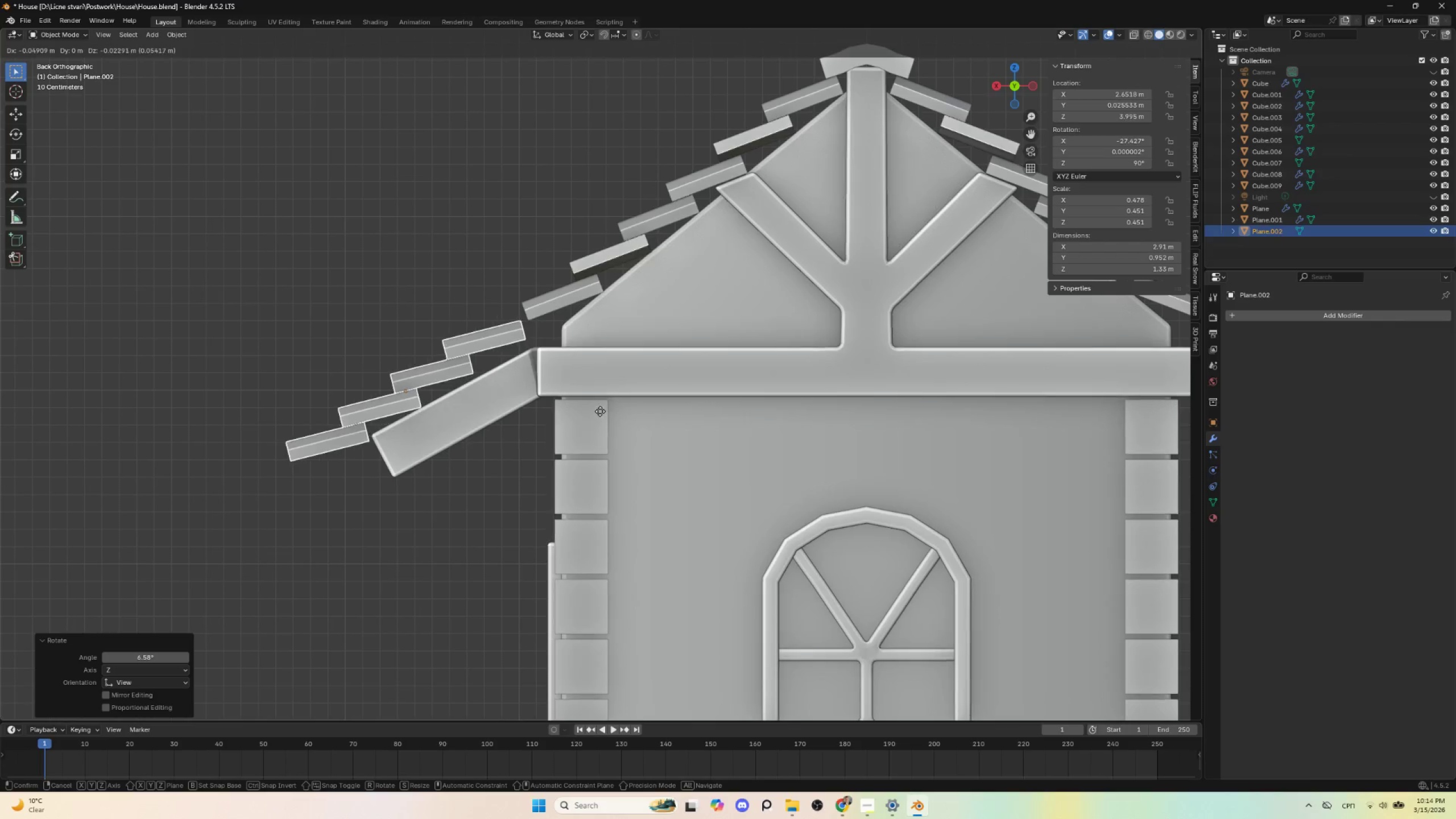 
left_click([600, 409])
 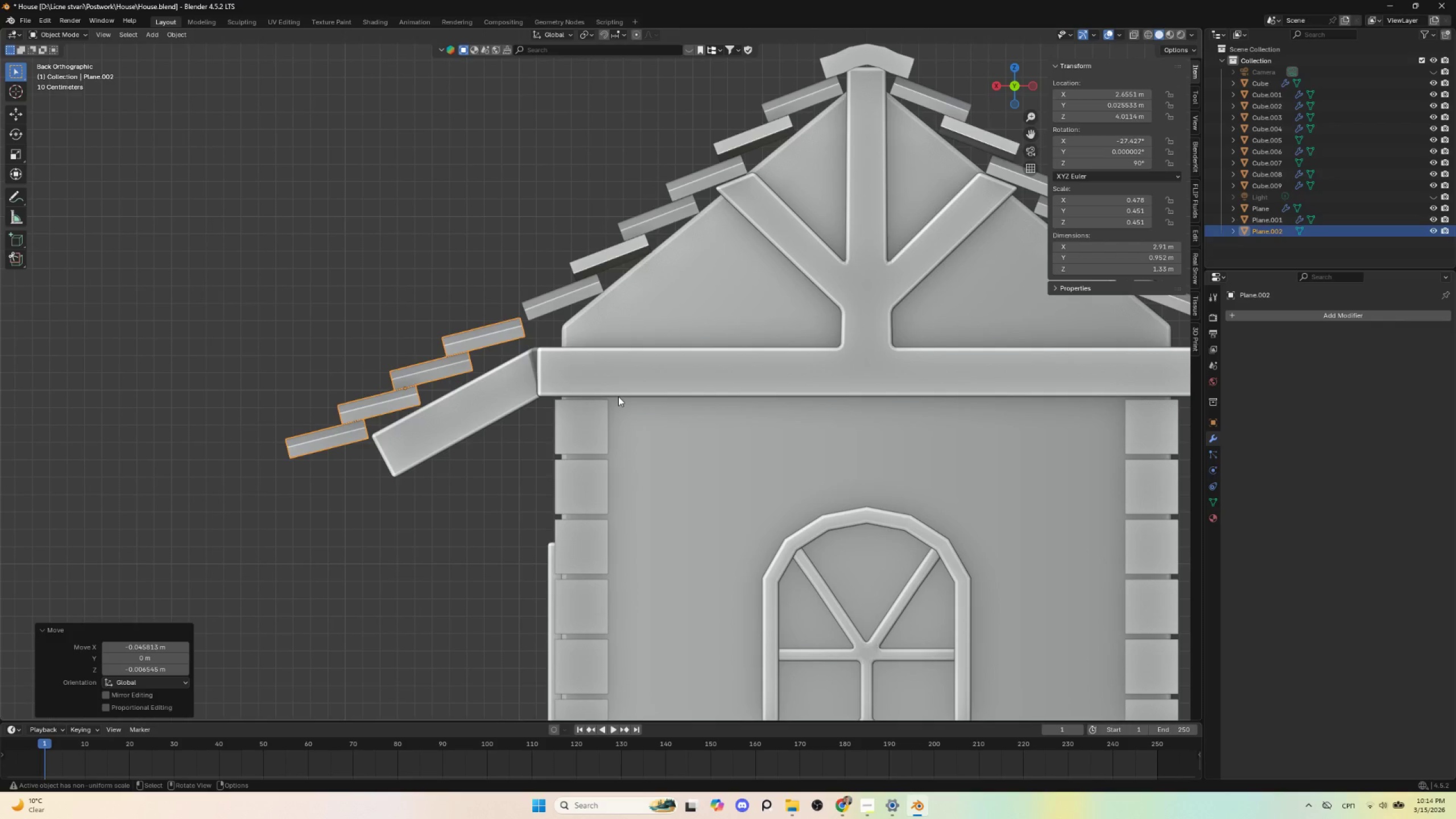 
key(R)
 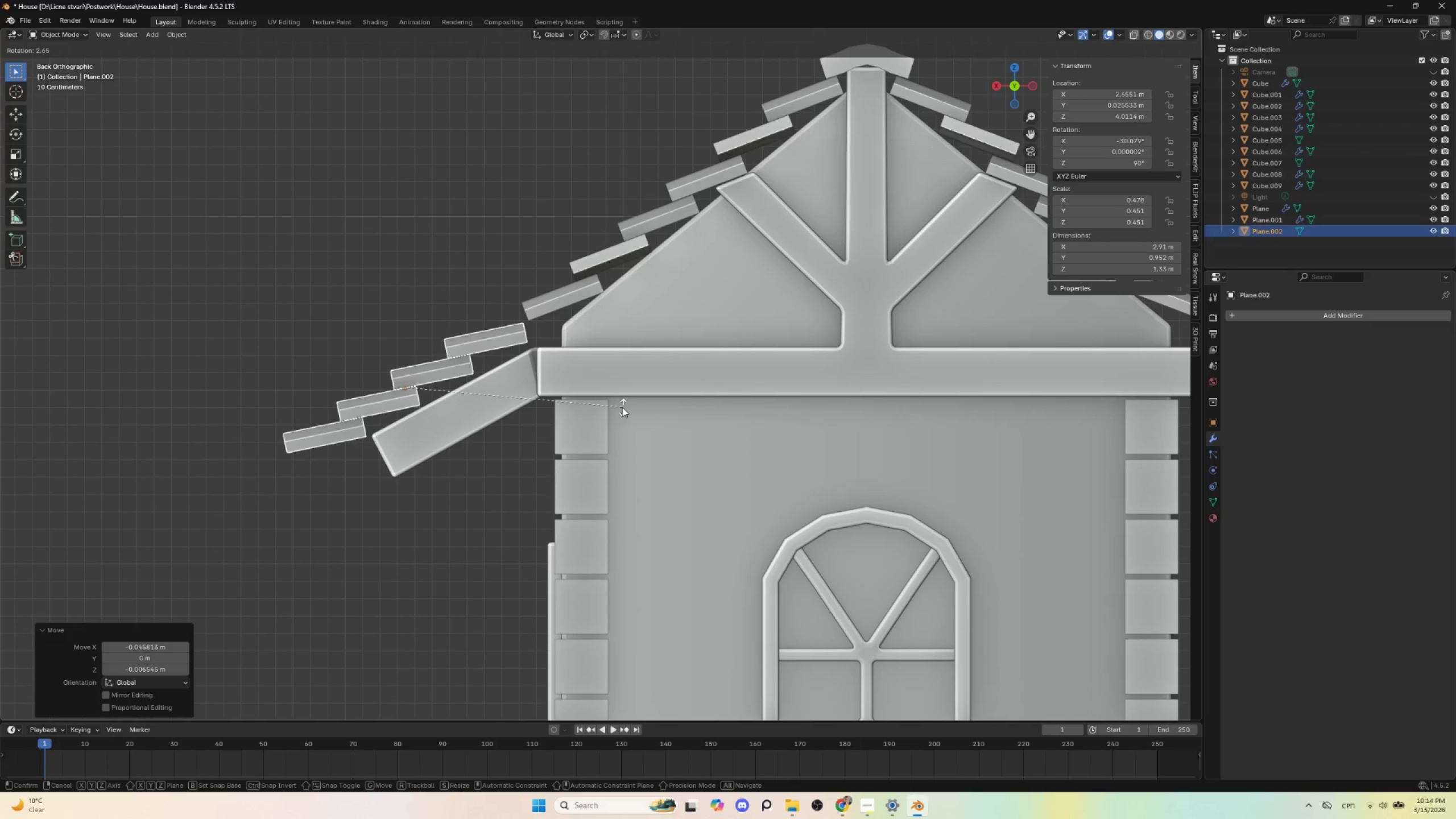 
left_click([622, 408])
 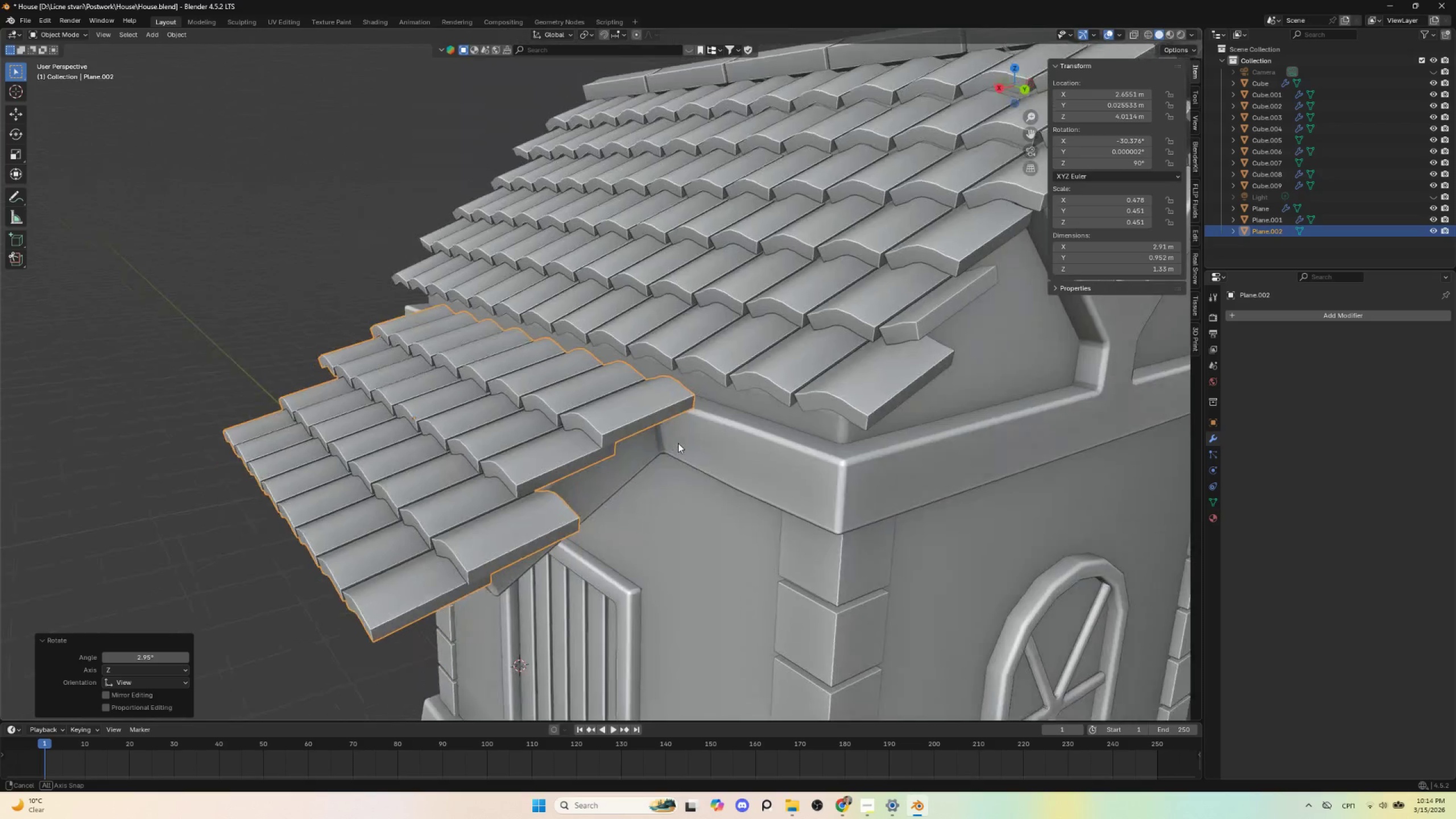 
hold_key(key=AltLeft, duration=0.39)
 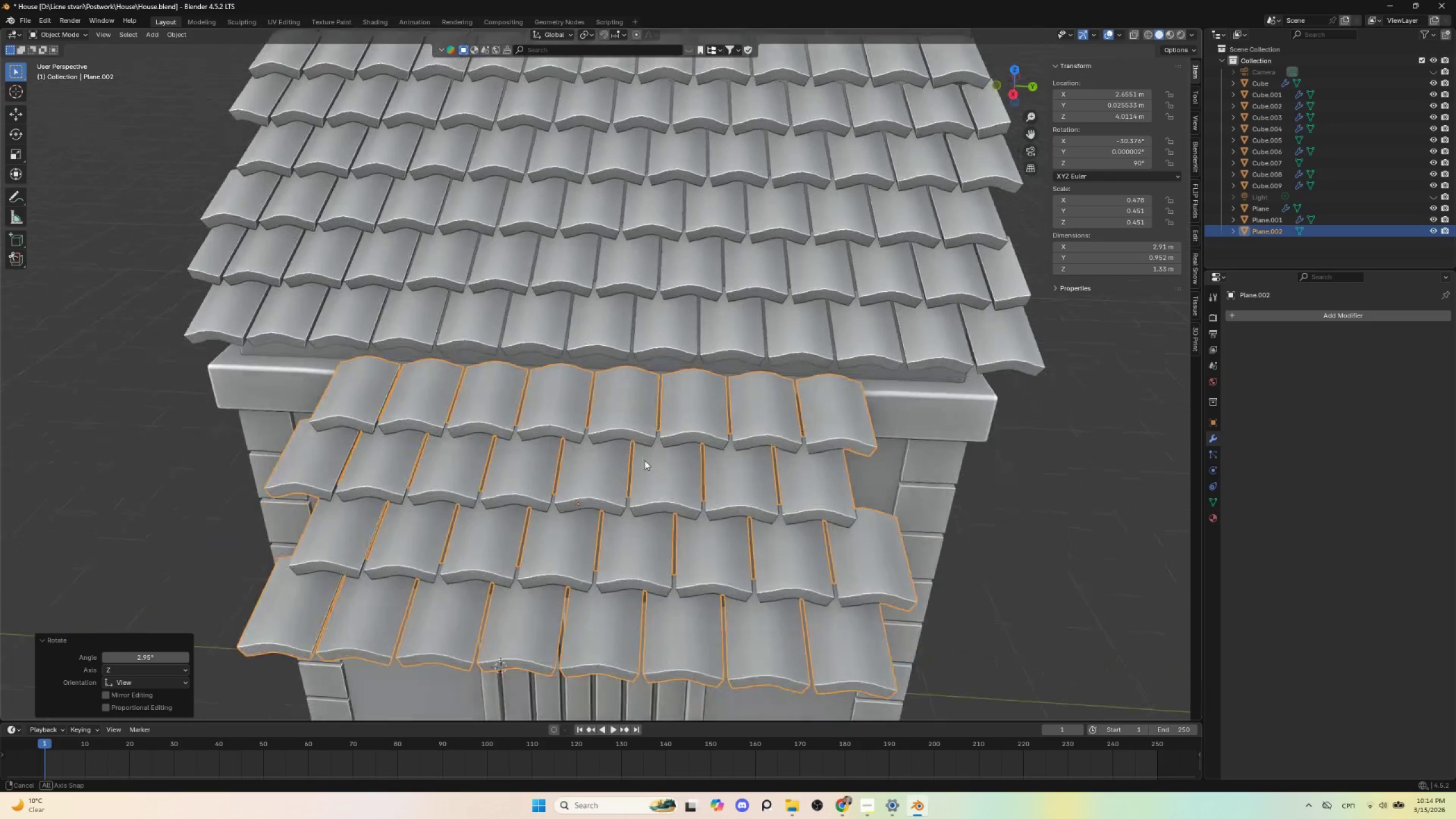 
scroll: coordinate [481, 591], scroll_direction: down, amount: 3.0
 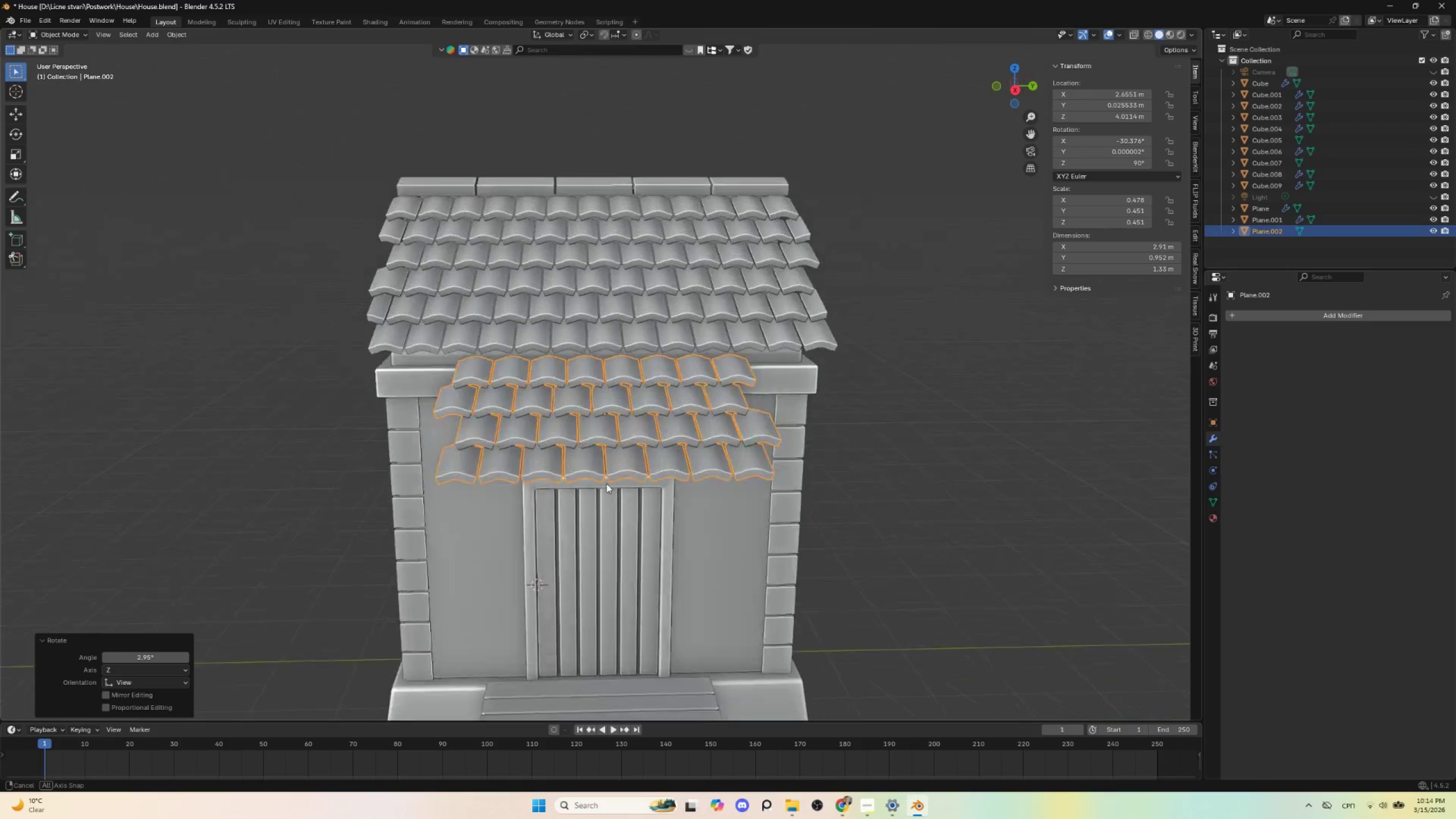 
key(Tab)
 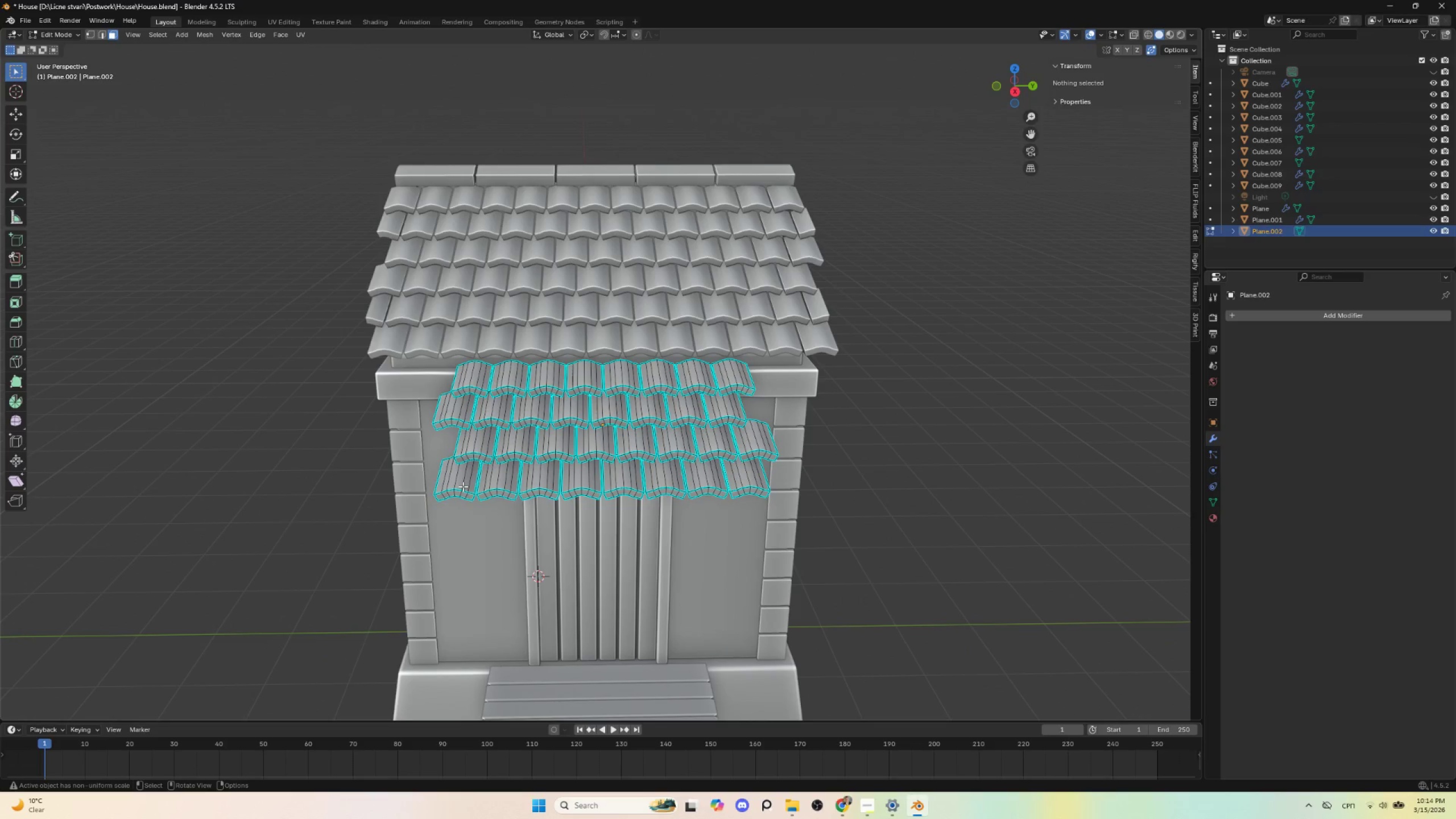 
type(llllllll[Delete])
 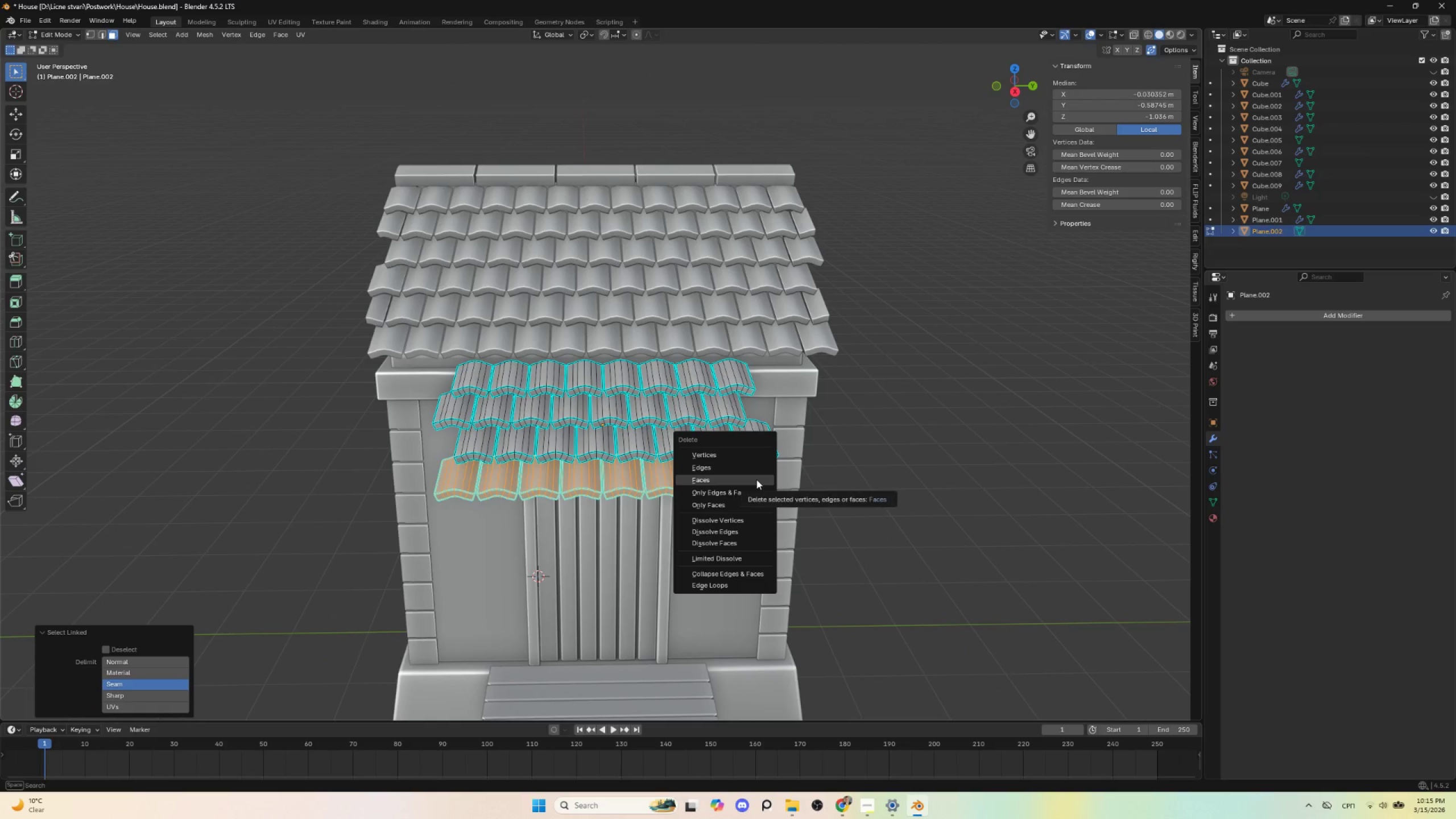 
left_click([756, 479])
 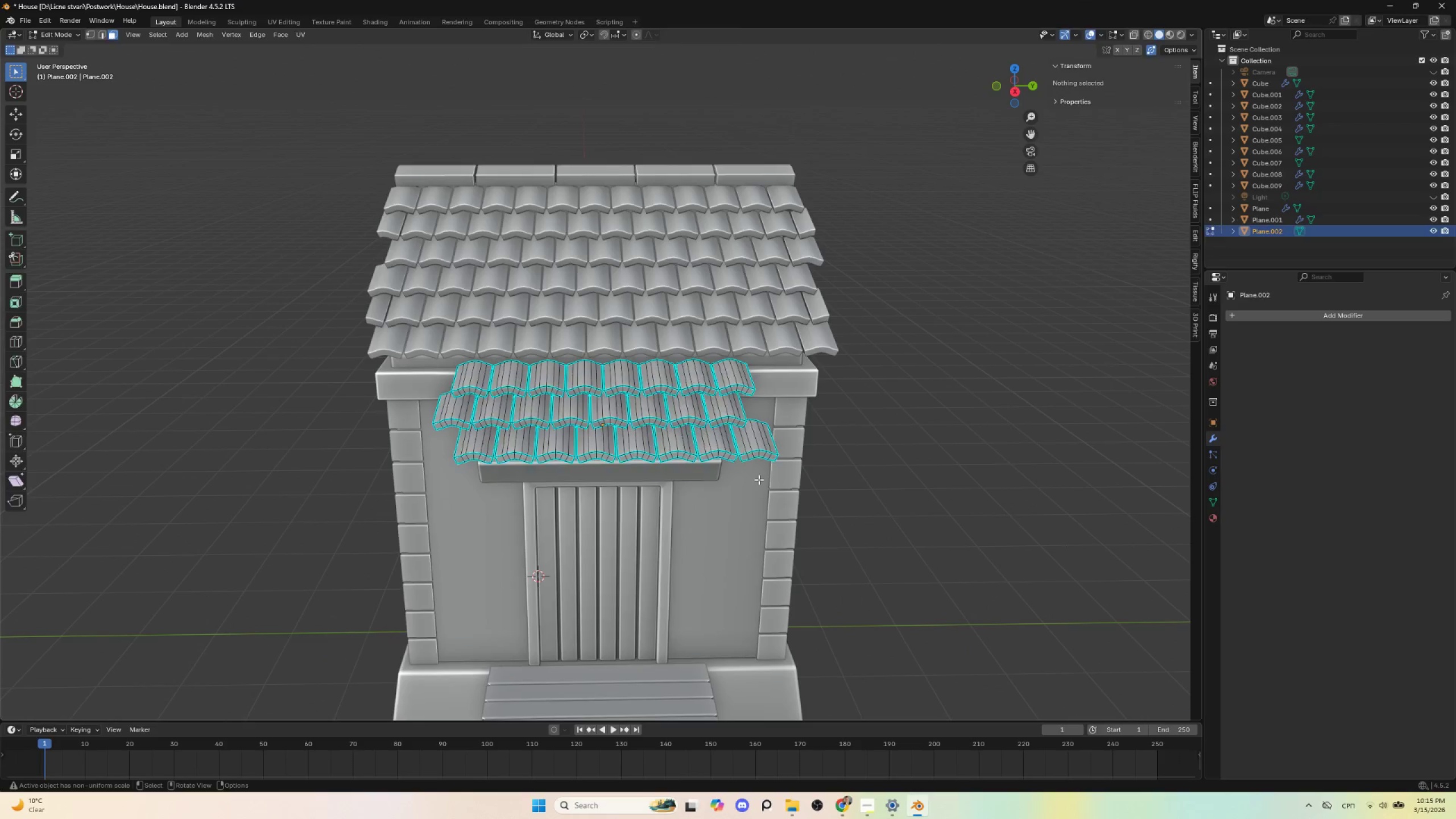 
key(Tab)
 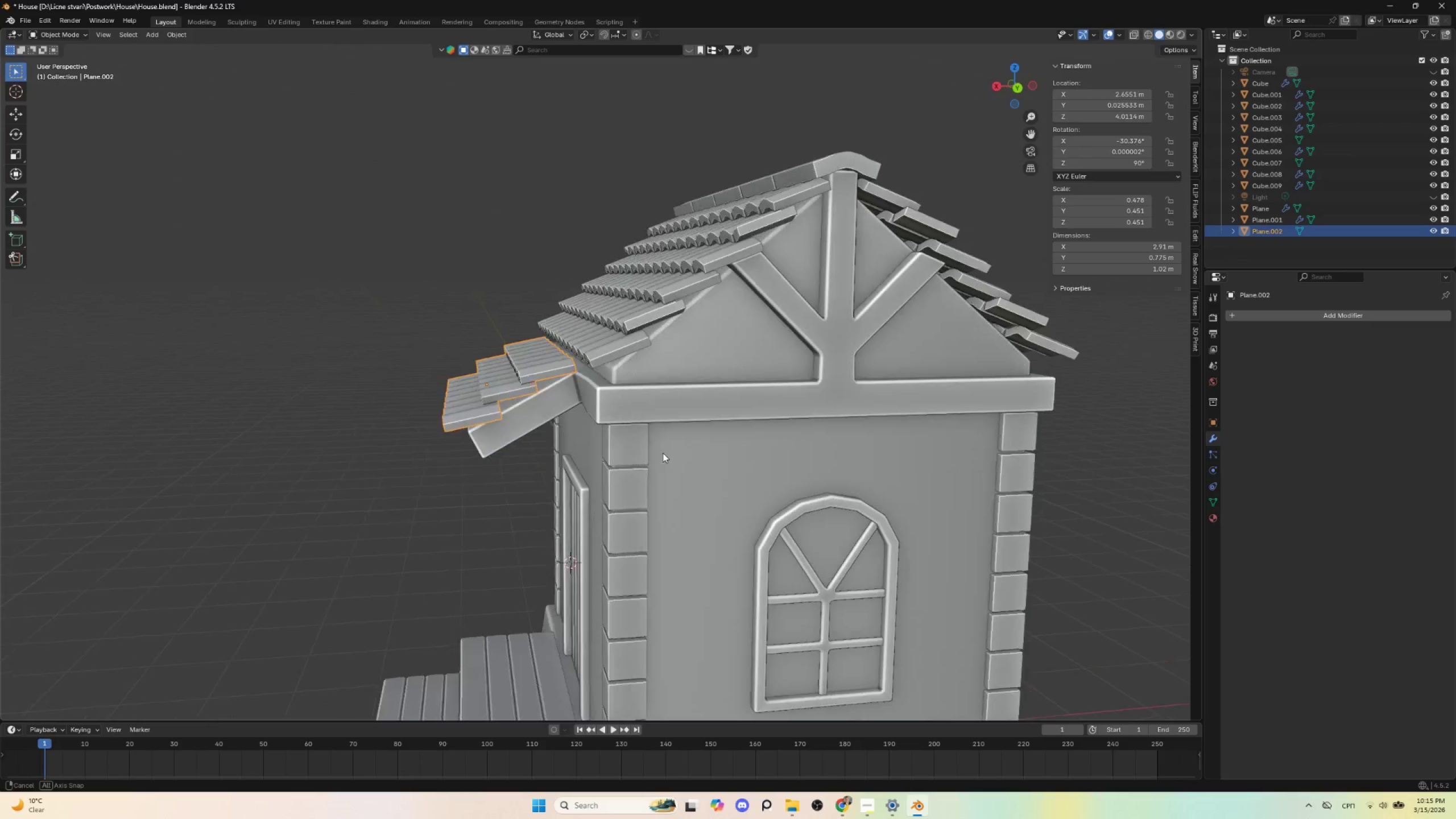 
hold_key(key=AltLeft, duration=0.42)
 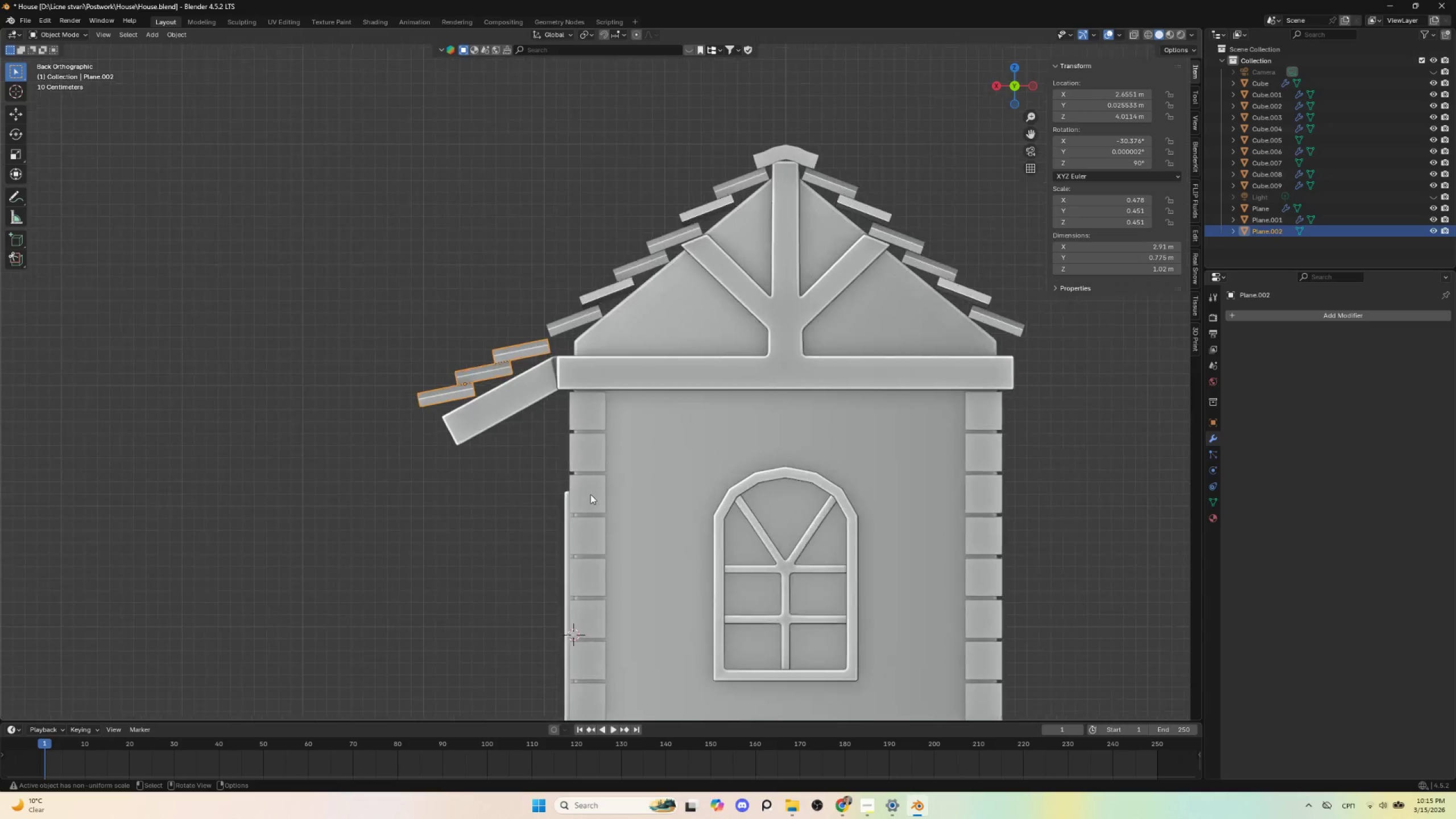 
scroll: coordinate [590, 494], scroll_direction: up, amount: 3.0
 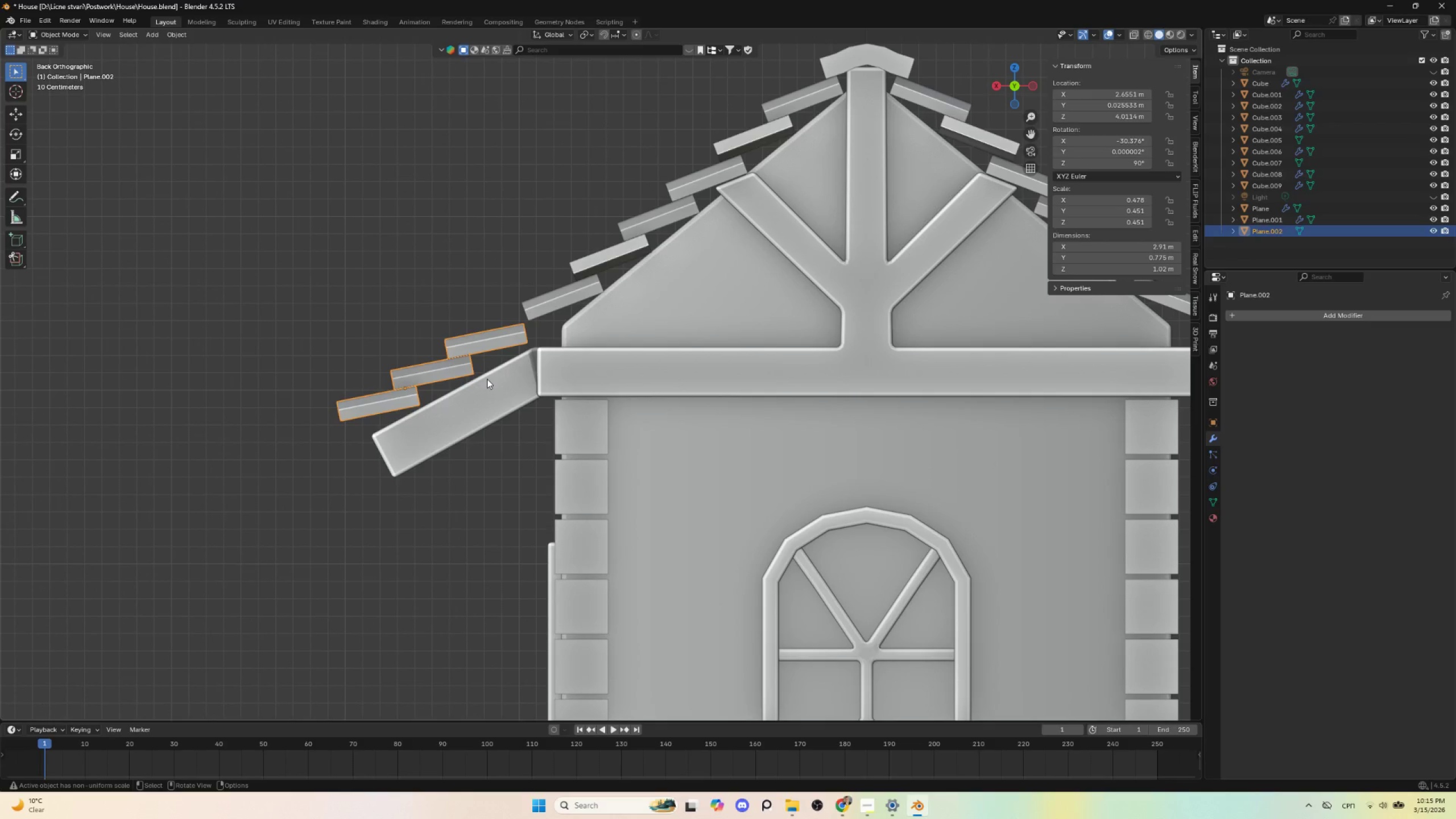 
key(G)
 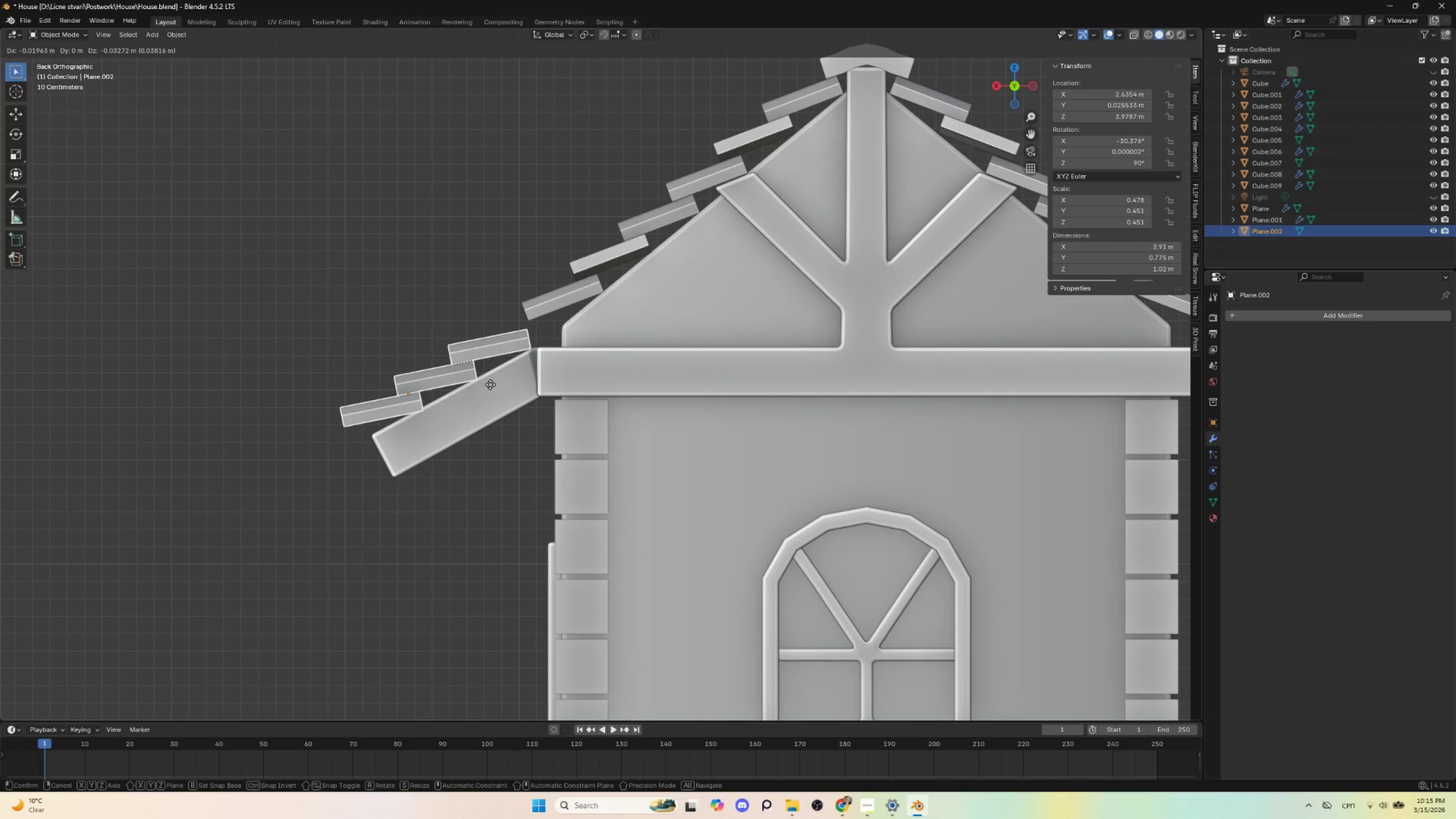 
left_click([489, 381])
 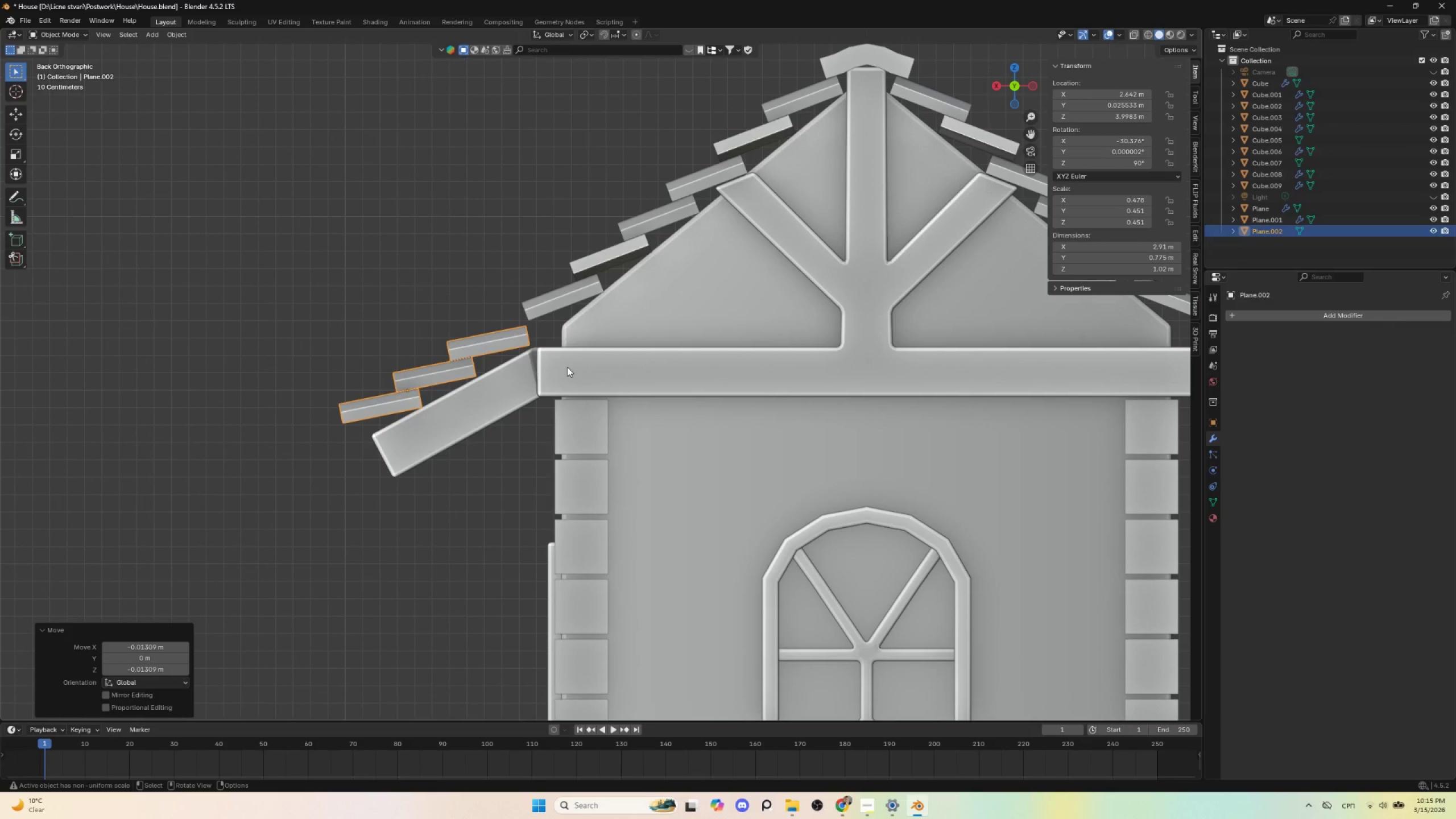 
key(R)
 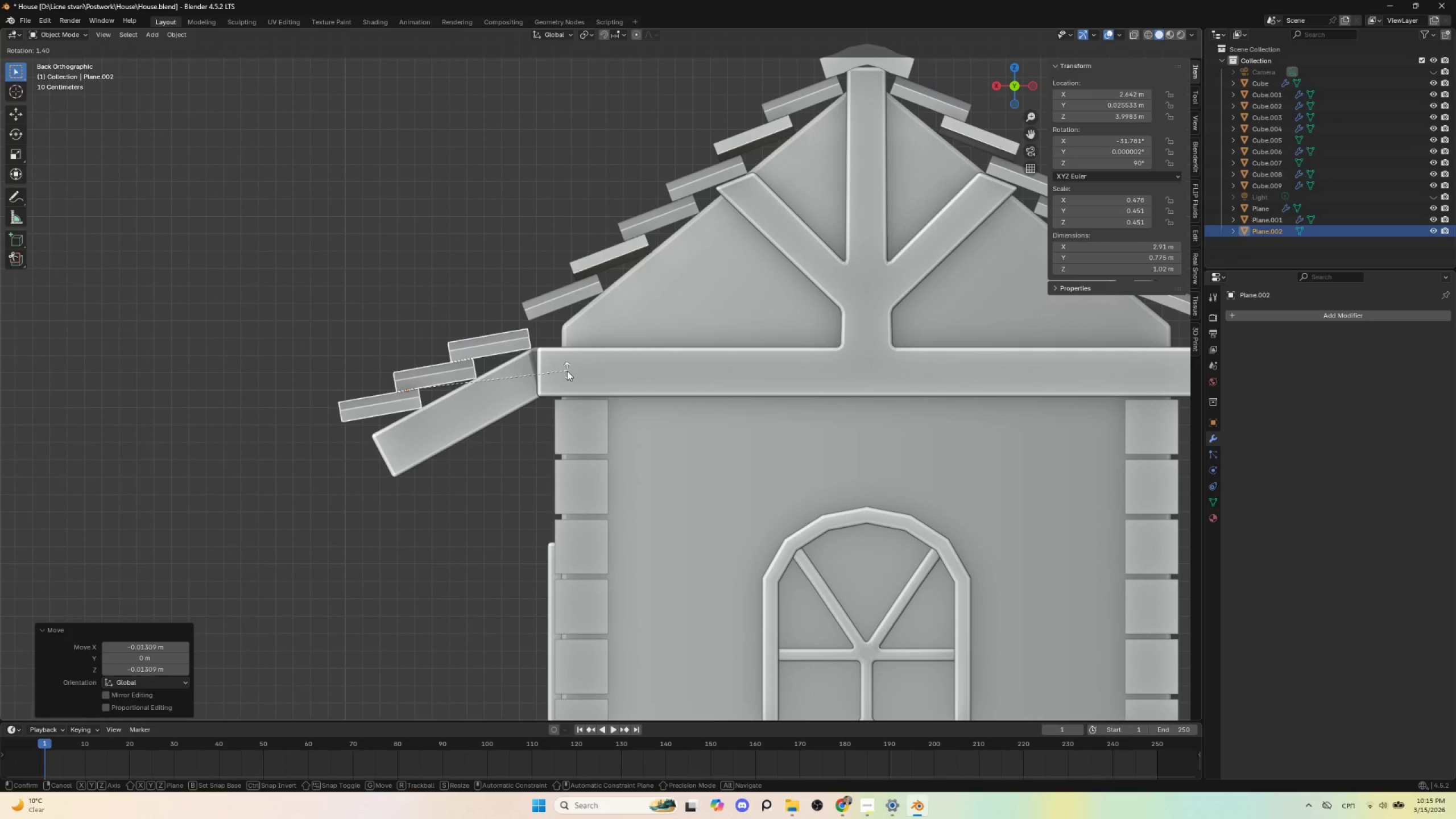 
left_click([567, 371])
 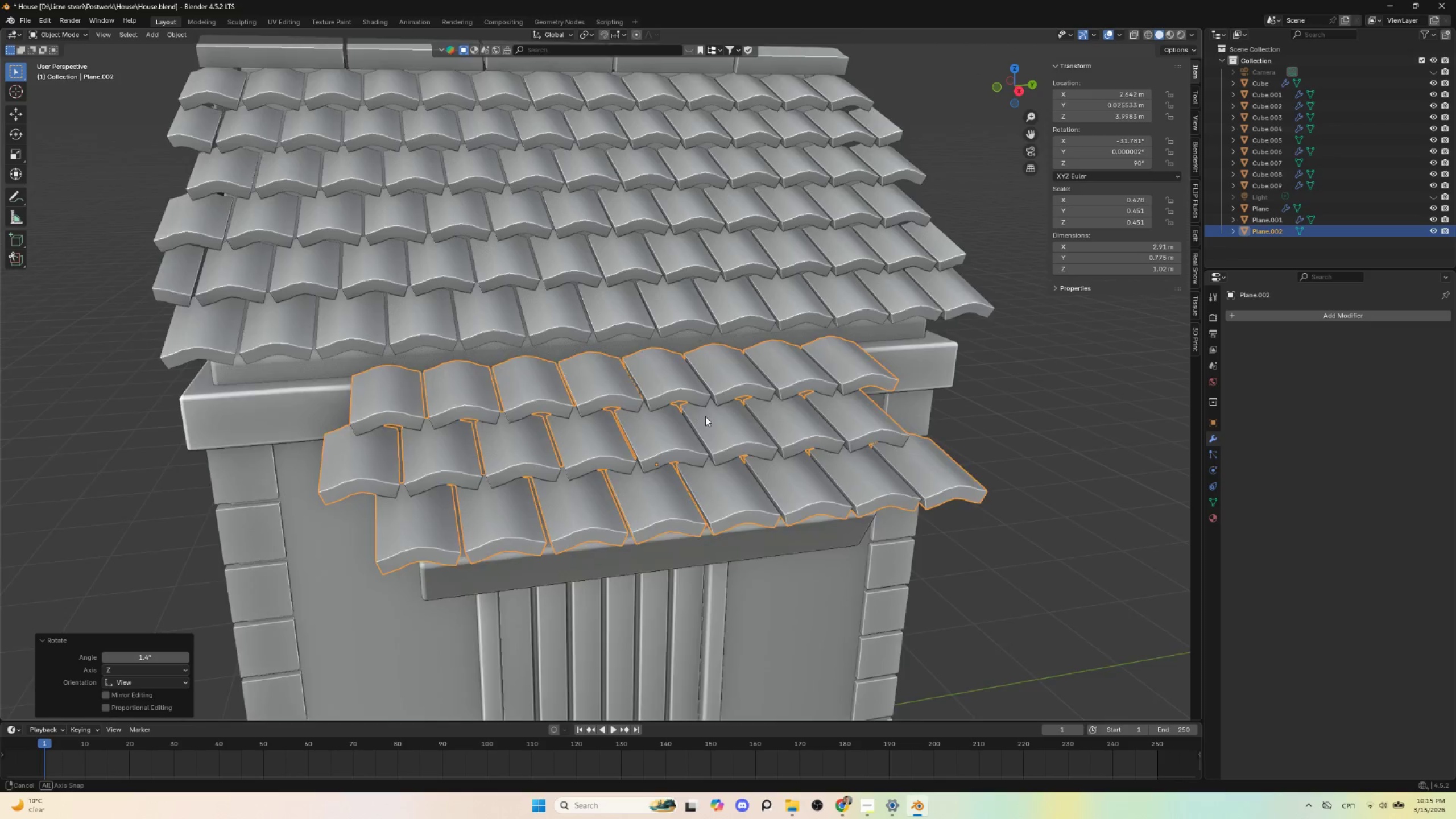 
hold_key(key=AltLeft, duration=0.48)
 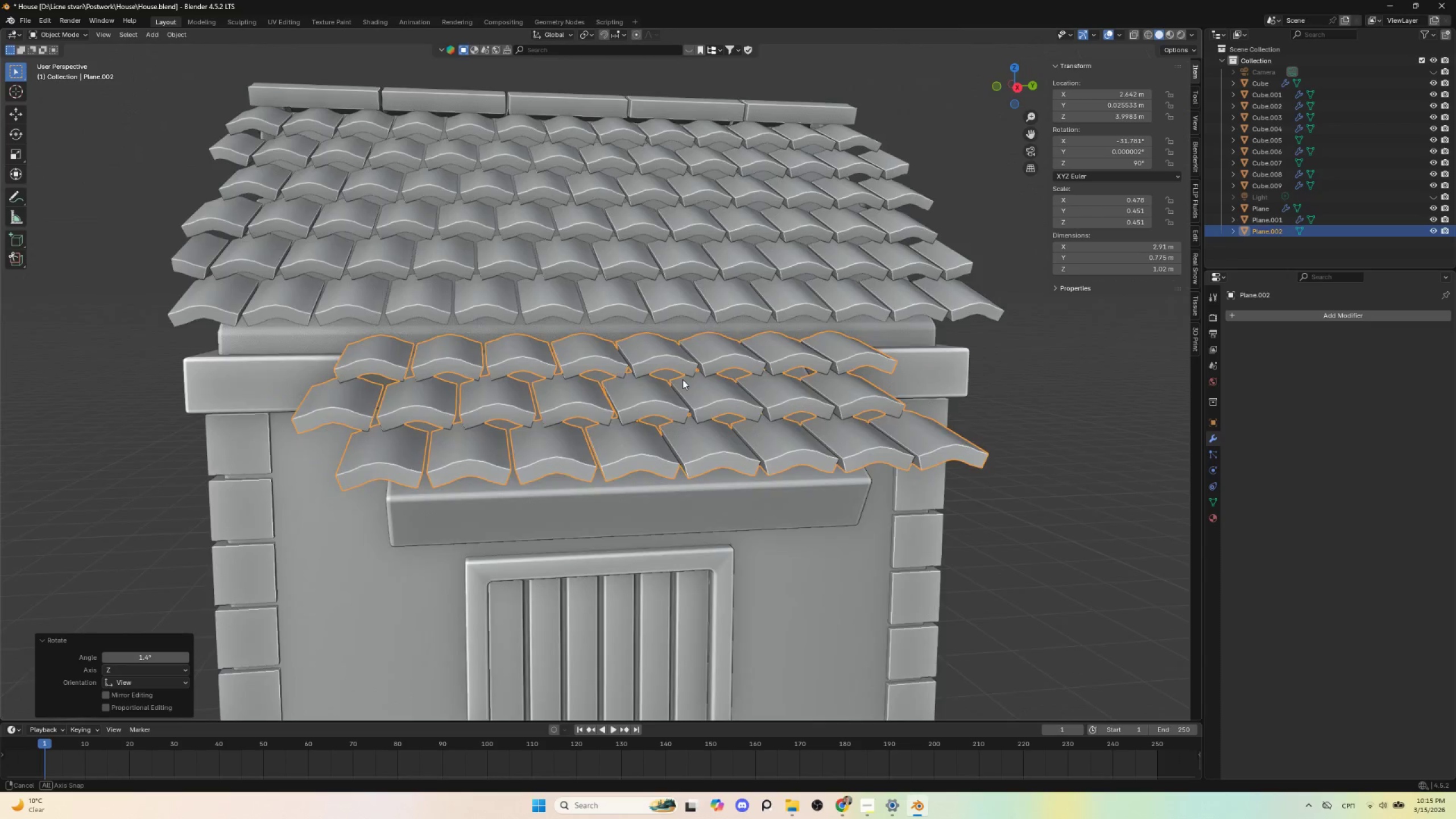 
hold_key(key=AltLeft, duration=0.42)
 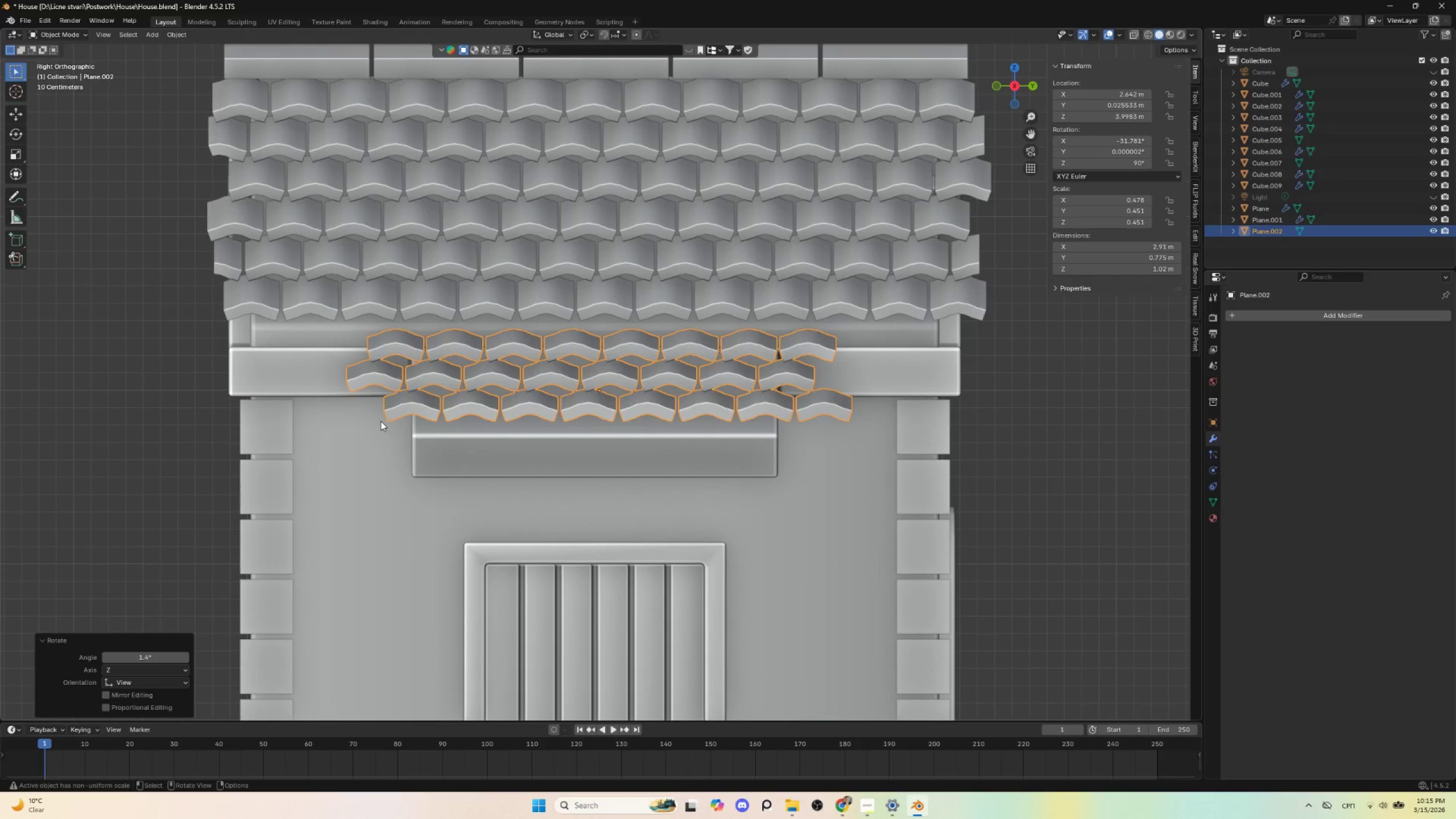 
key(Tab)
 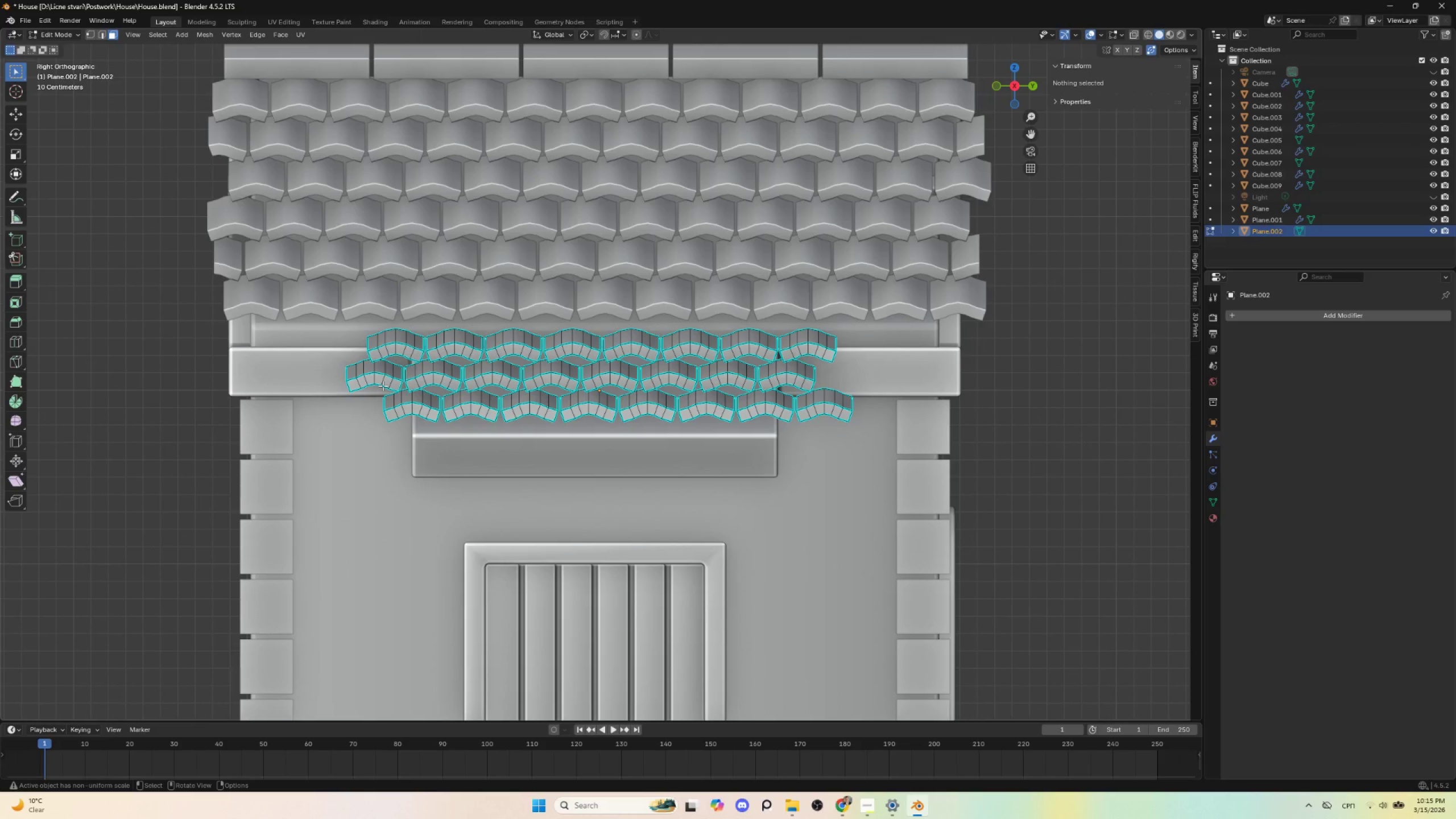 
type(ll)
 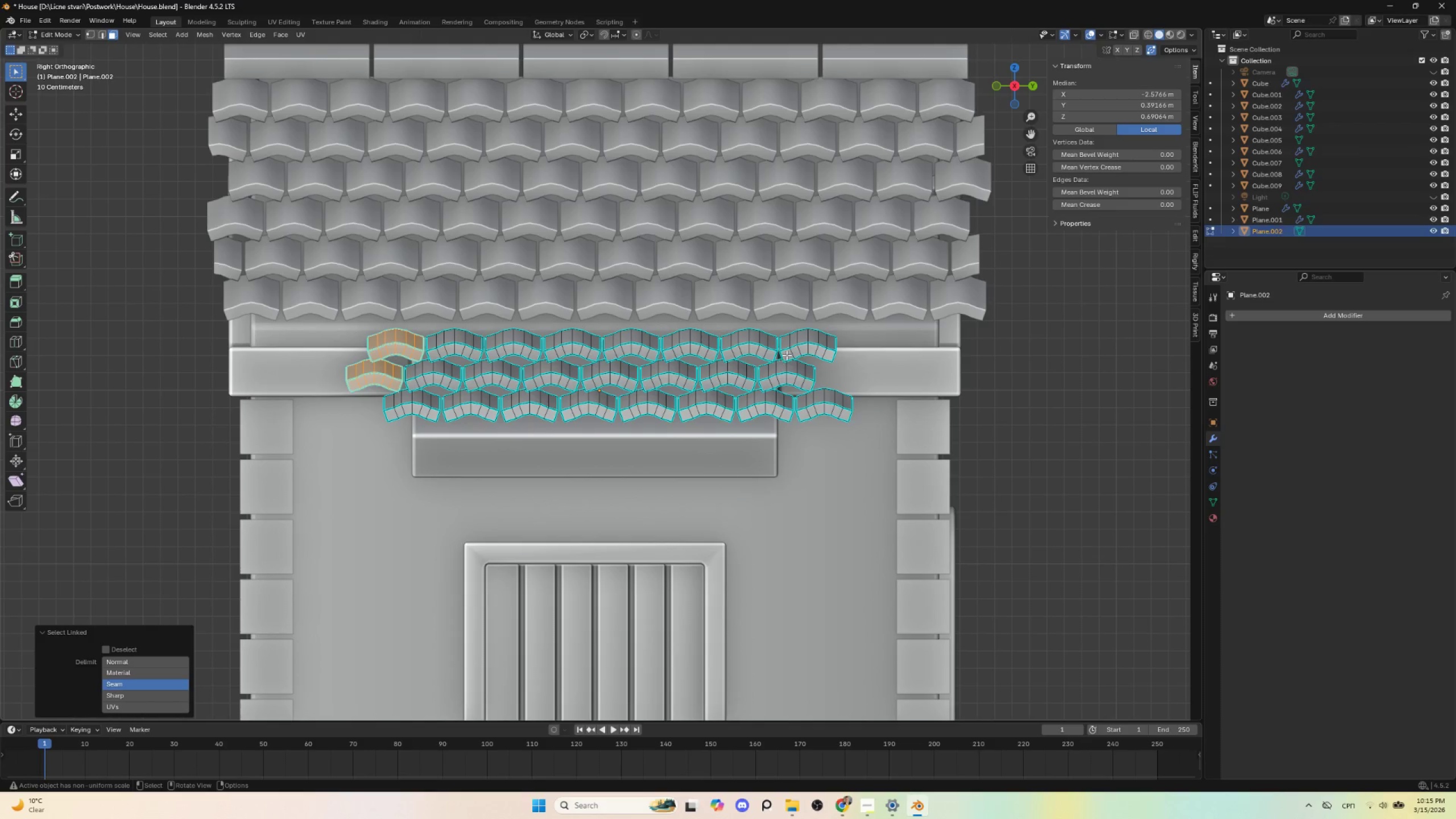 
key(L)
 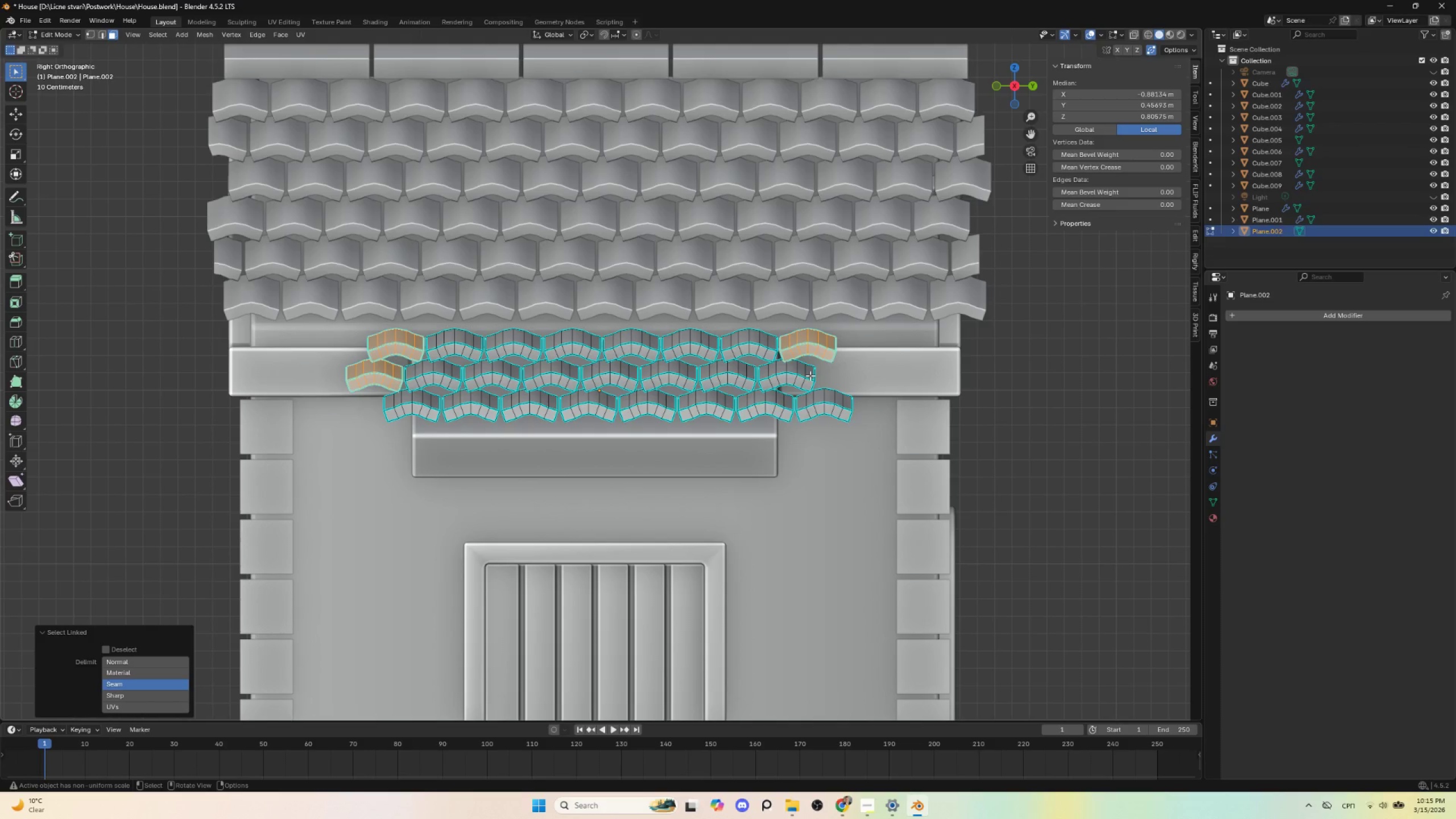 
type(ll[Delete])
 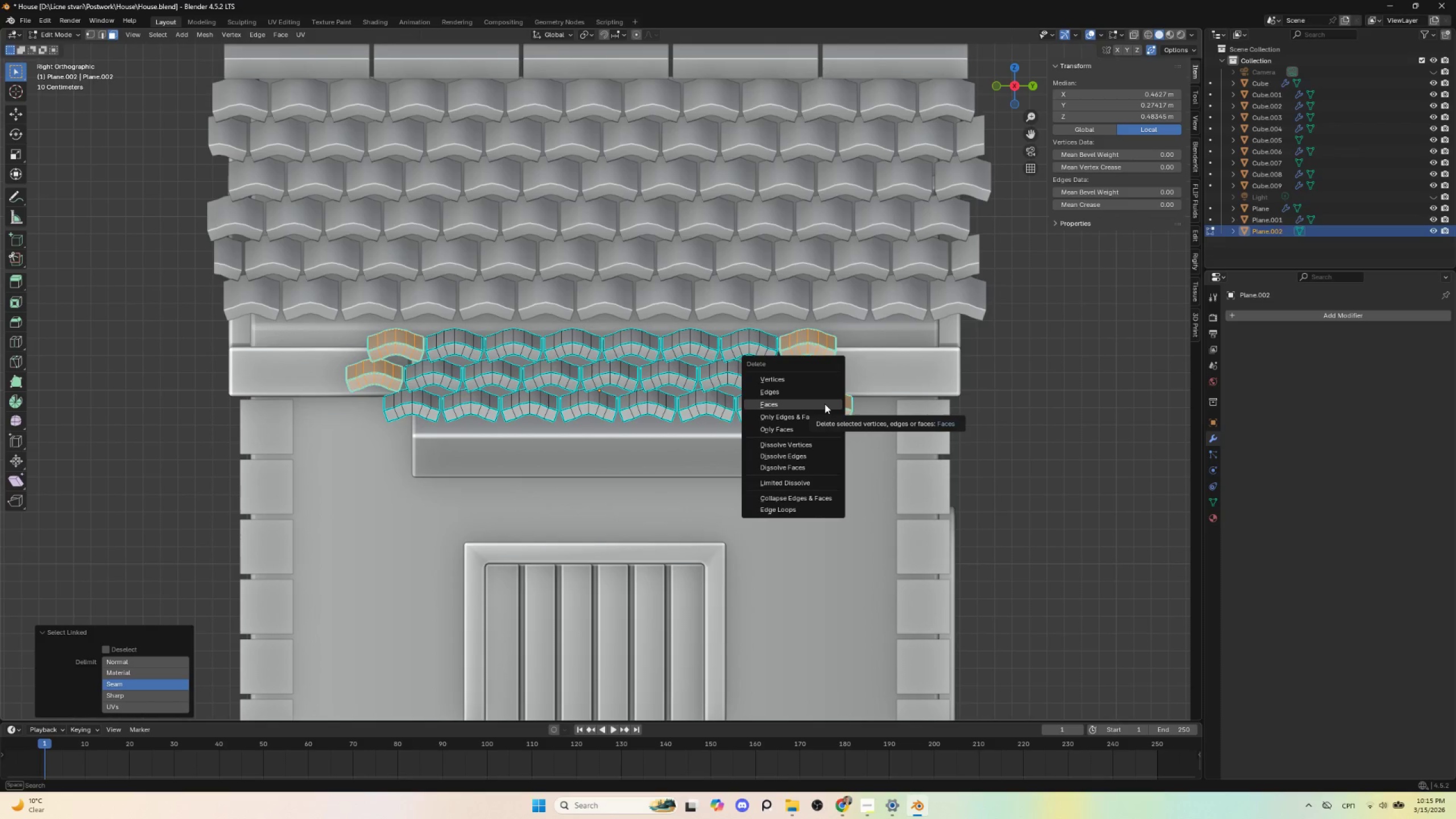 
left_click([825, 404])
 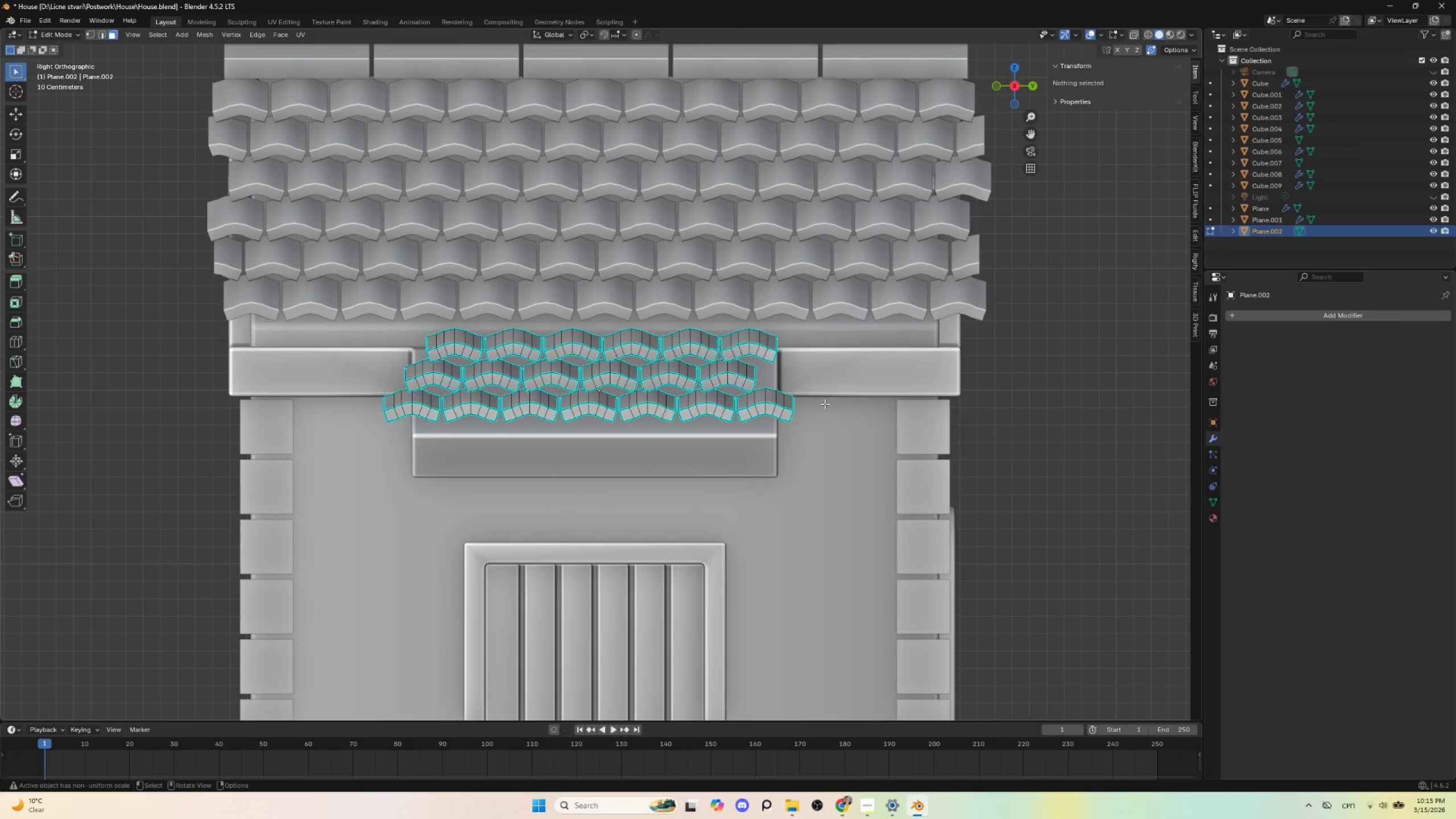 
key(Tab)
 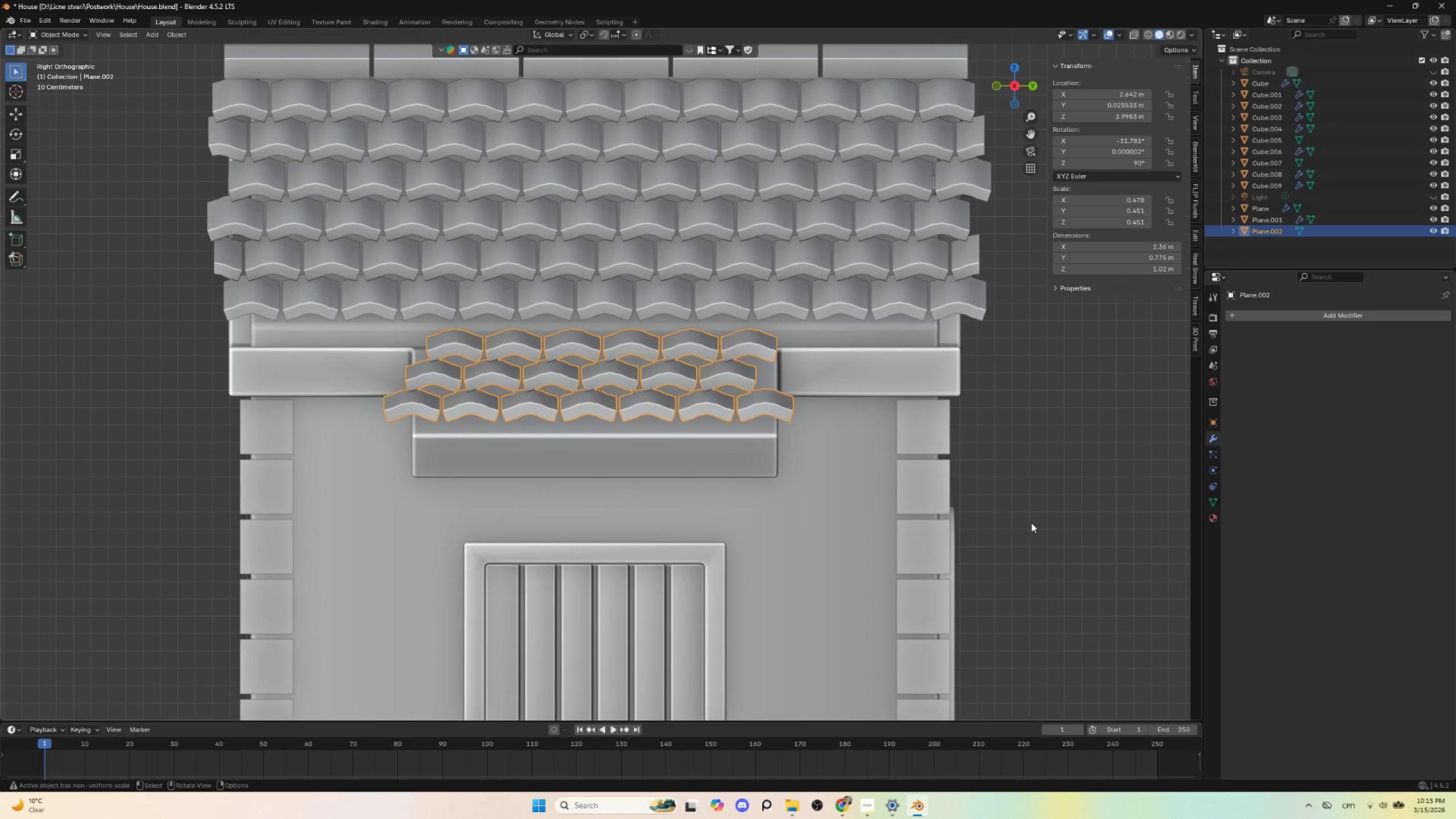 
left_click([1032, 520])
 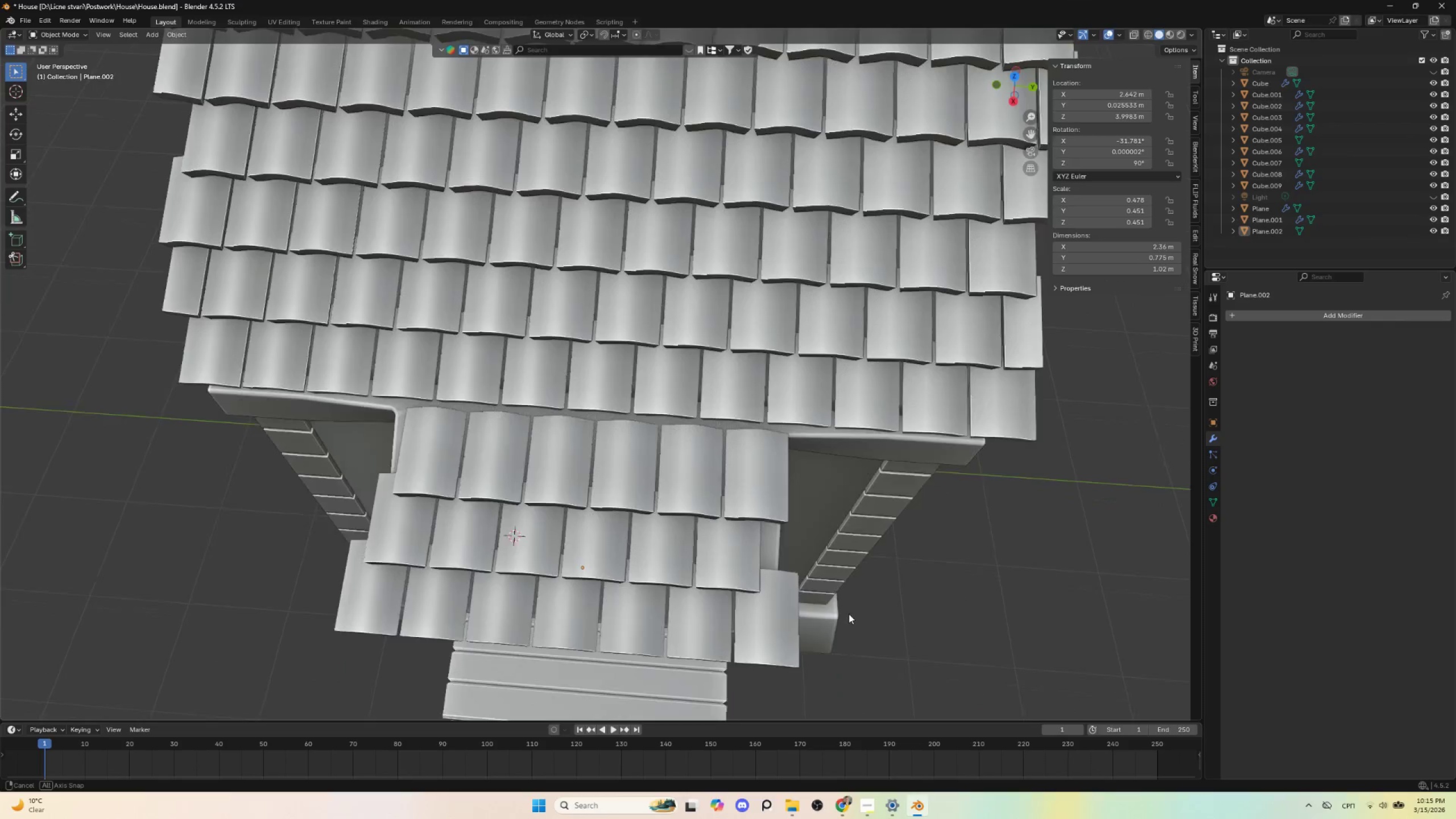 
hold_key(key=AltLeft, duration=0.52)
 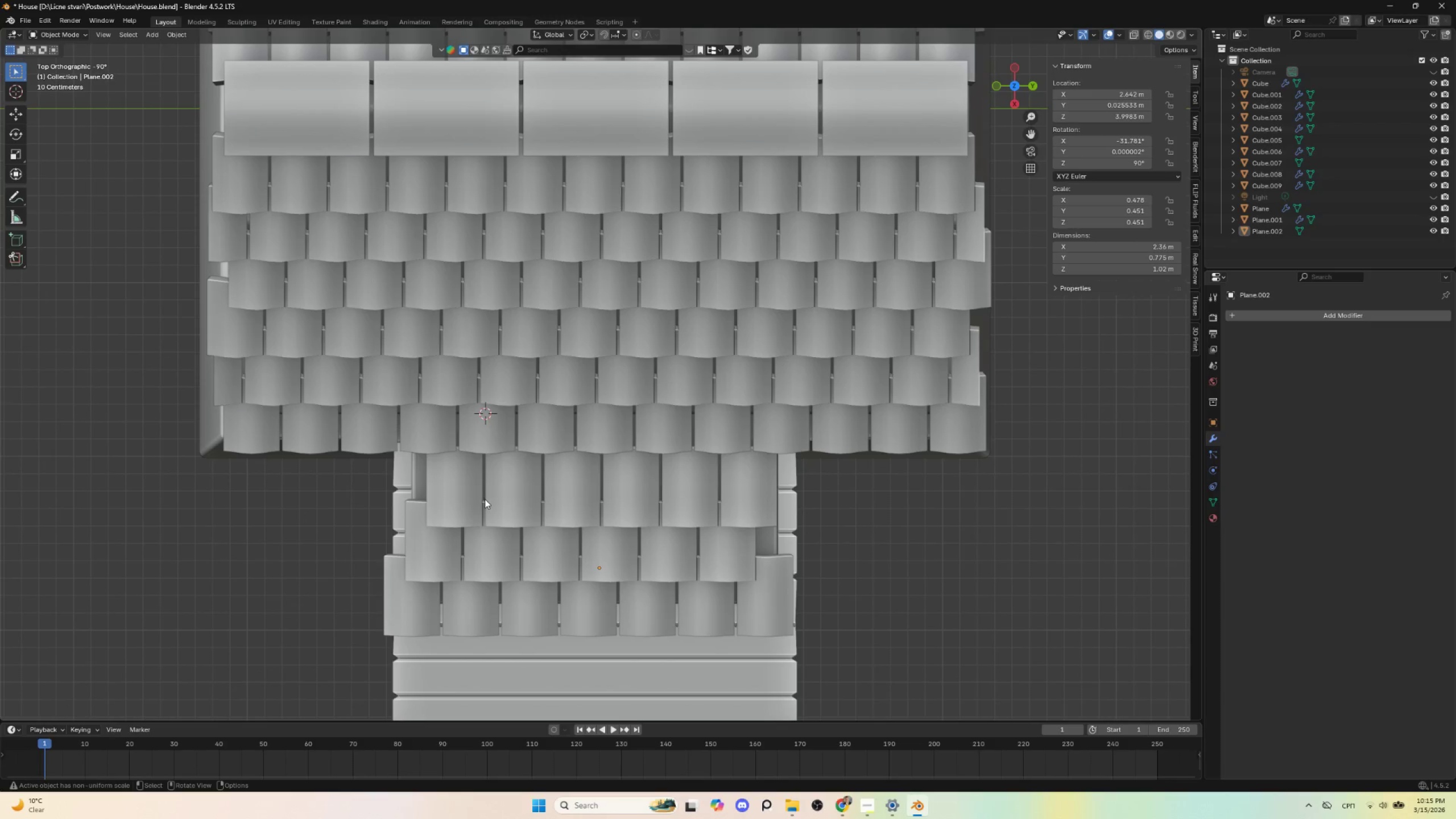 
left_click([485, 499])
 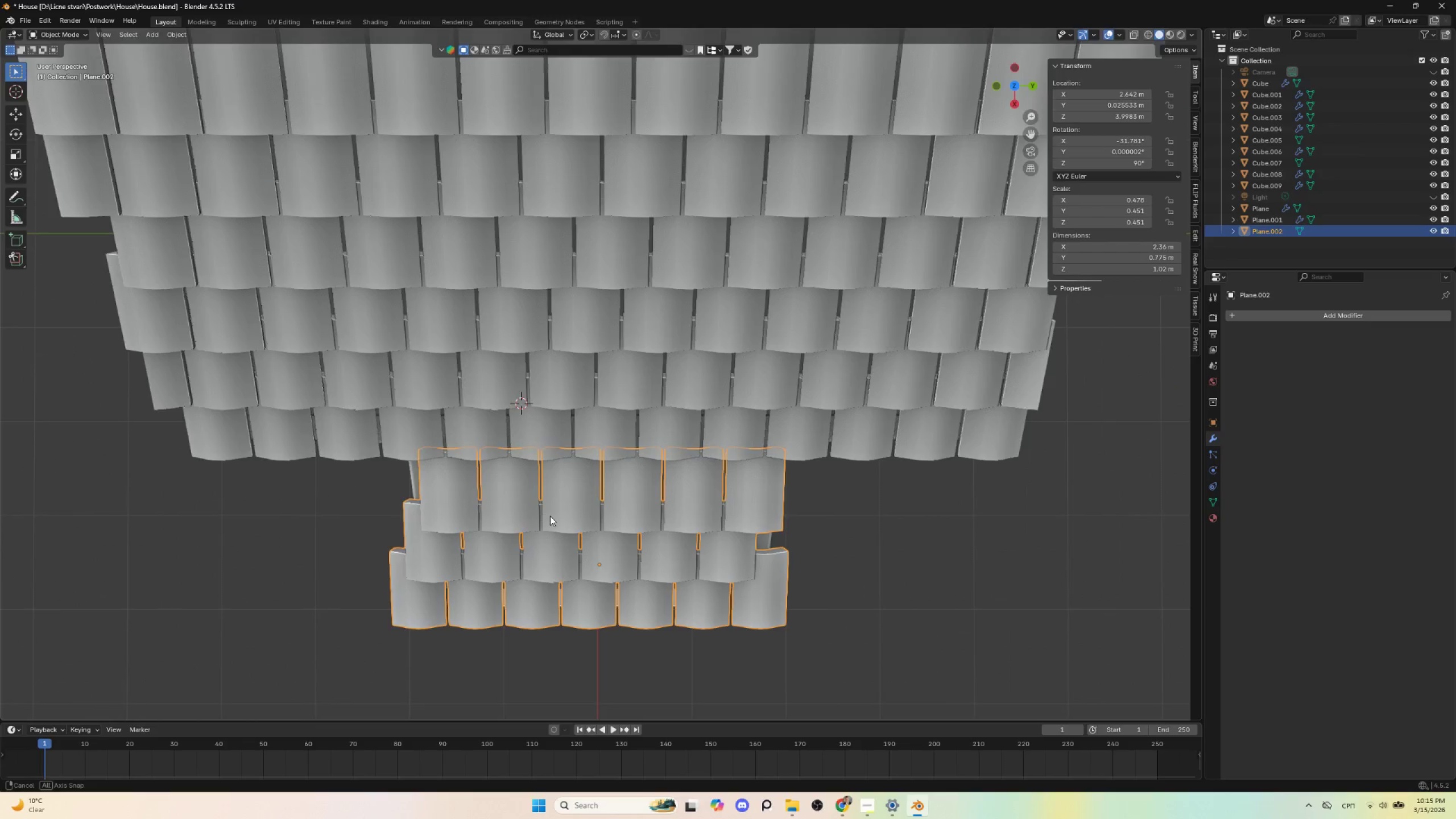 
left_click([412, 483])
 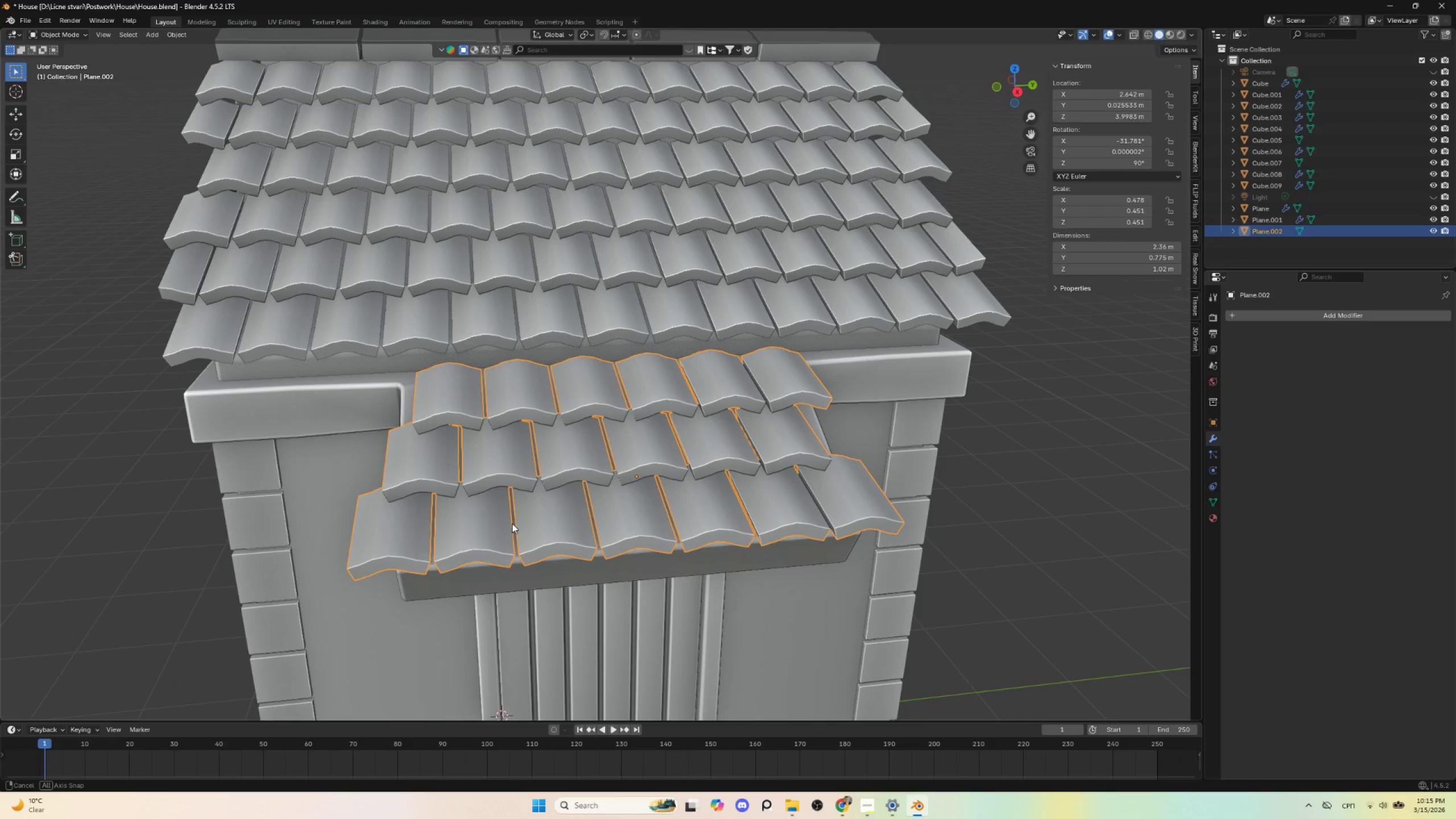 
key(Tab)
 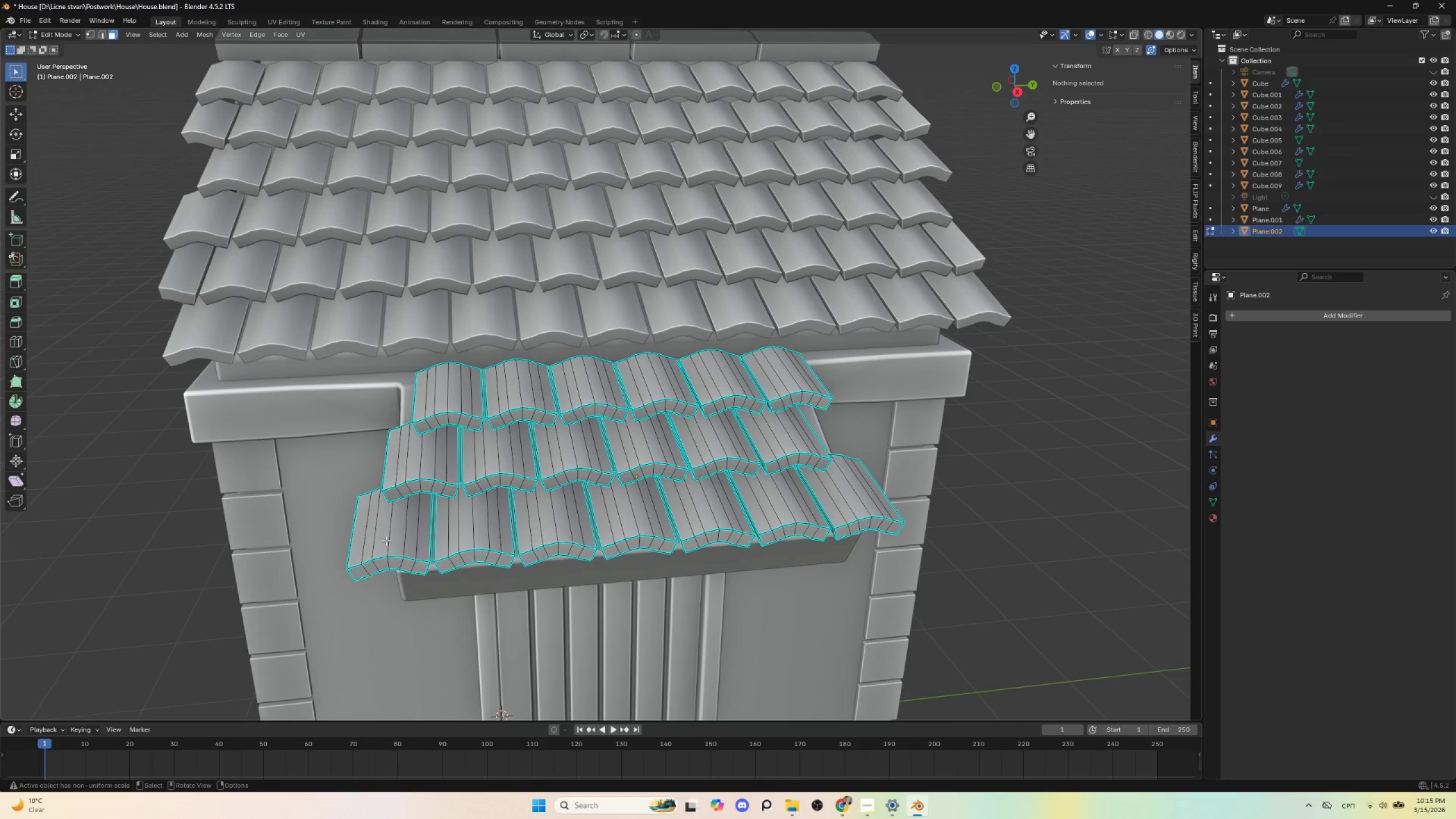 
hold_key(key=AltLeft, duration=0.61)
left_click([387, 539])
 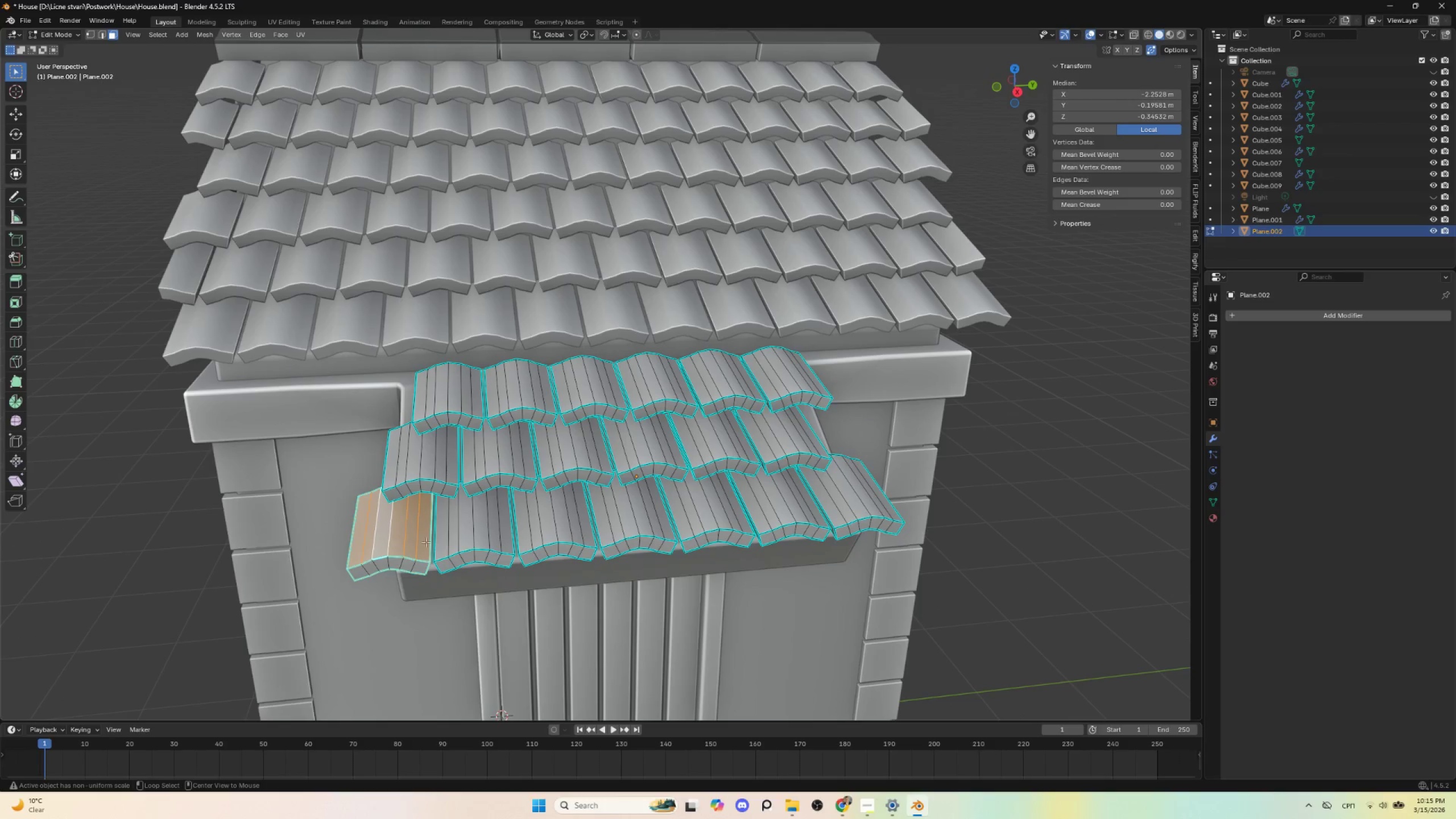 
hold_key(key=AltLeft, duration=1.98)
left_click([103, 34])
 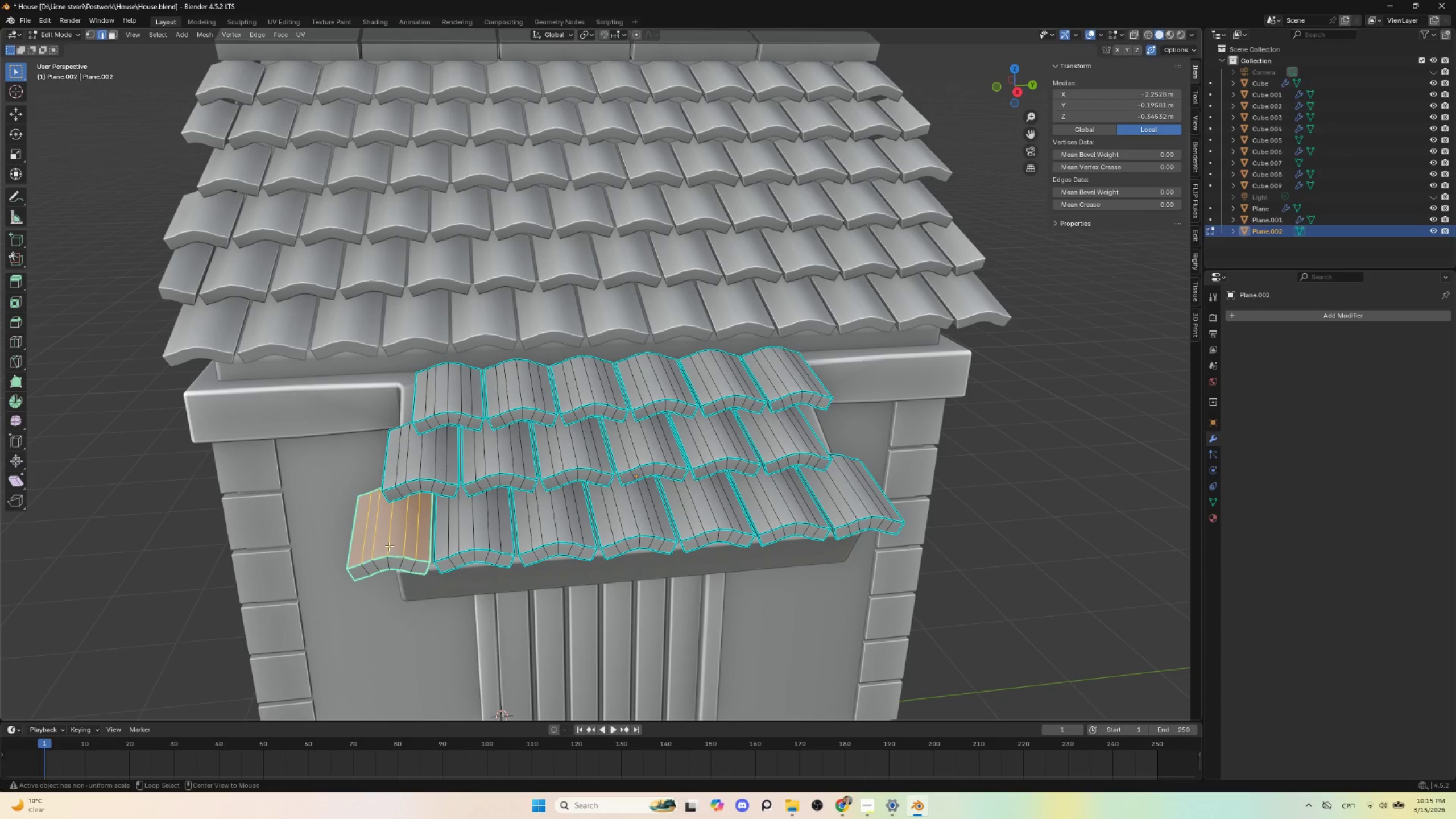 
hold_key(key=AltLeft, duration=0.45)
left_click([388, 544])
 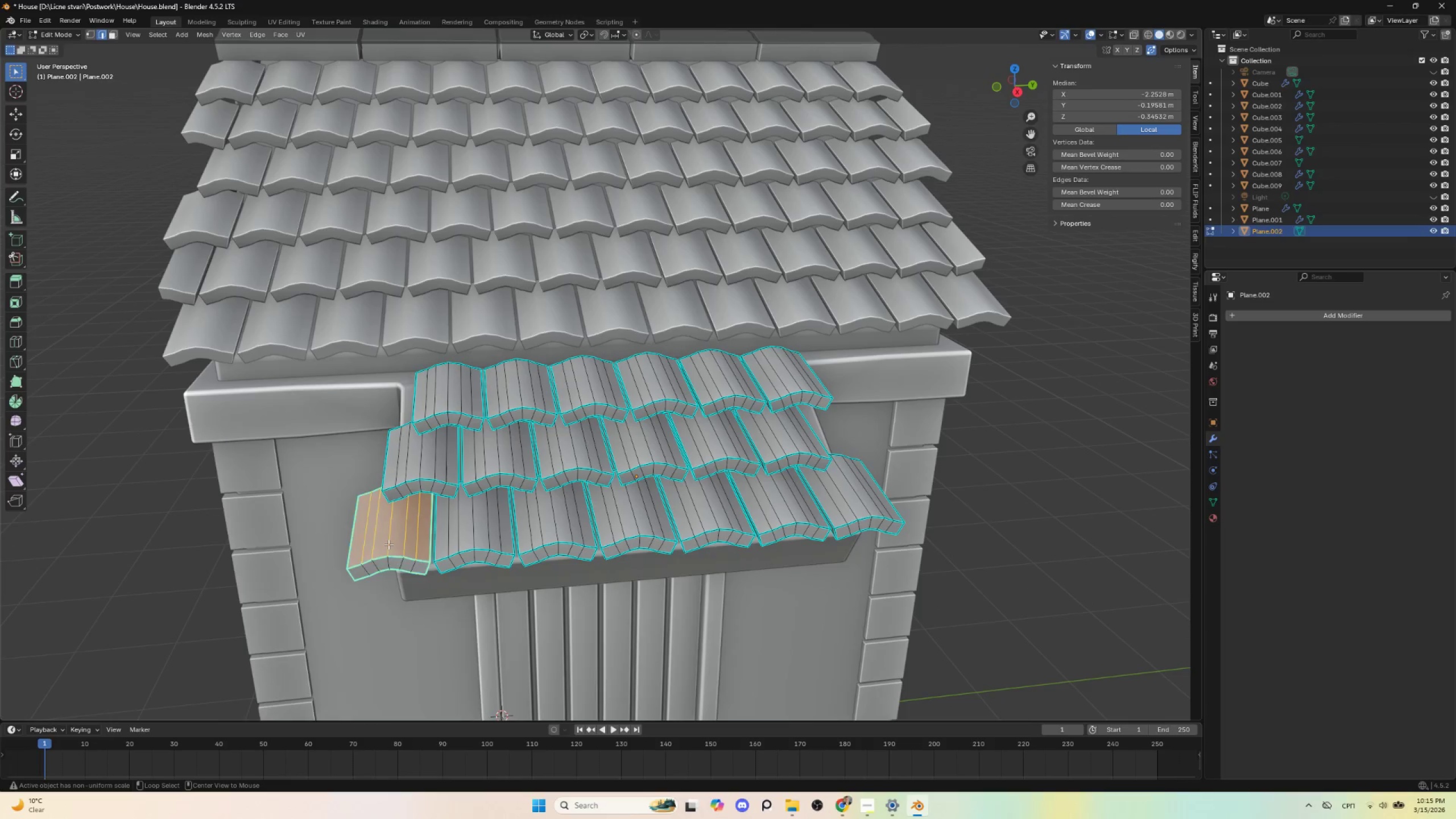 
hold_key(key=AltLeft, duration=1.86)
 